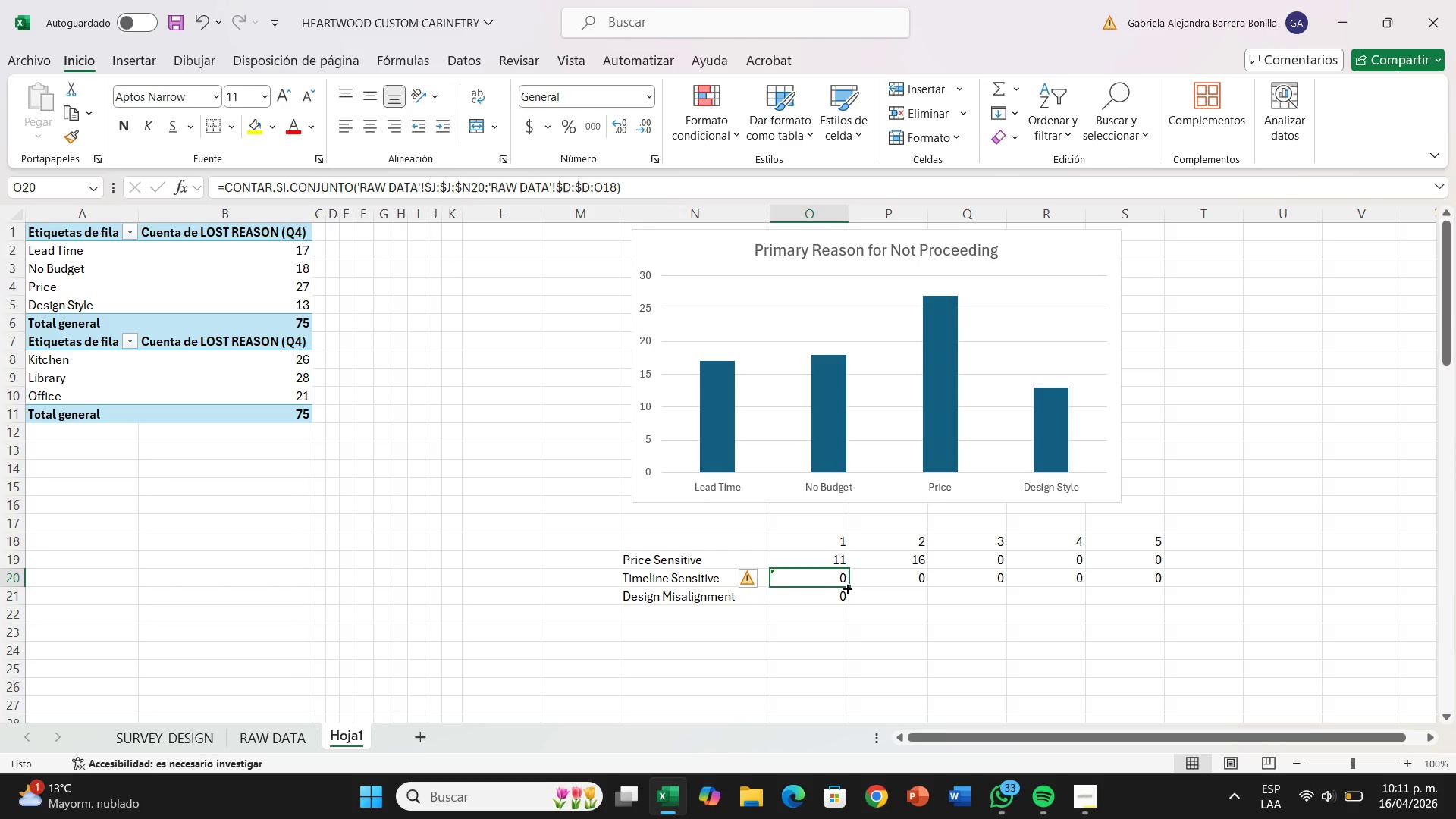 
left_click_drag(start_coordinate=[846, 588], to_coordinate=[1155, 620])
 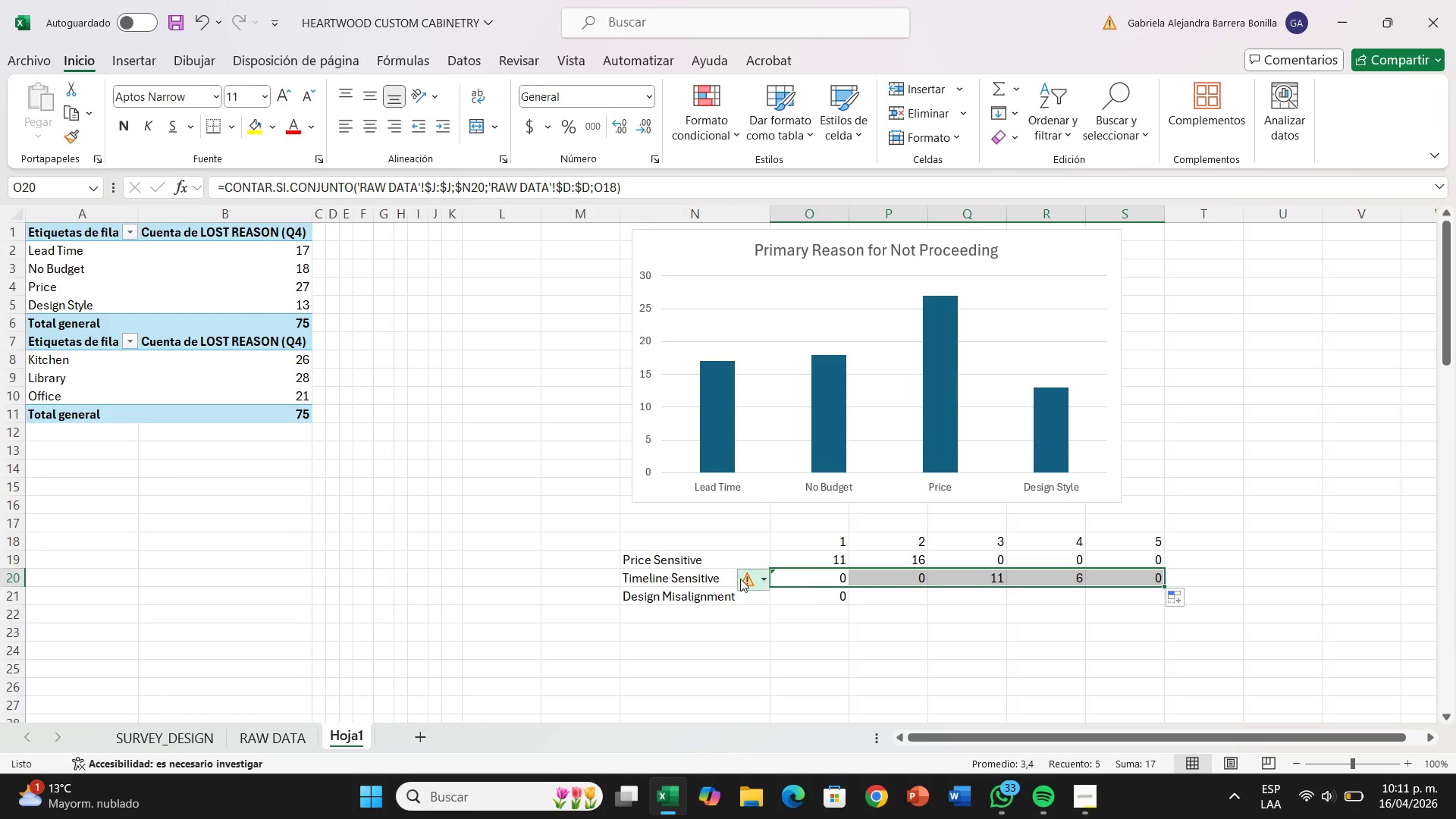 
left_click([739, 578])
 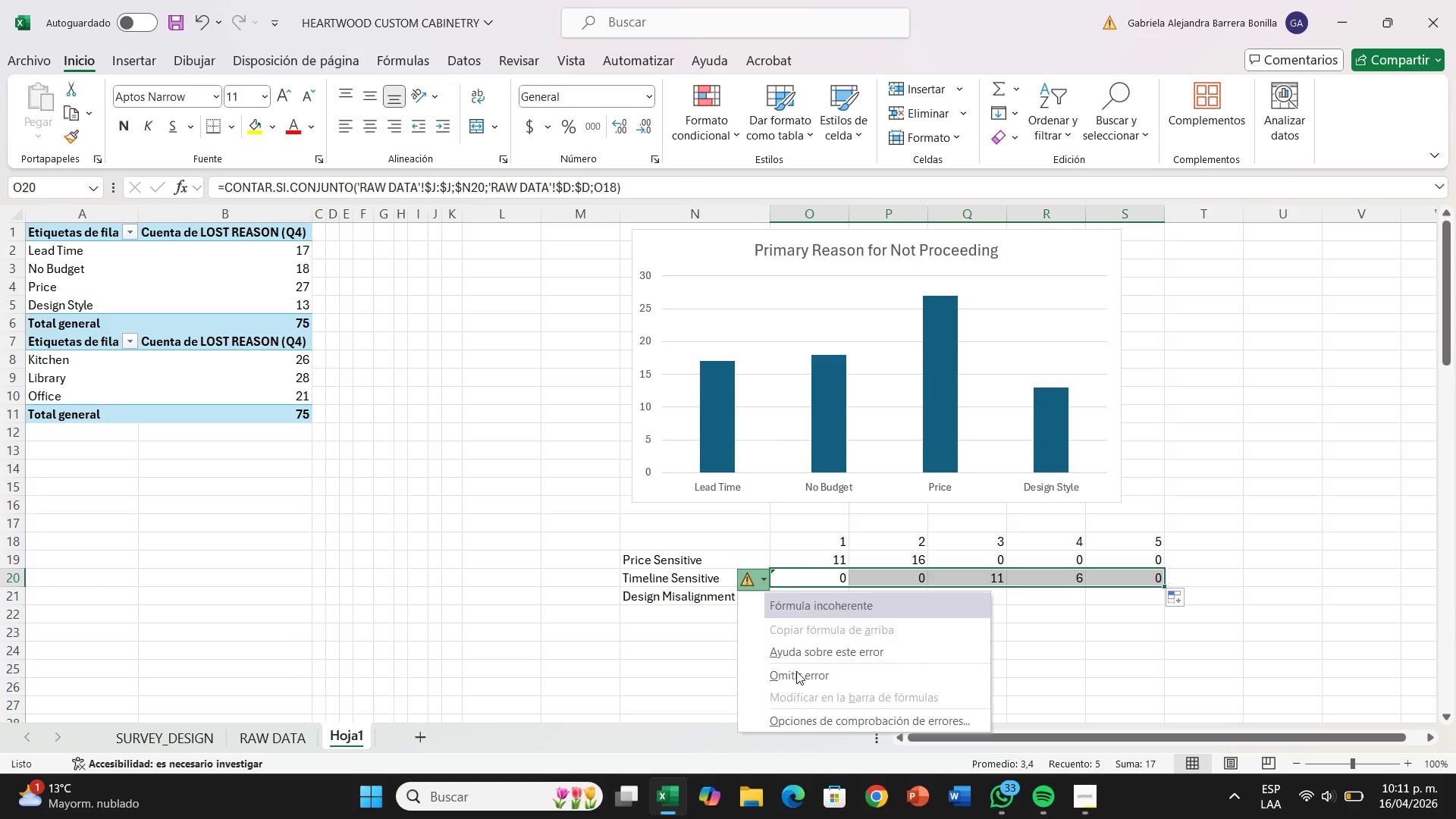 
left_click([798, 671])
 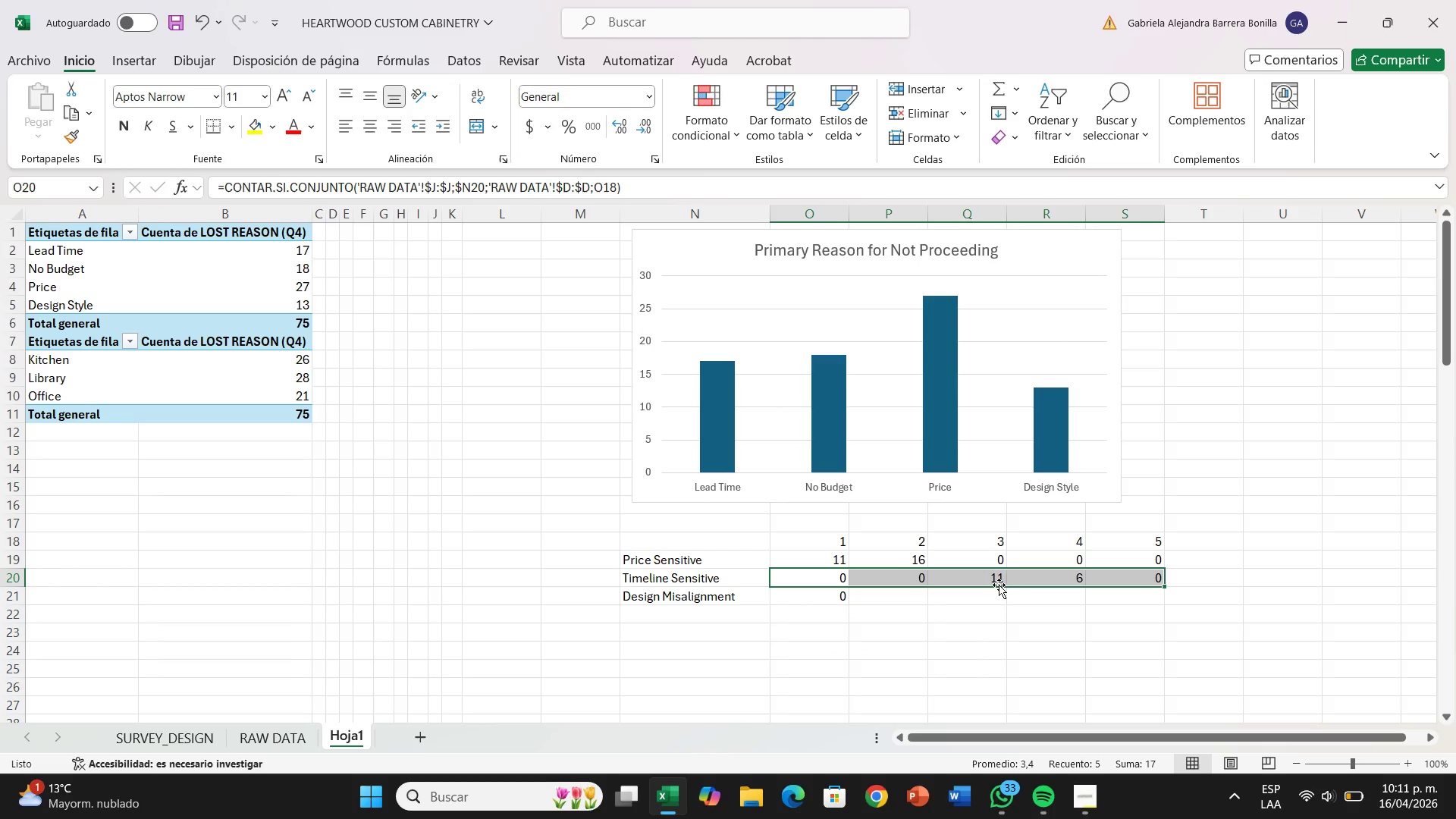 
left_click([1004, 577])
 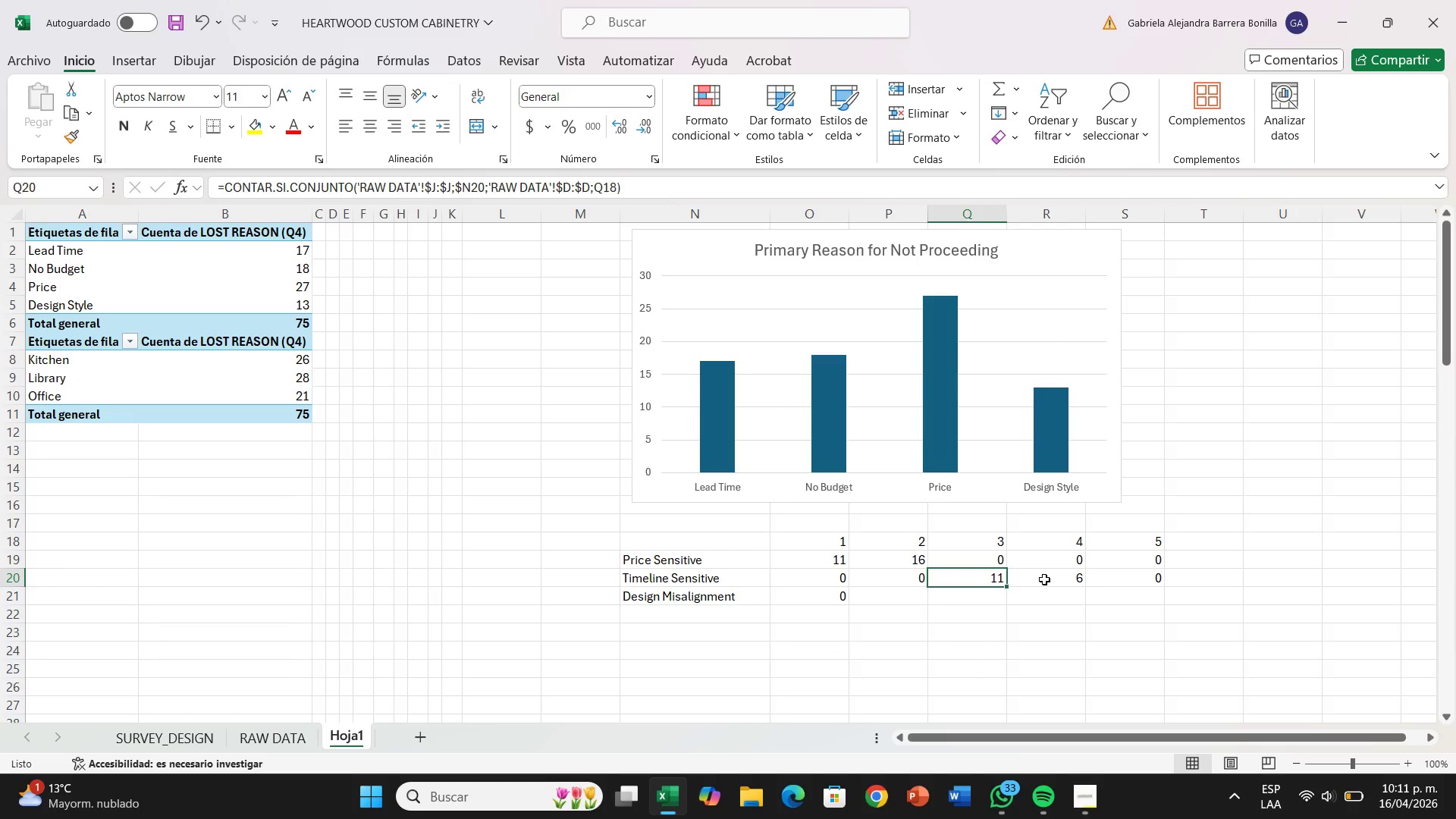 
left_click([1044, 579])
 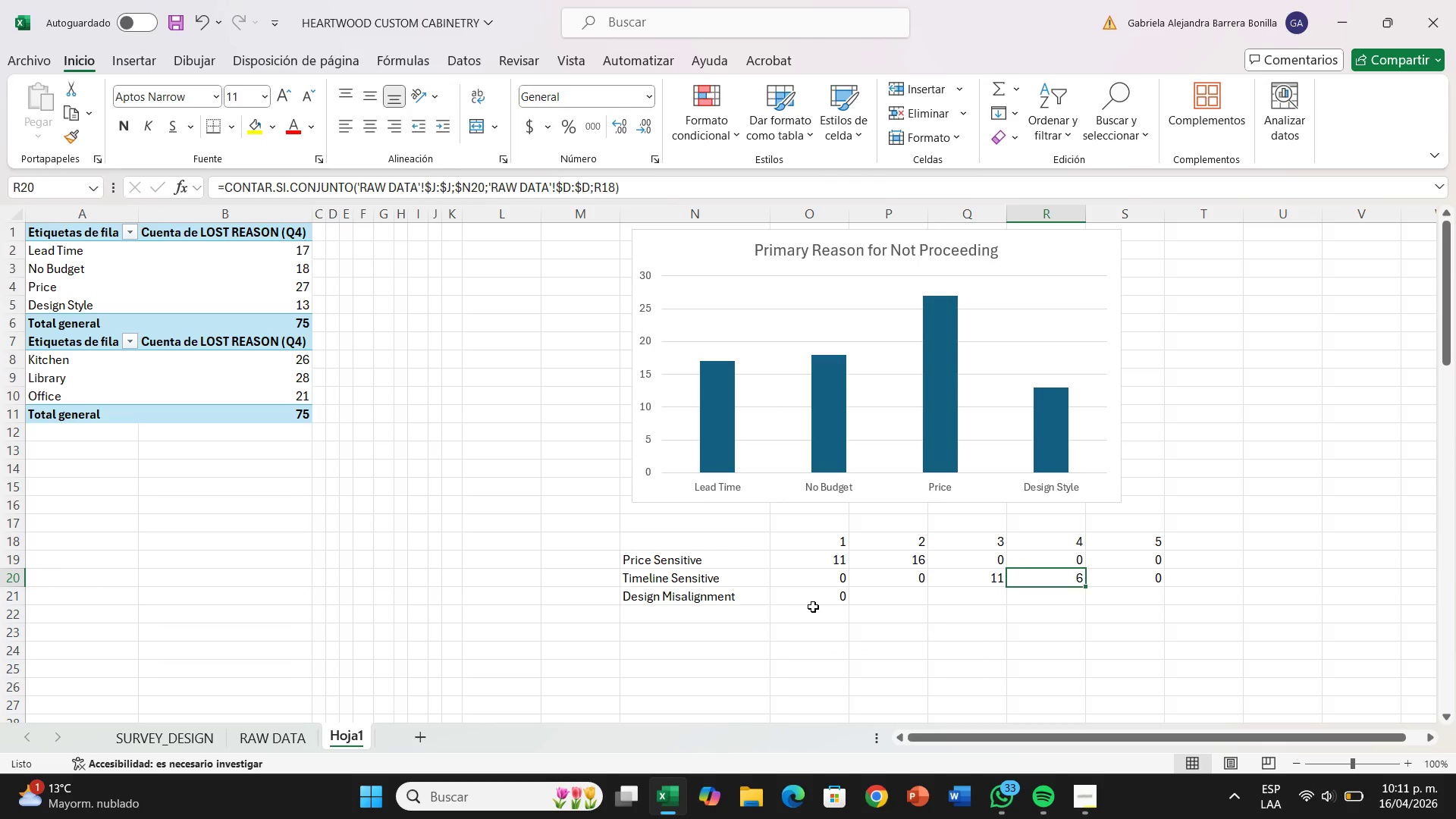 
left_click([826, 598])
 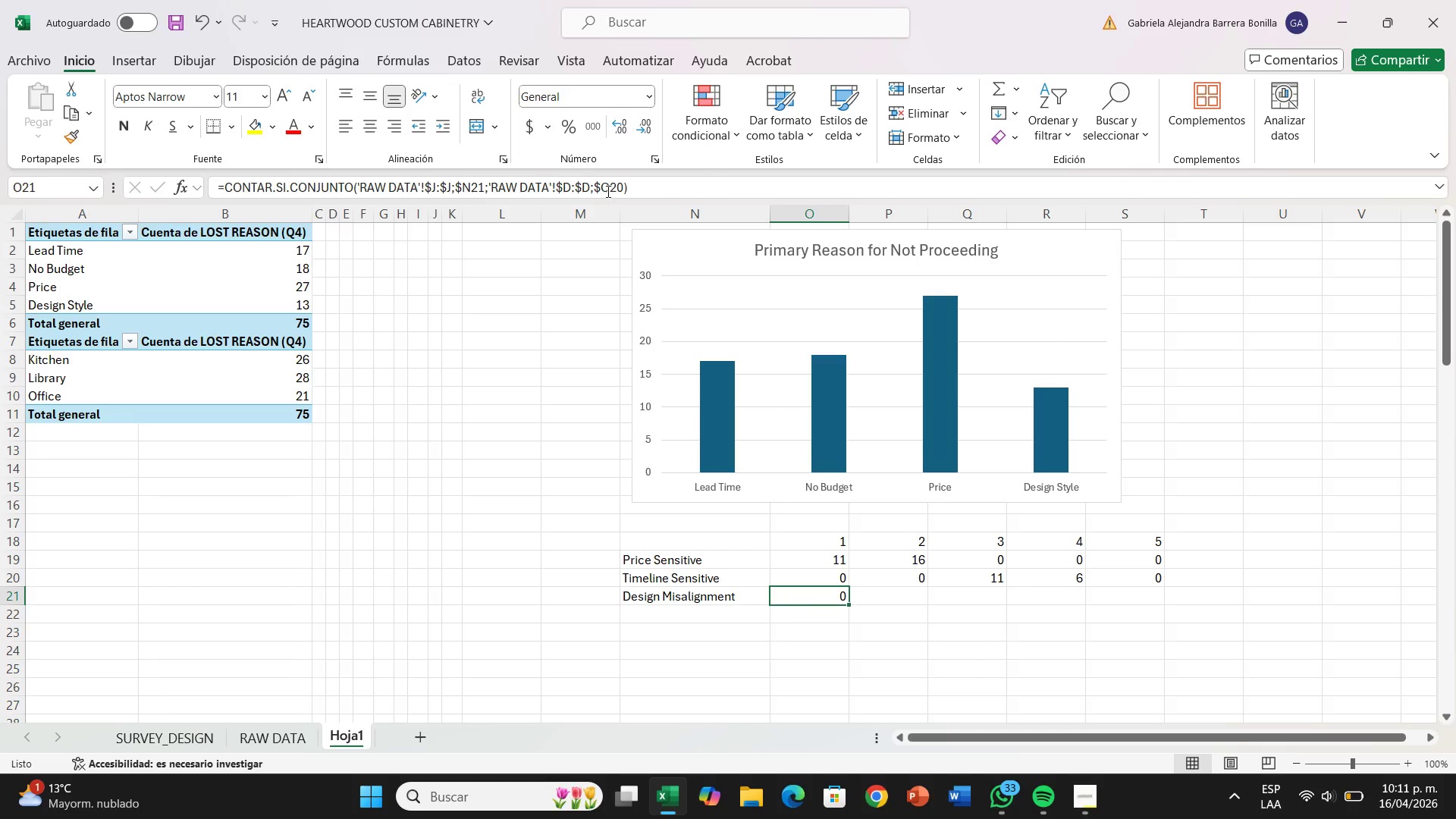 
left_click([601, 191])
 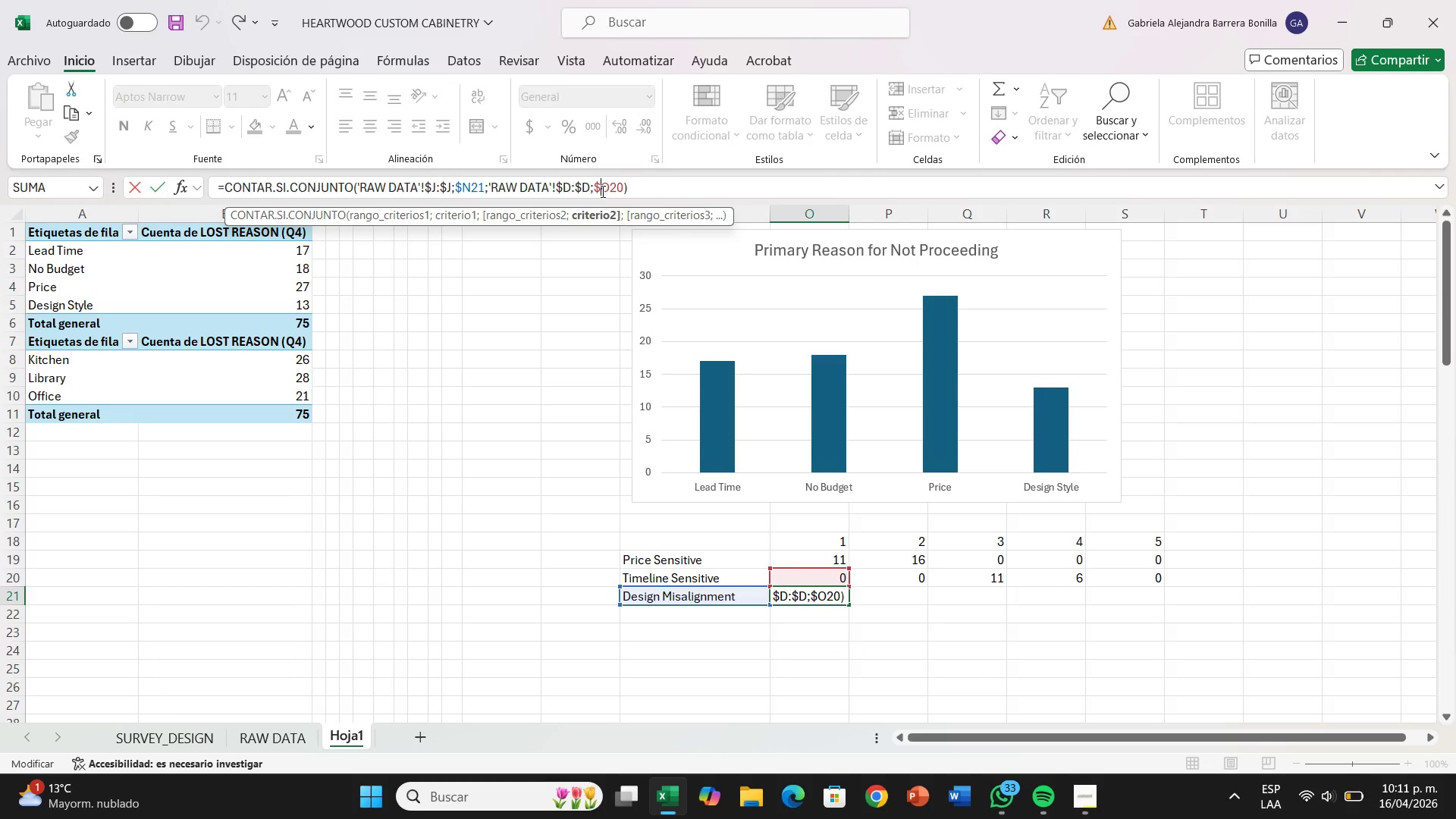 
key(Backspace)
 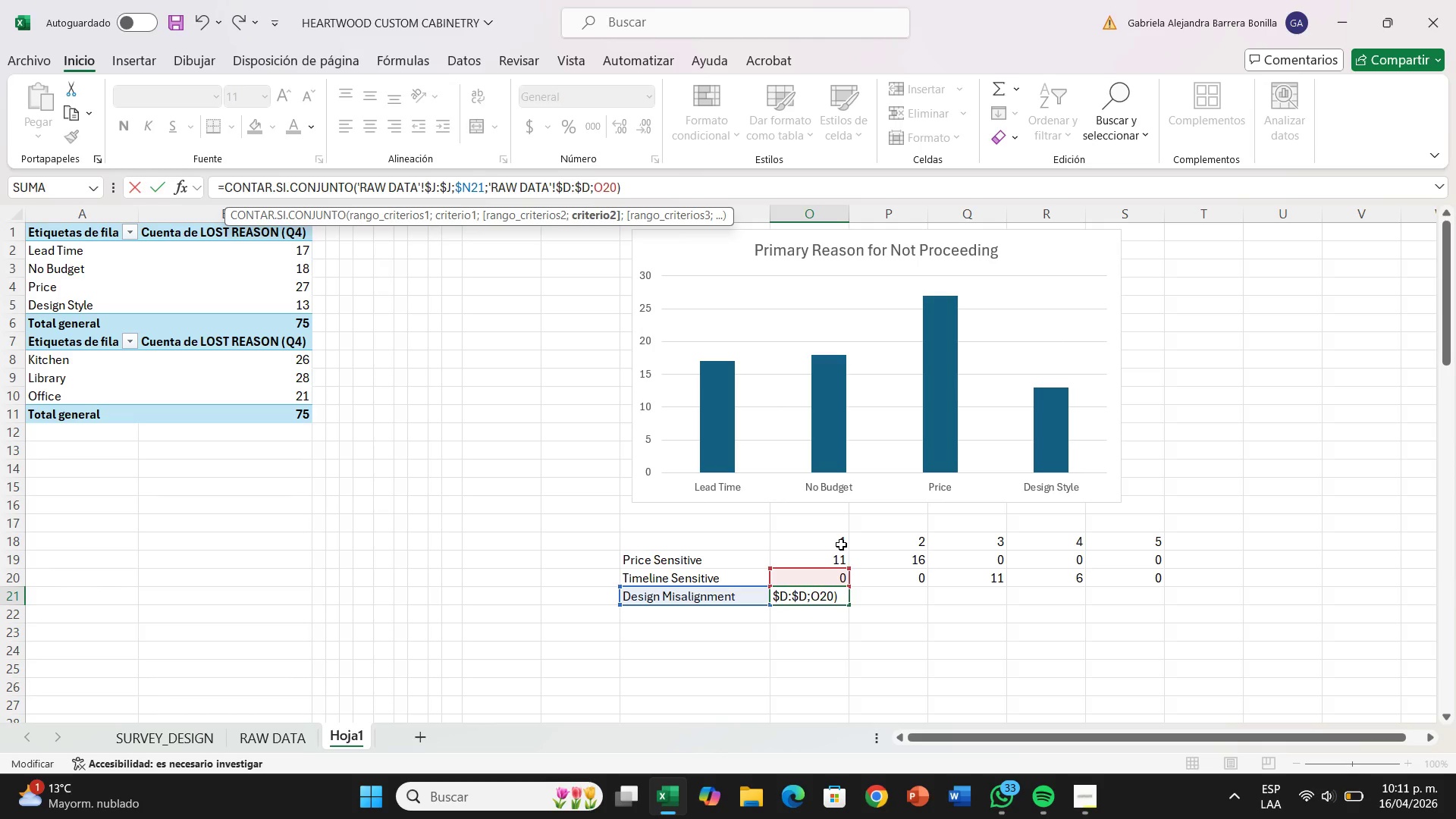 
wait(5.69)
 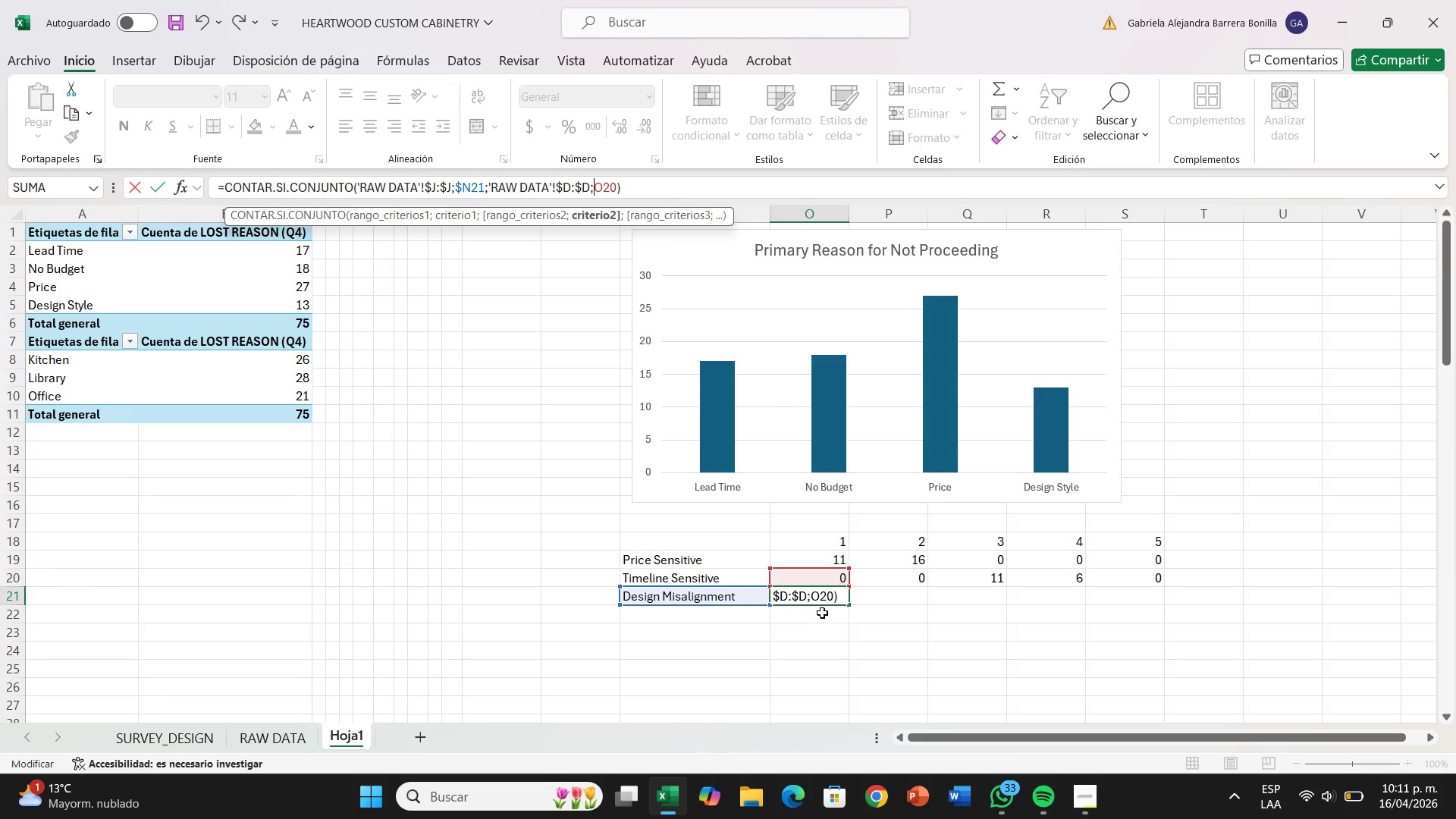 
left_click([614, 191])
 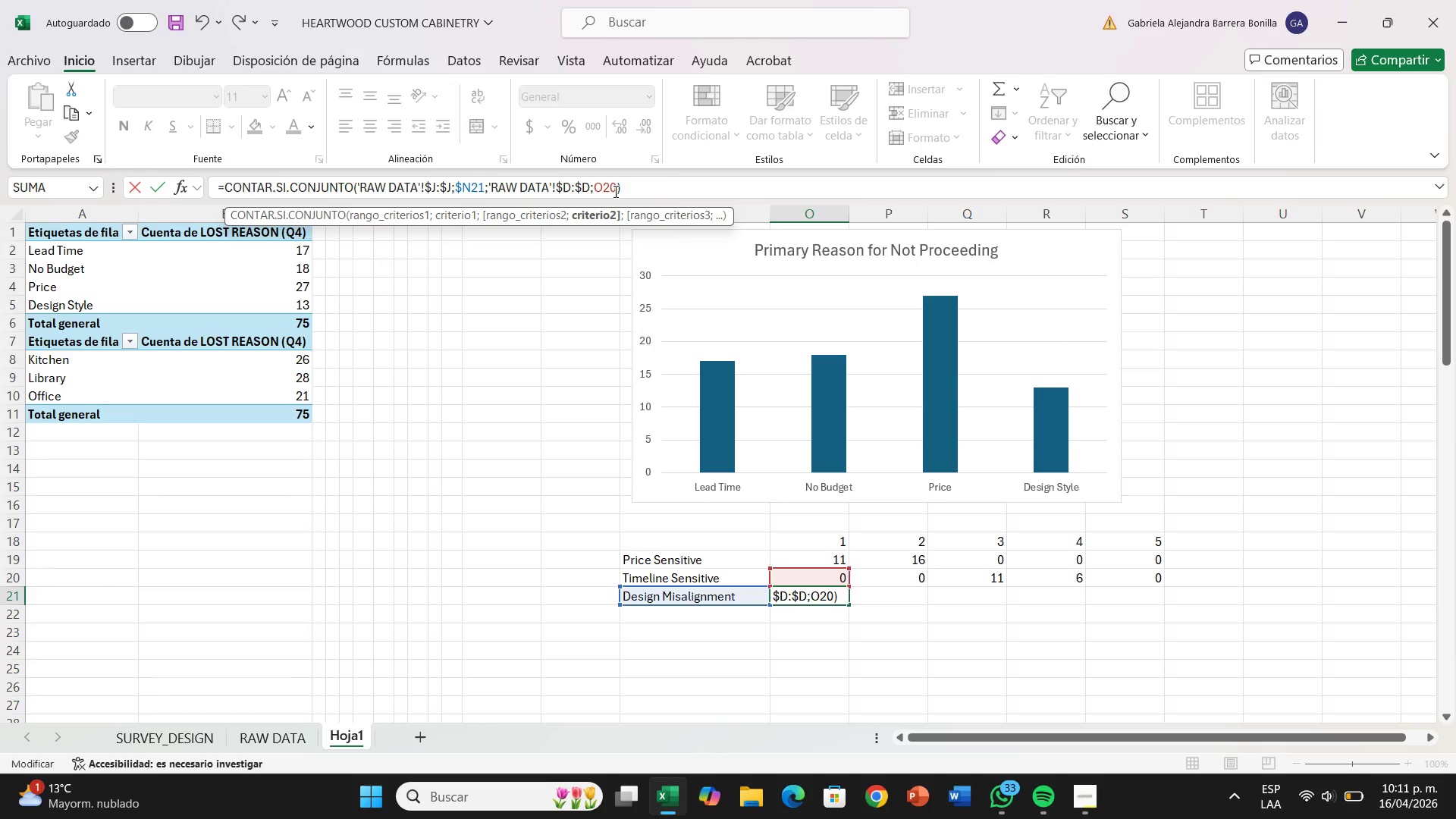 
key(Backspace)
 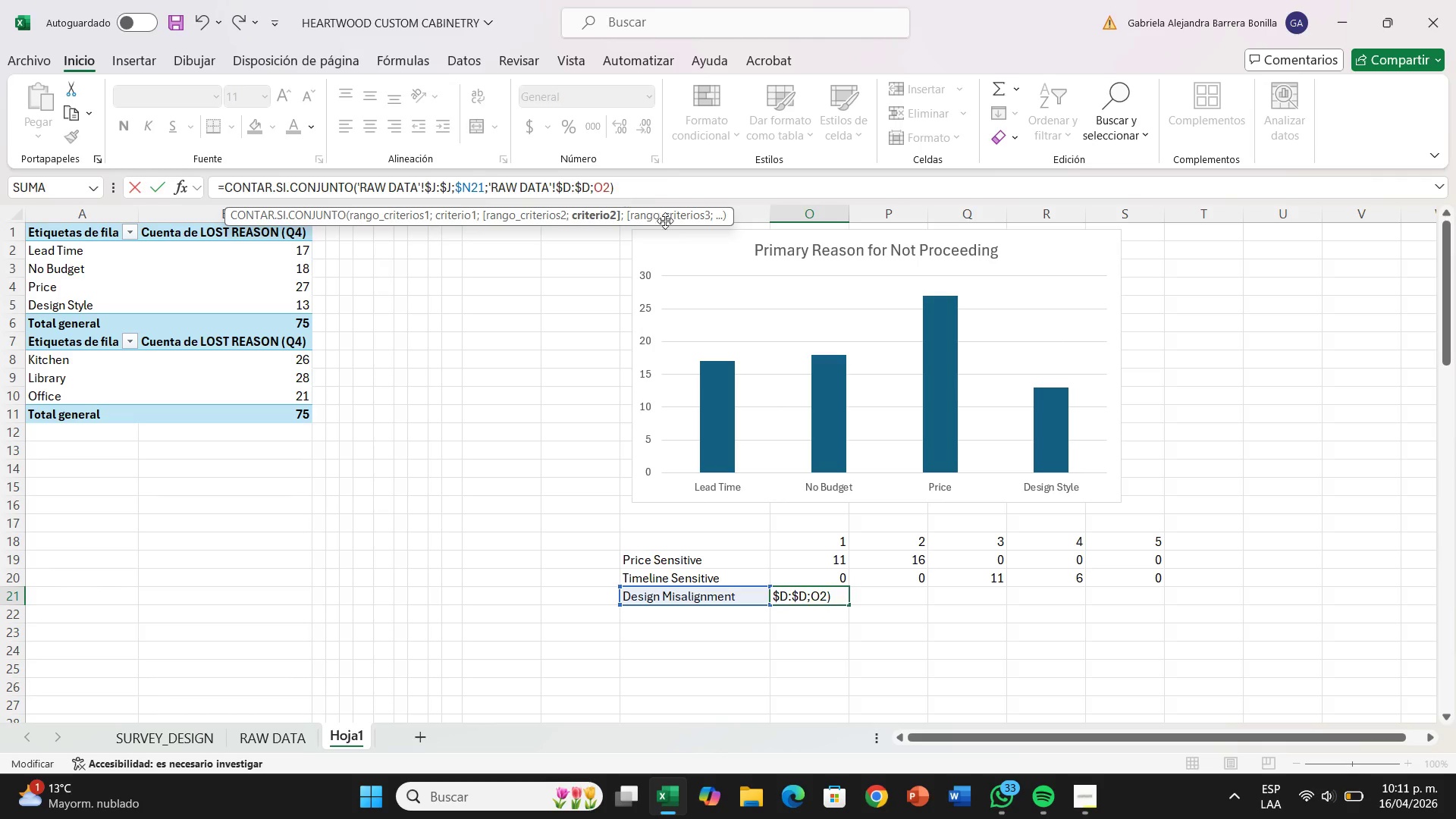 
key(Backspace)
 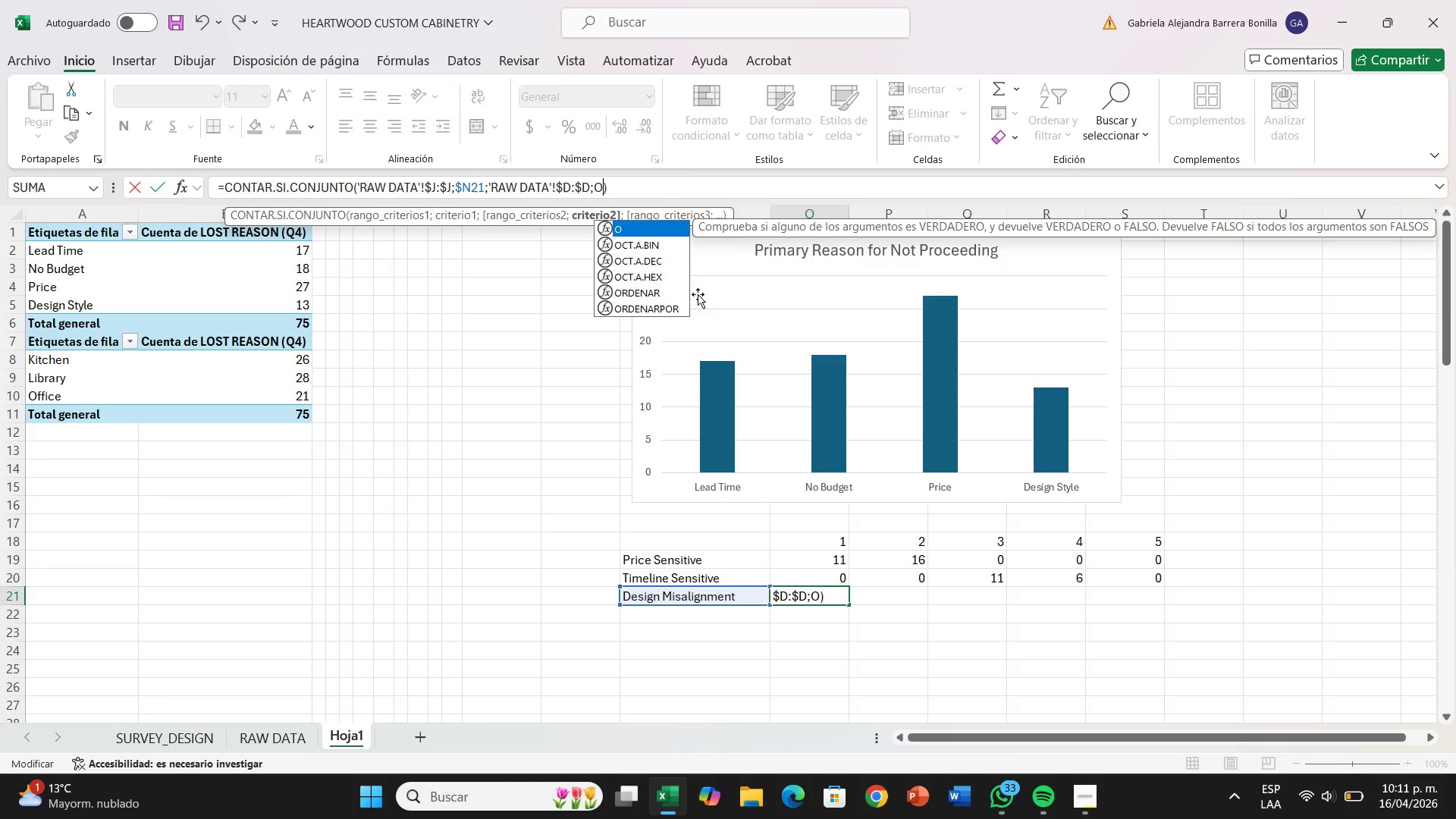 
key(Backspace)
 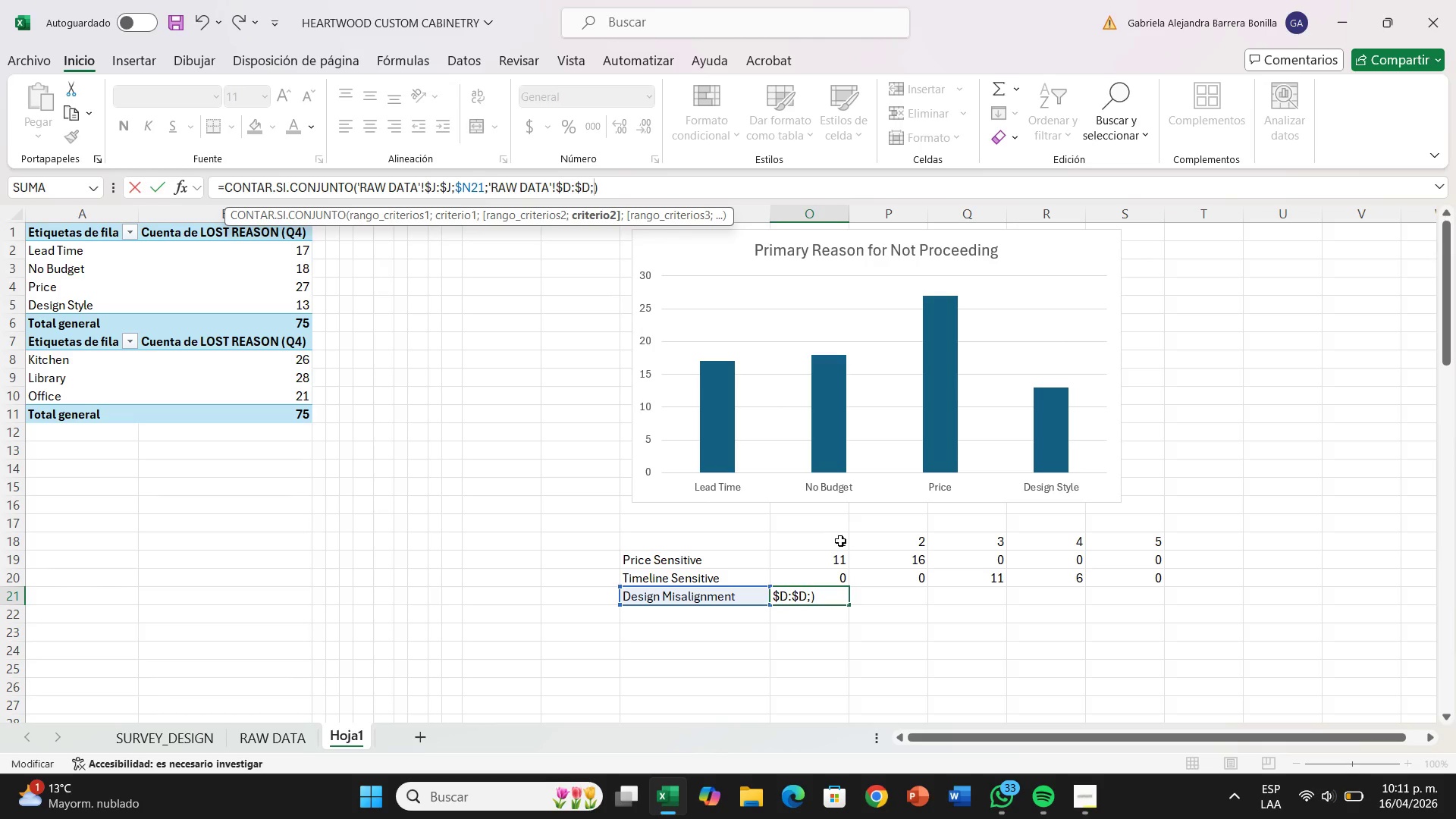 
left_click([836, 541])
 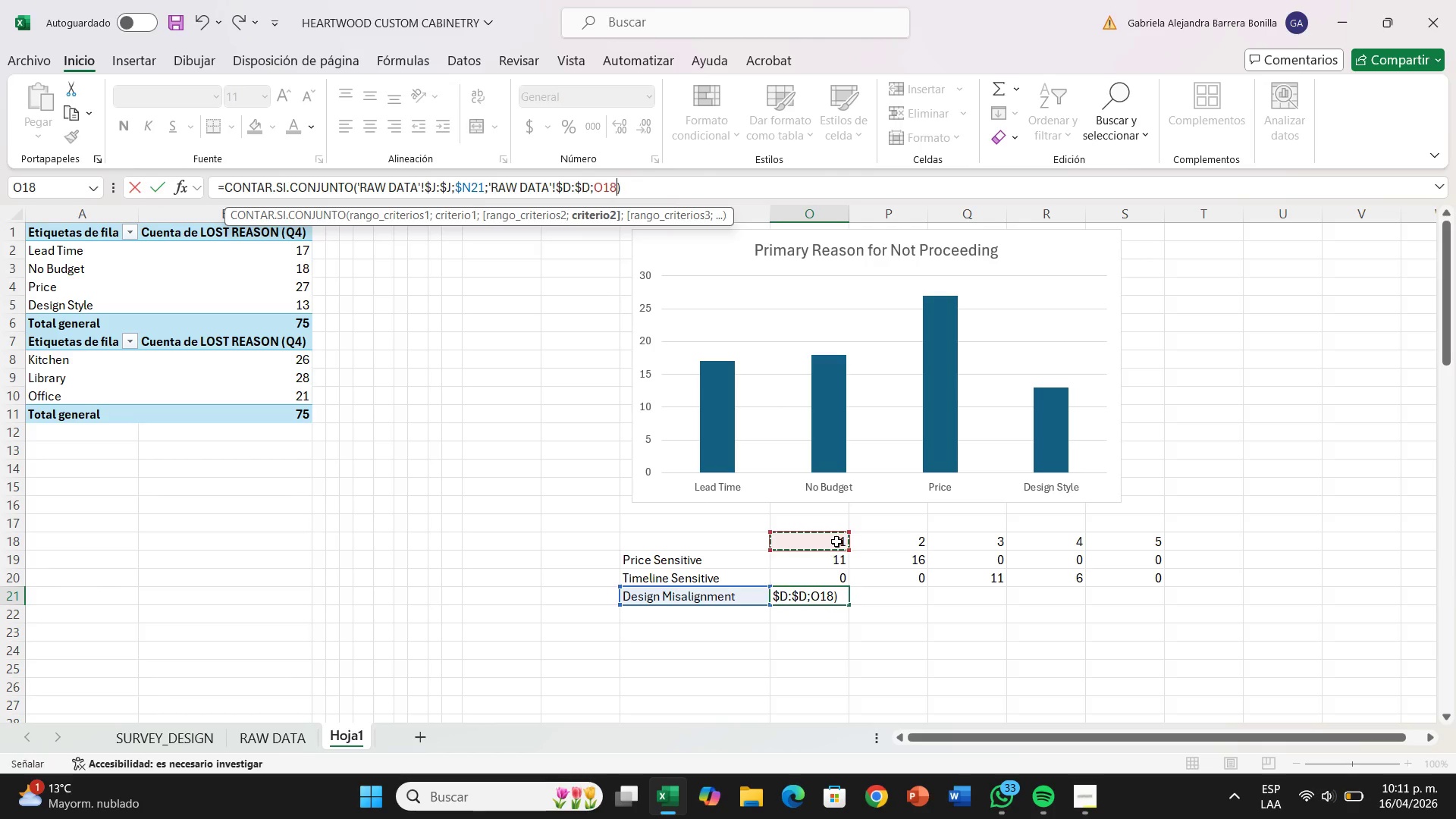 
key(Enter)
 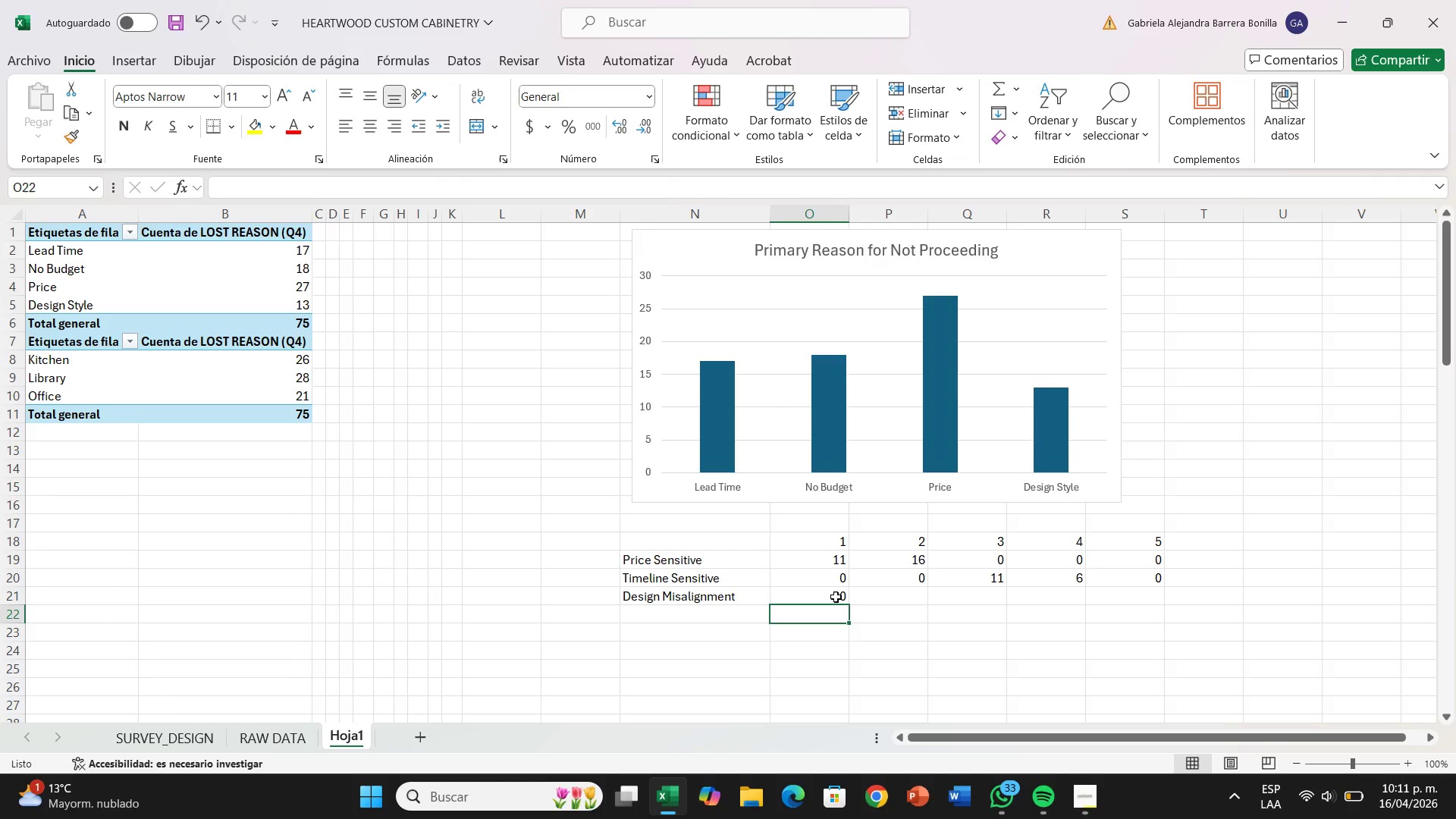 
left_click([836, 597])
 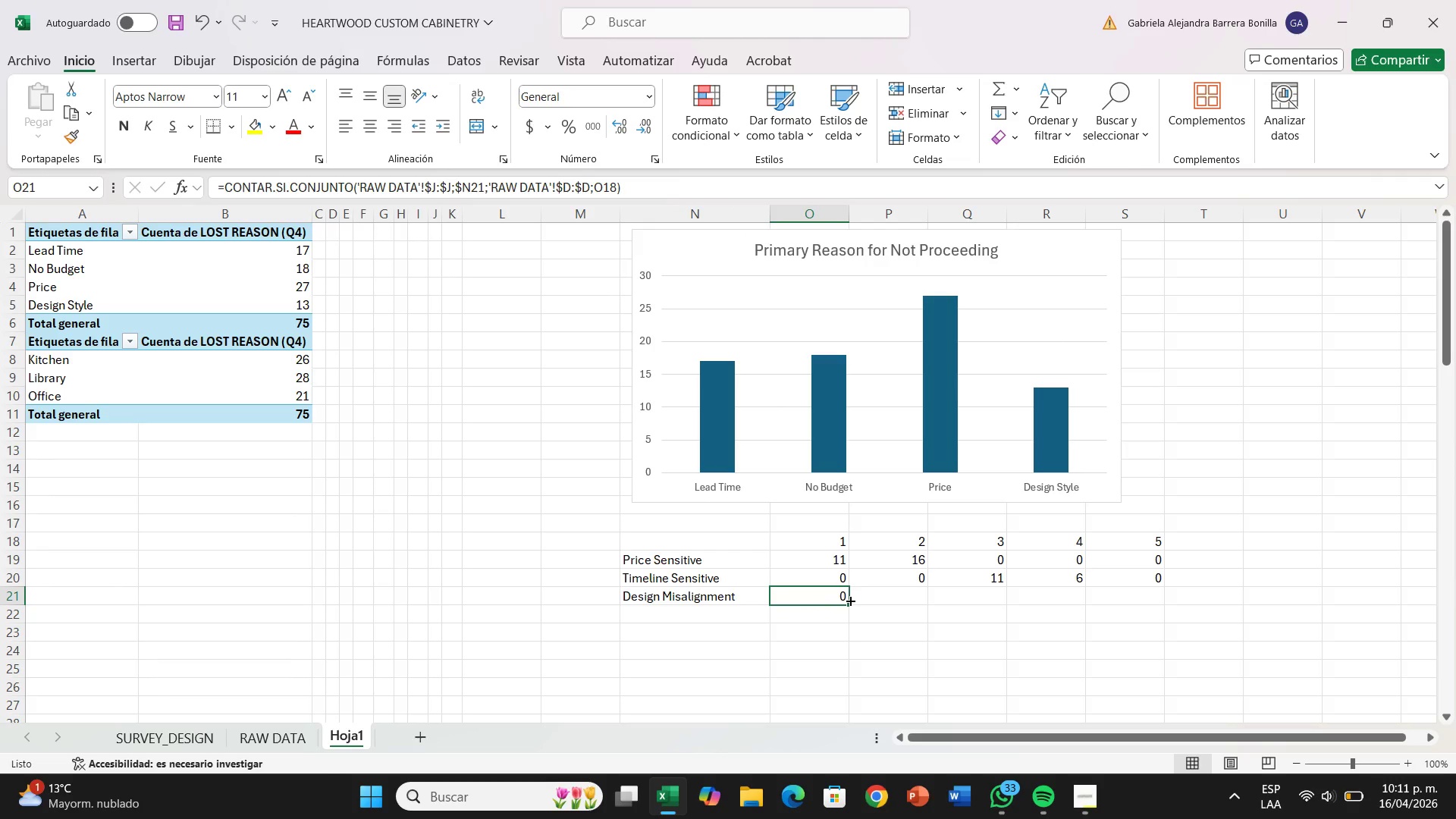 
left_click_drag(start_coordinate=[849, 600], to_coordinate=[1164, 617])
 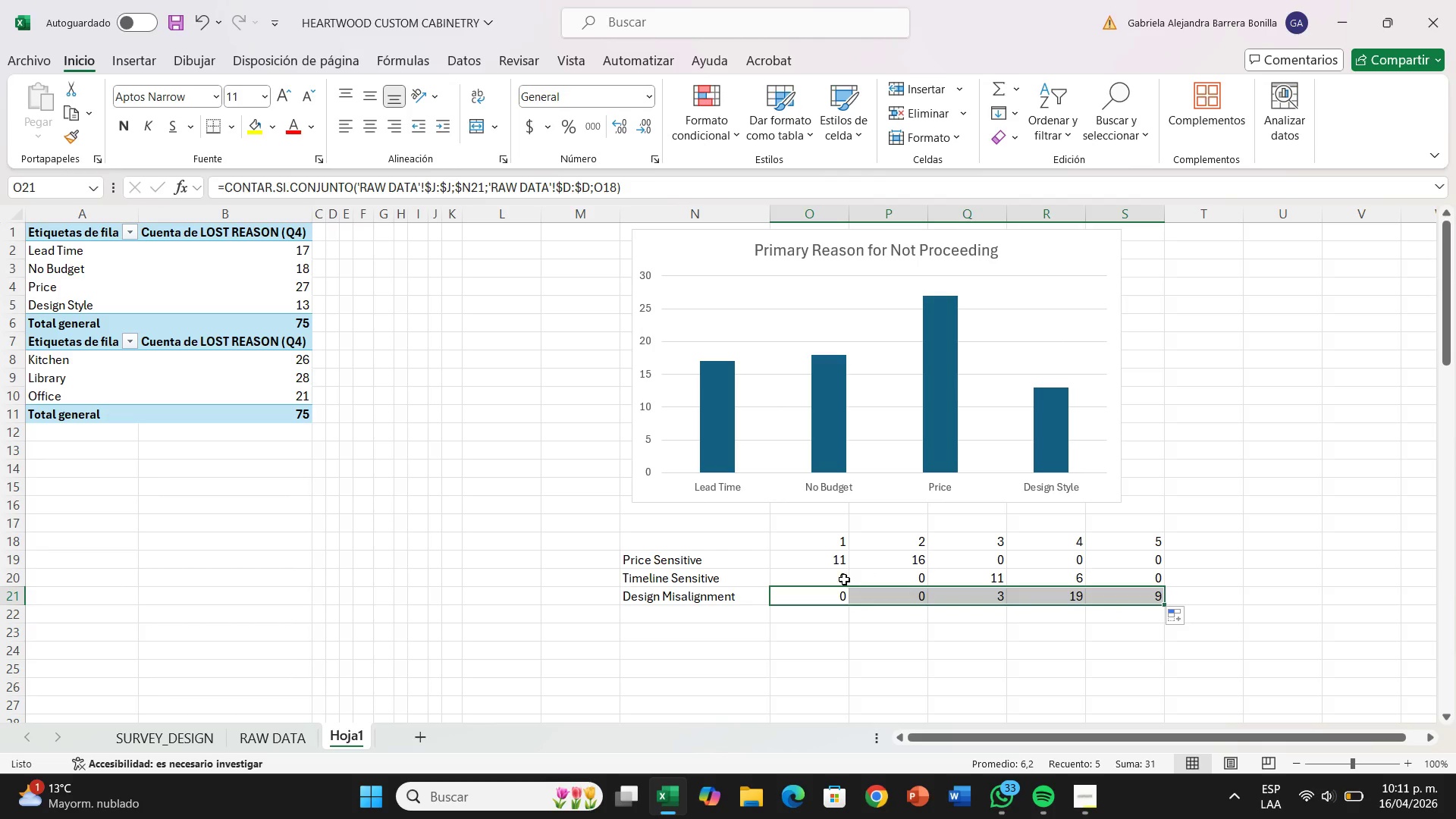 
left_click([843, 579])
 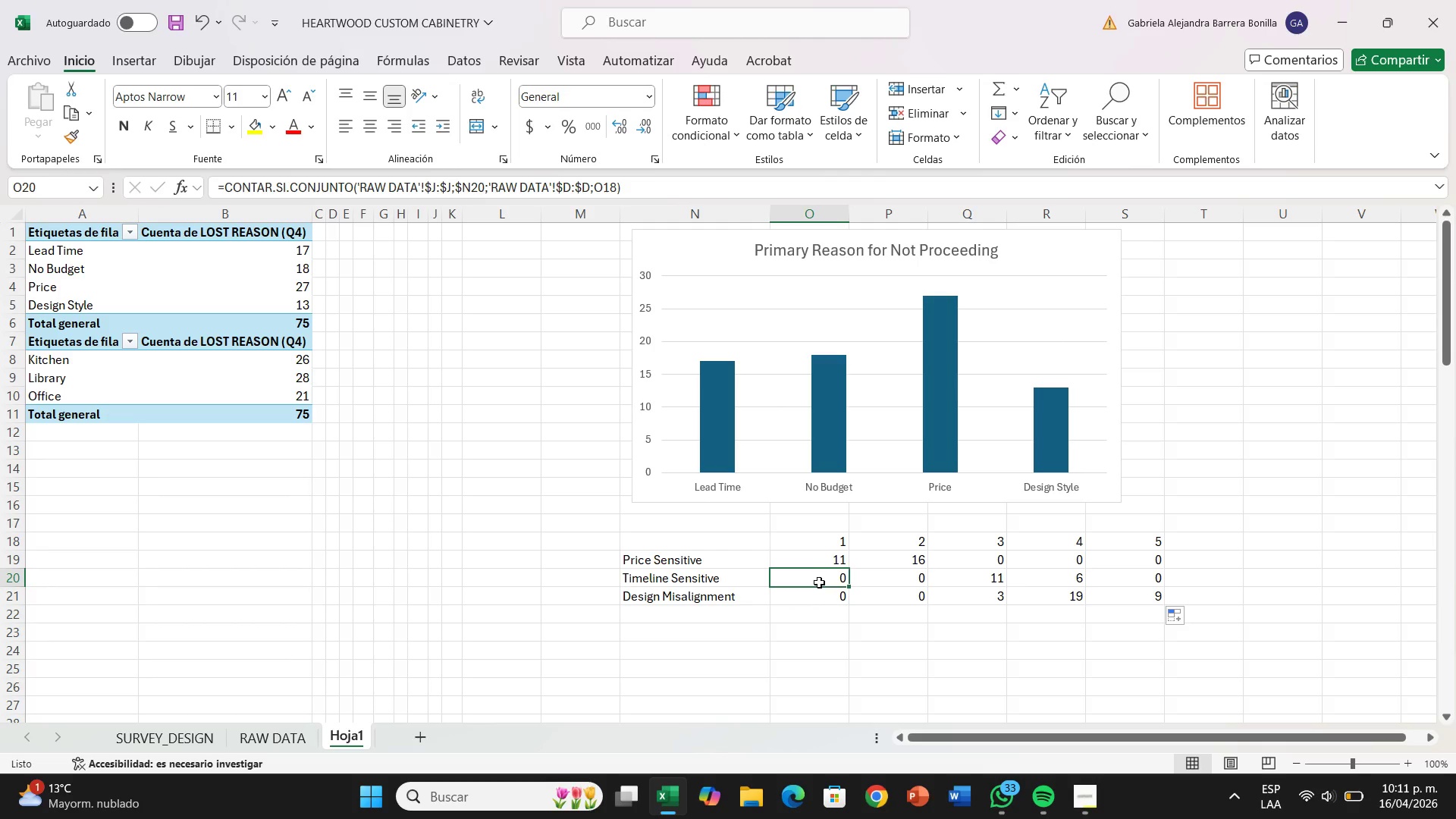 
double_click([819, 581])
 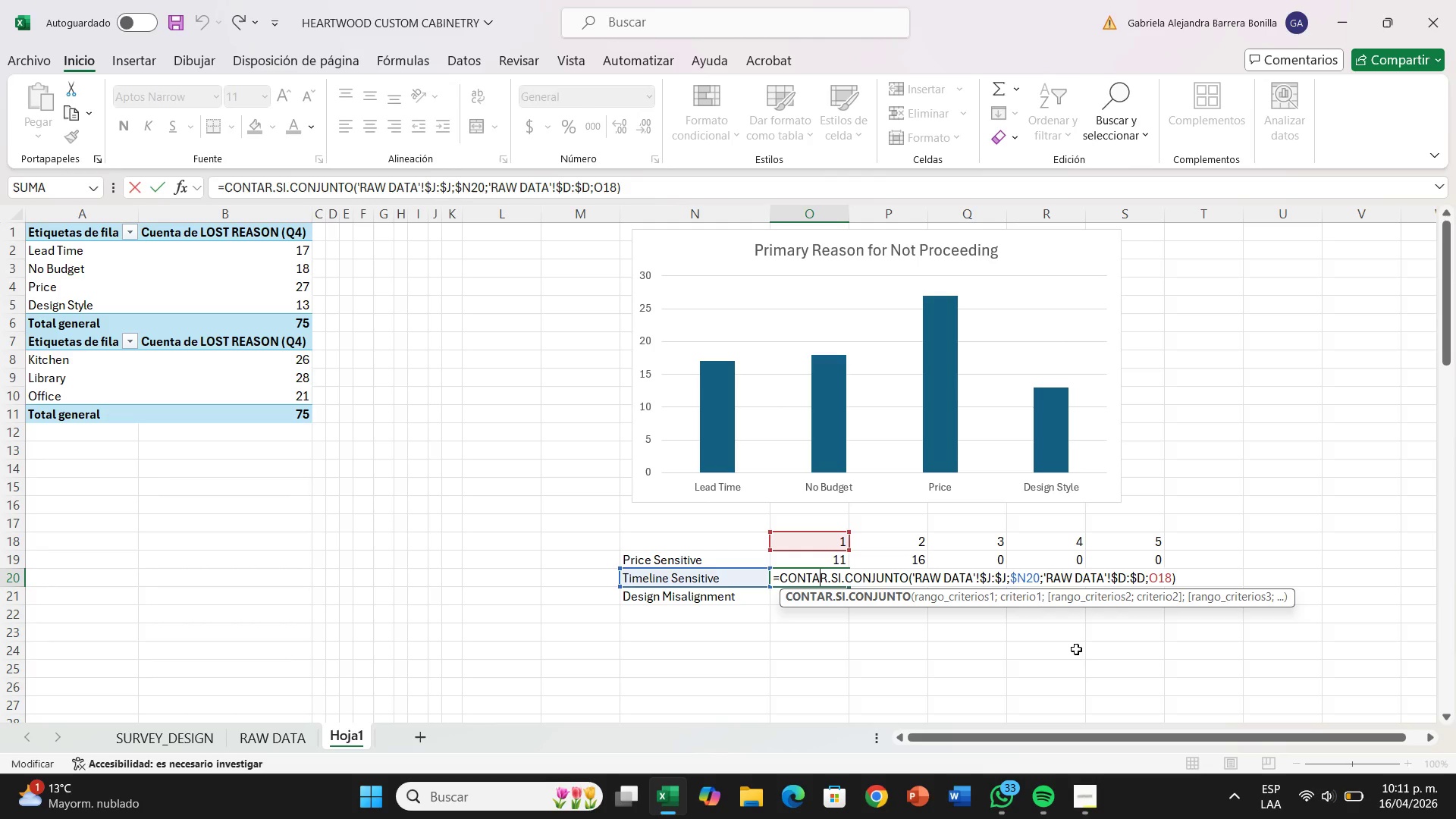 
key(Enter)
 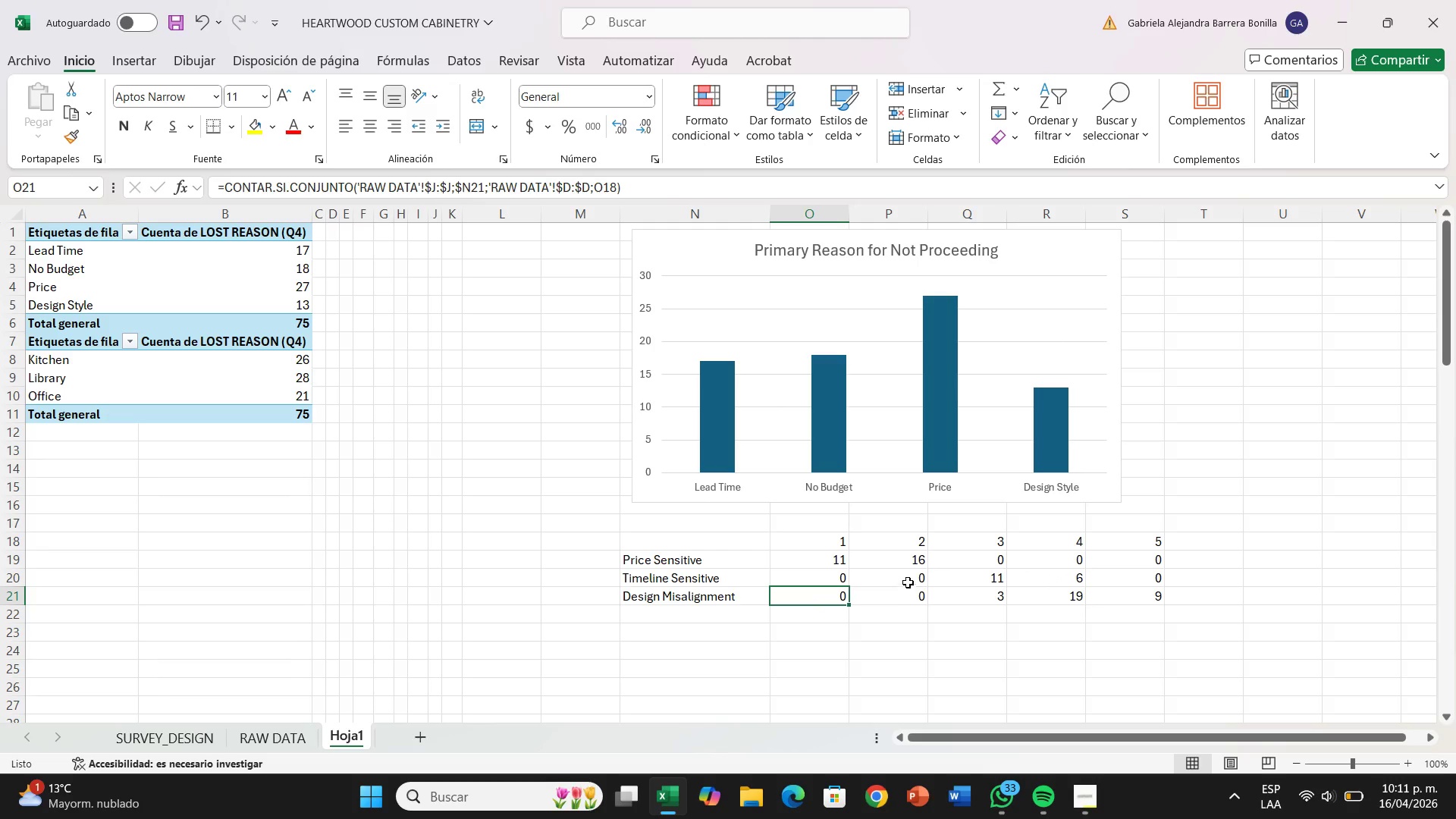 
left_click([908, 577])
 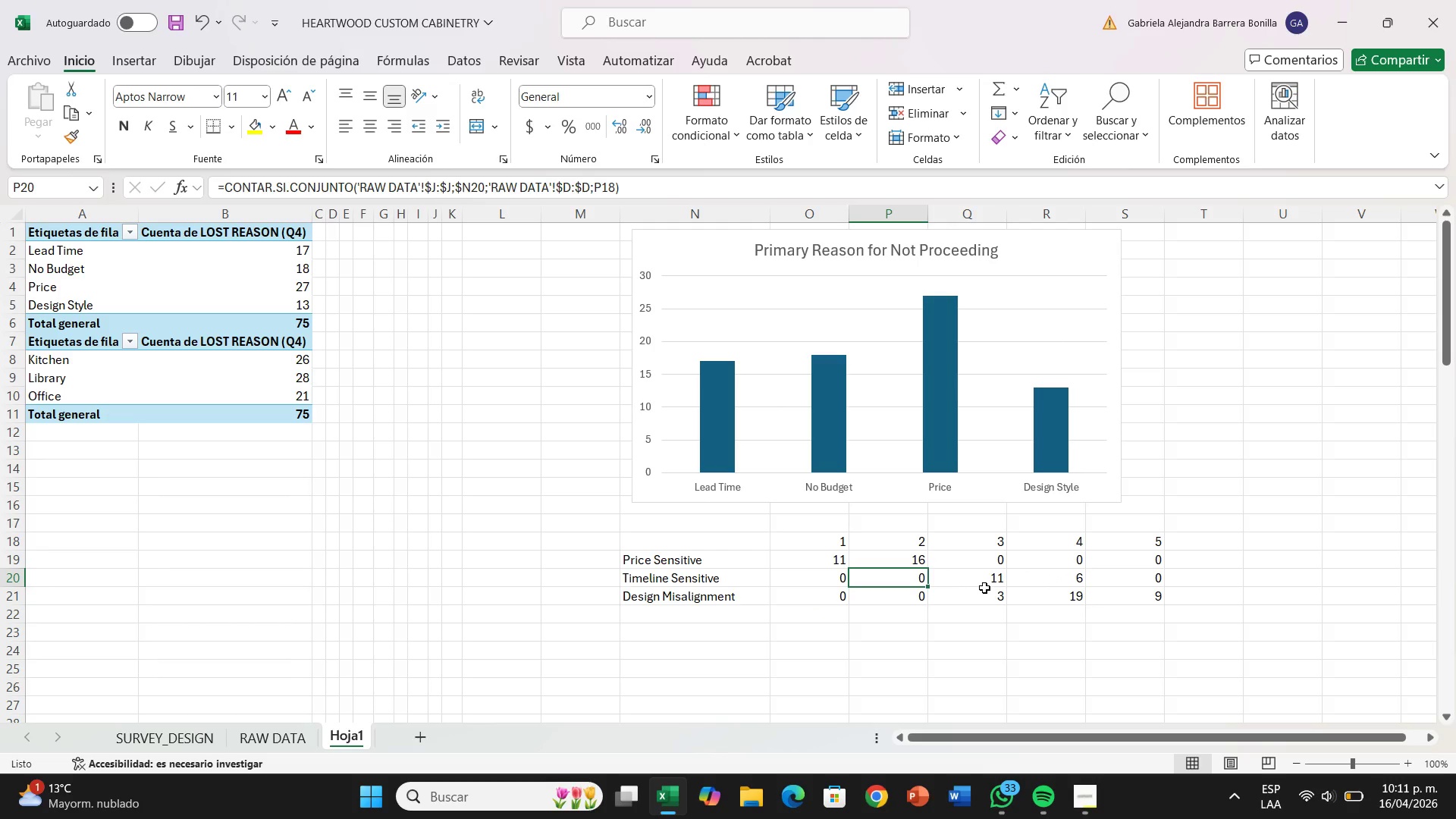 
left_click([989, 583])
 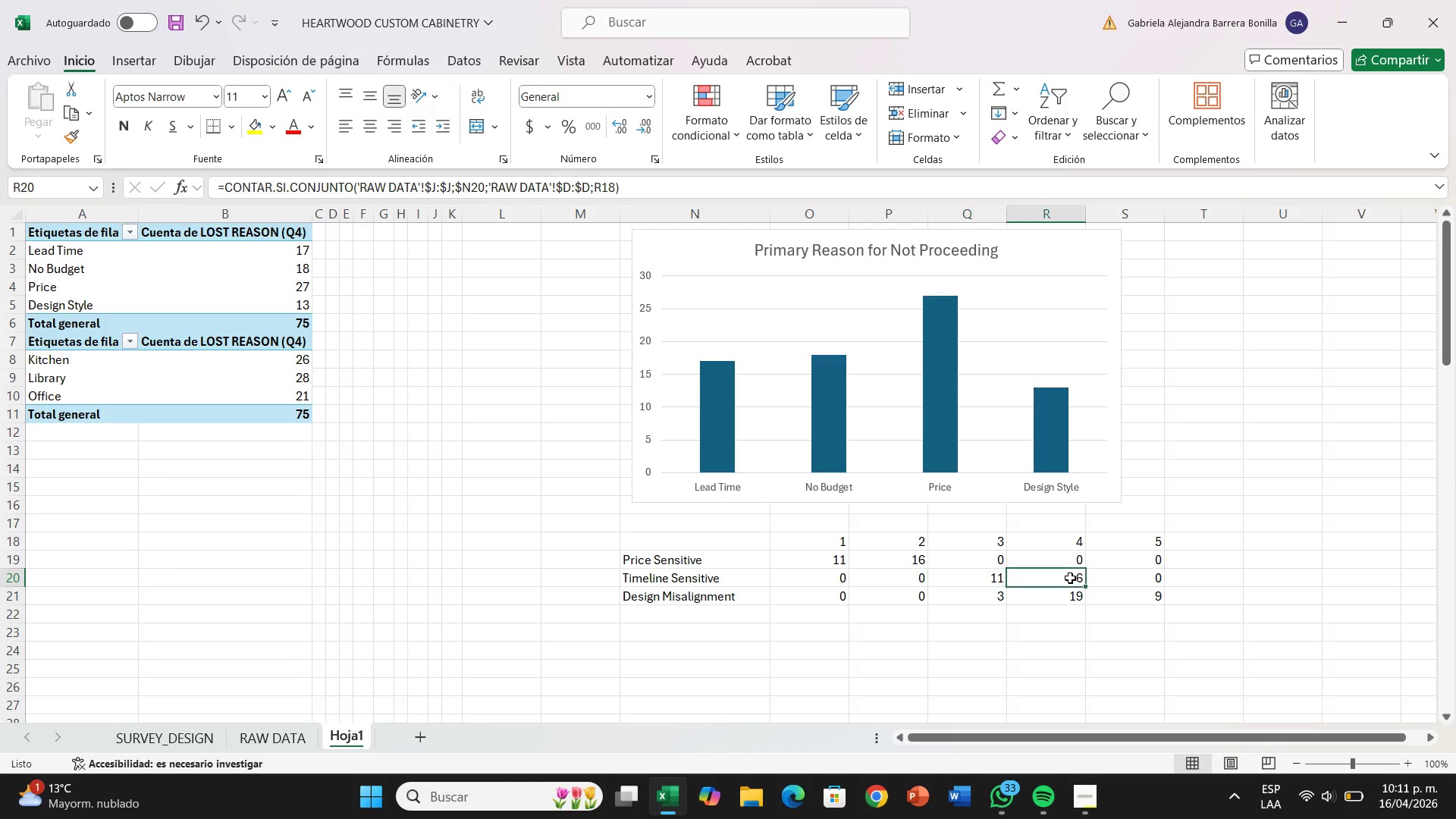 
left_click([1070, 578])
 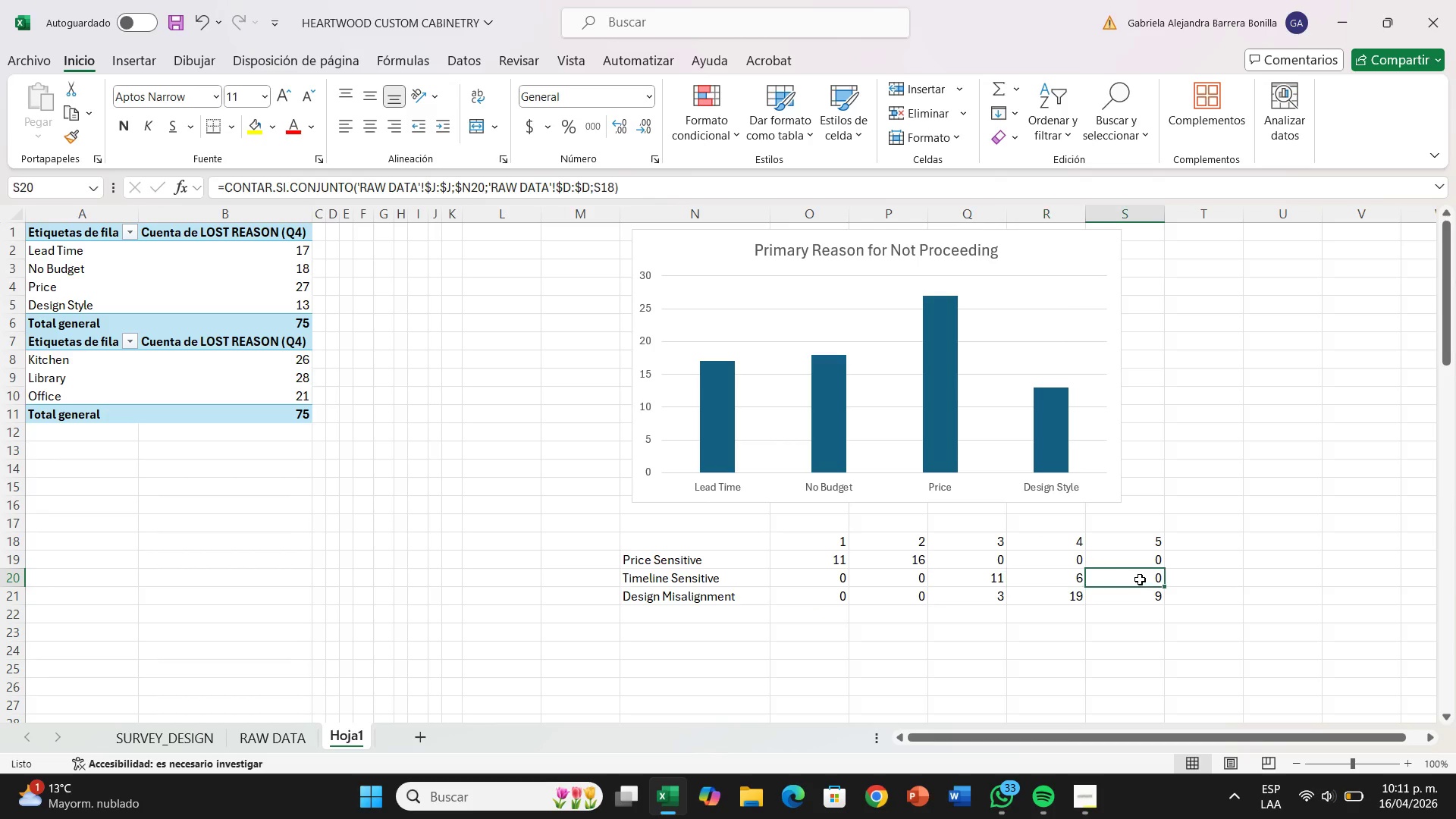 
left_click([1140, 579])
 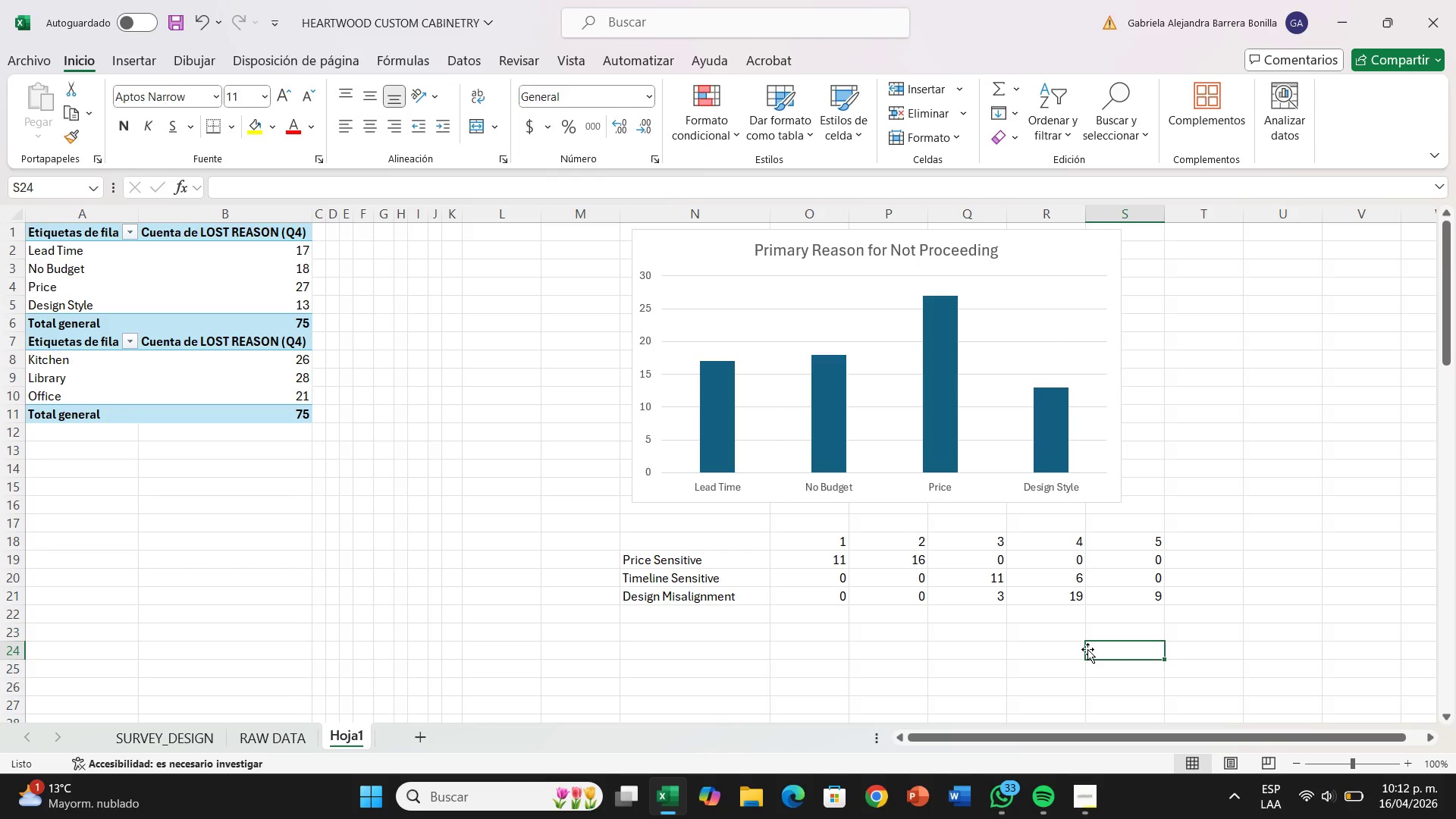 
wait(17.75)
 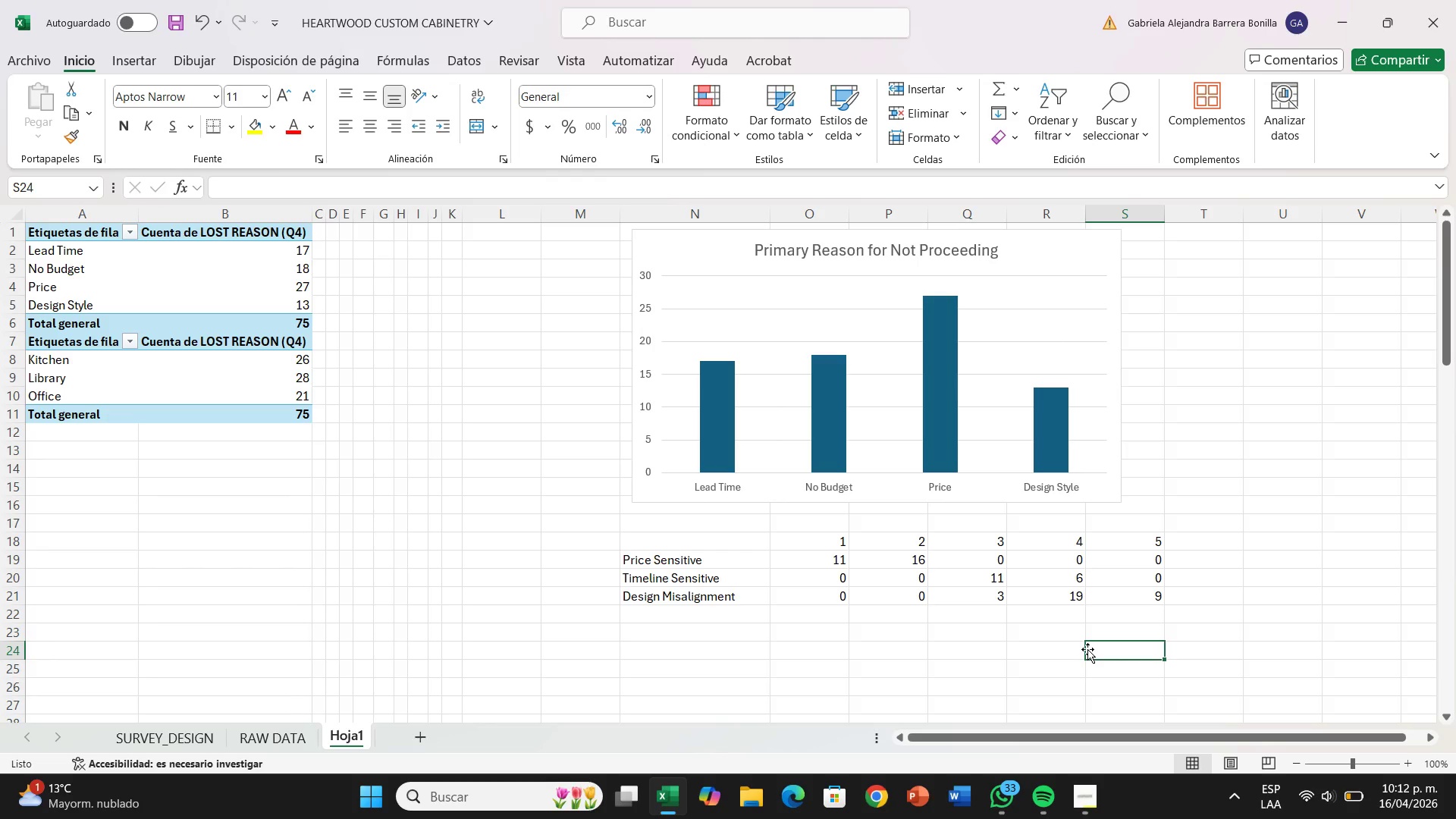 
left_click_drag(start_coordinate=[700, 559], to_coordinate=[695, 595])
 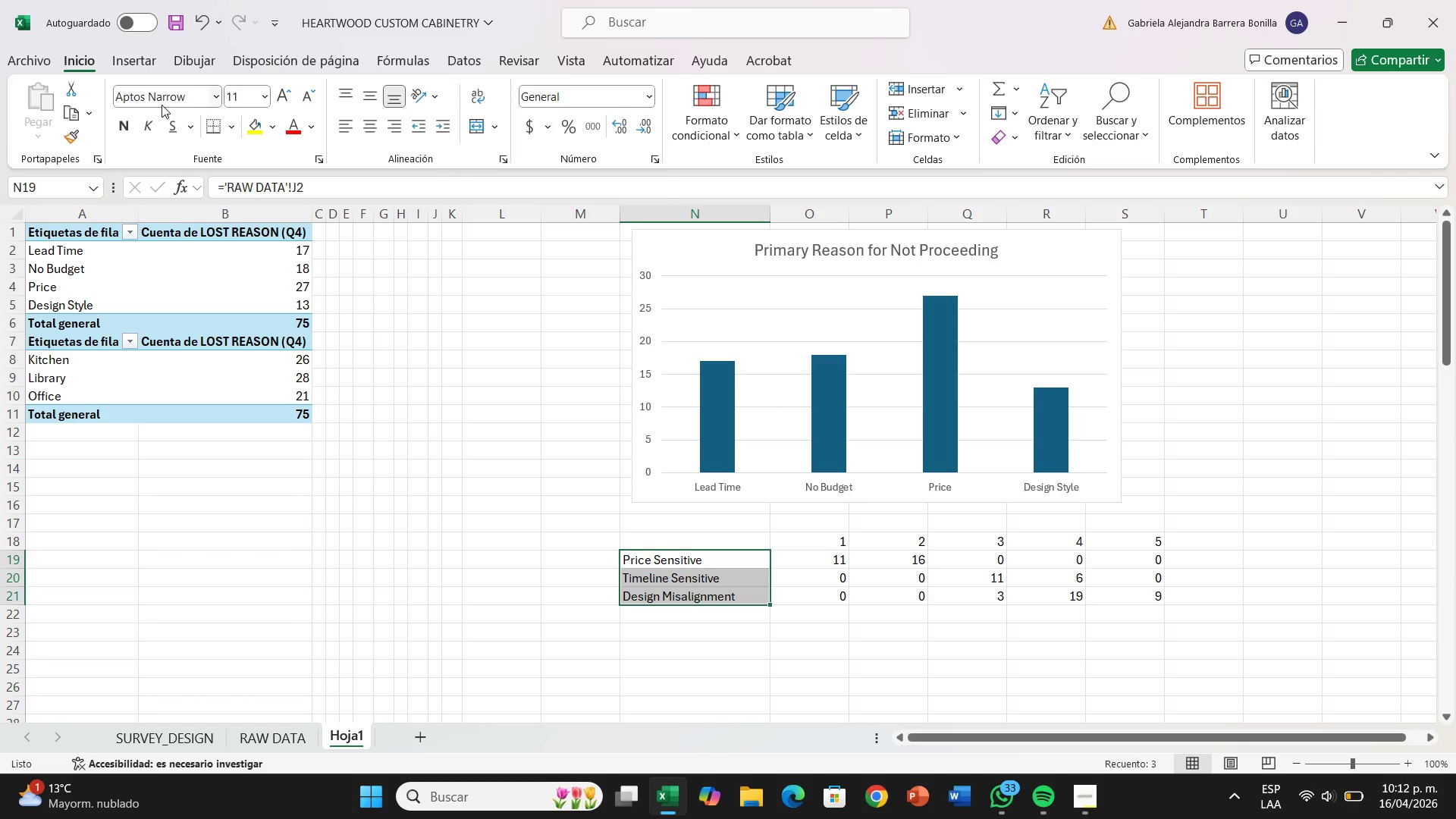 
left_click([121, 122])
 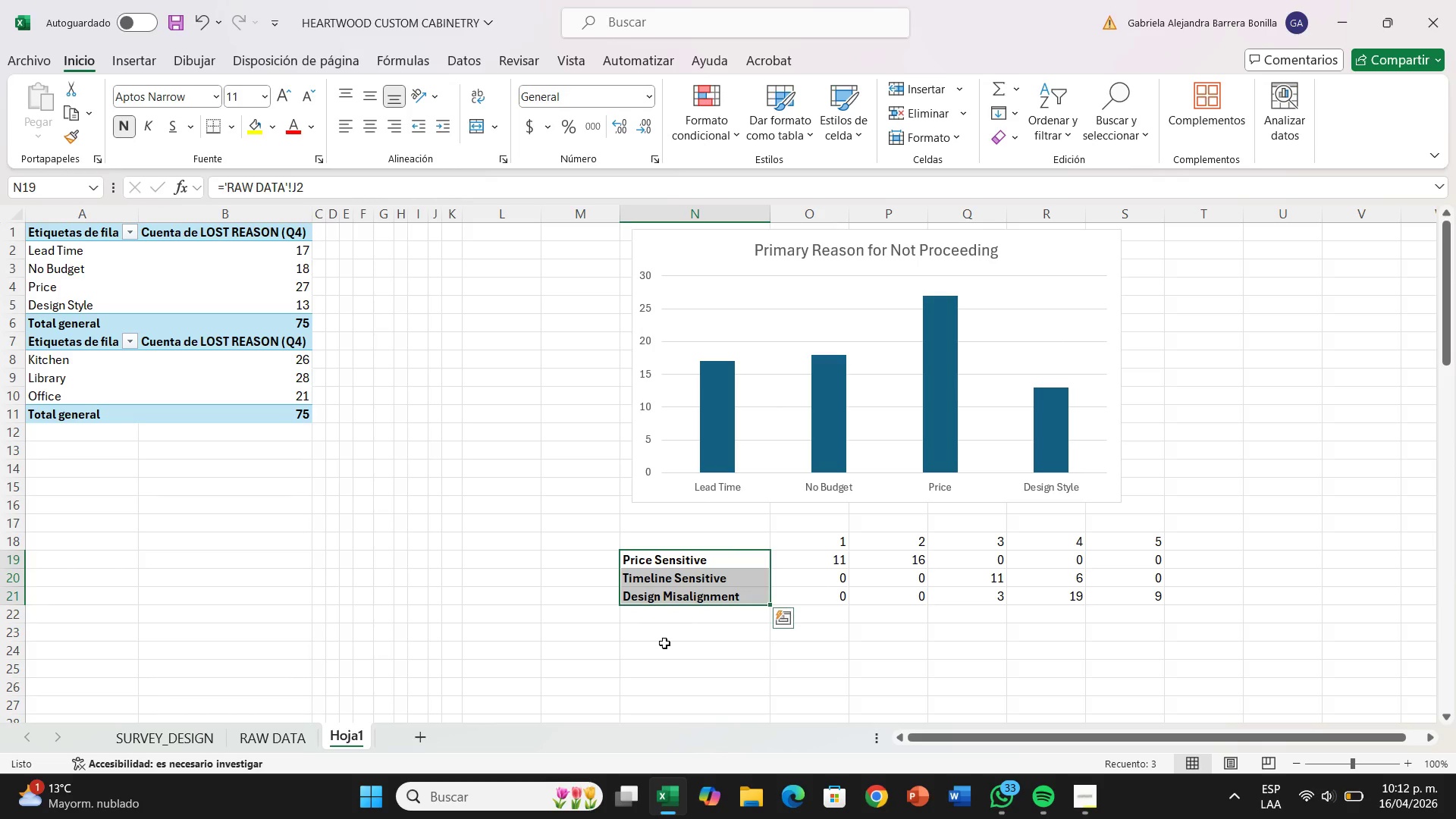 
mouse_move([805, 805])
 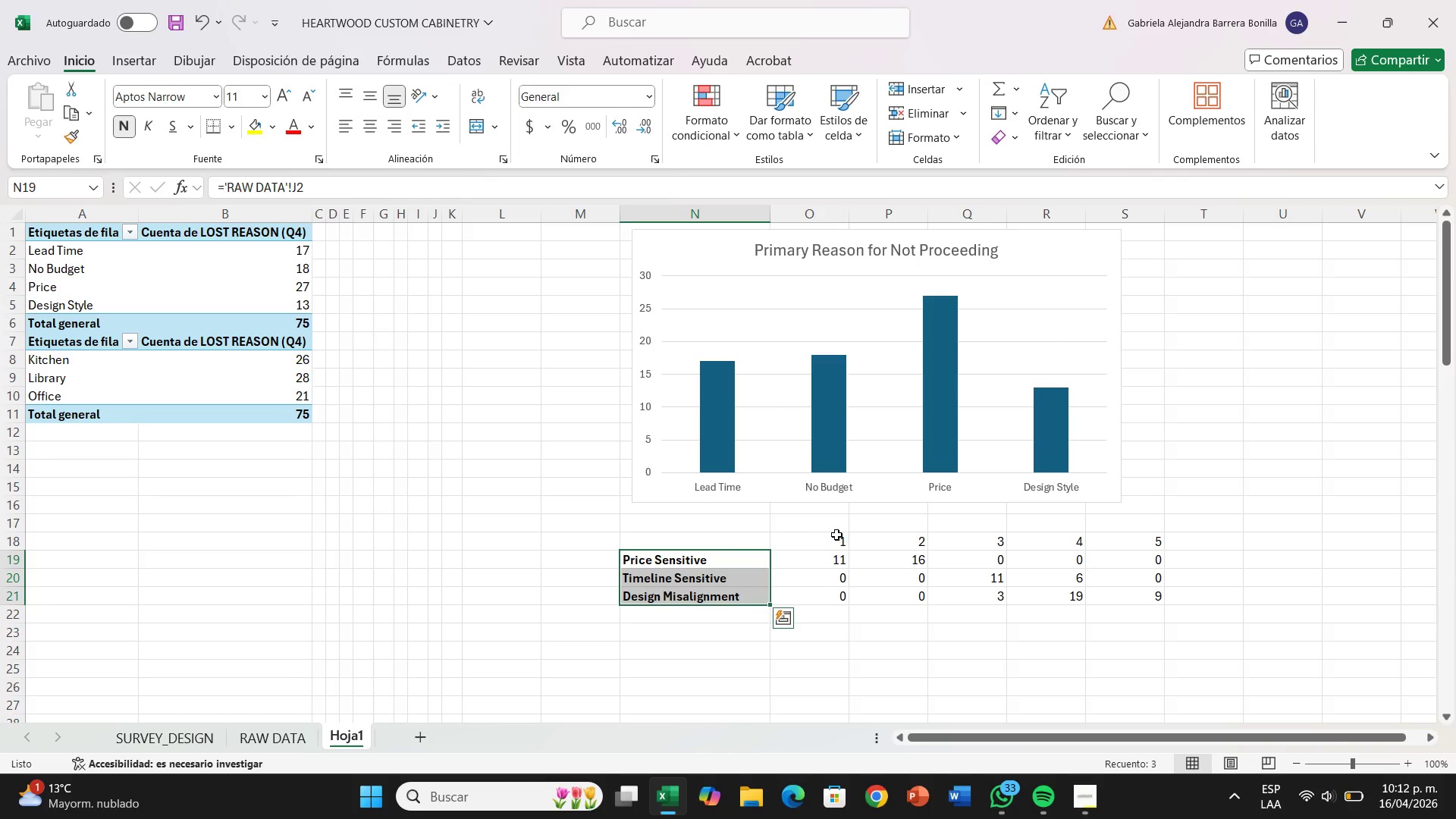 
left_click_drag(start_coordinate=[836, 538], to_coordinate=[1144, 538])
 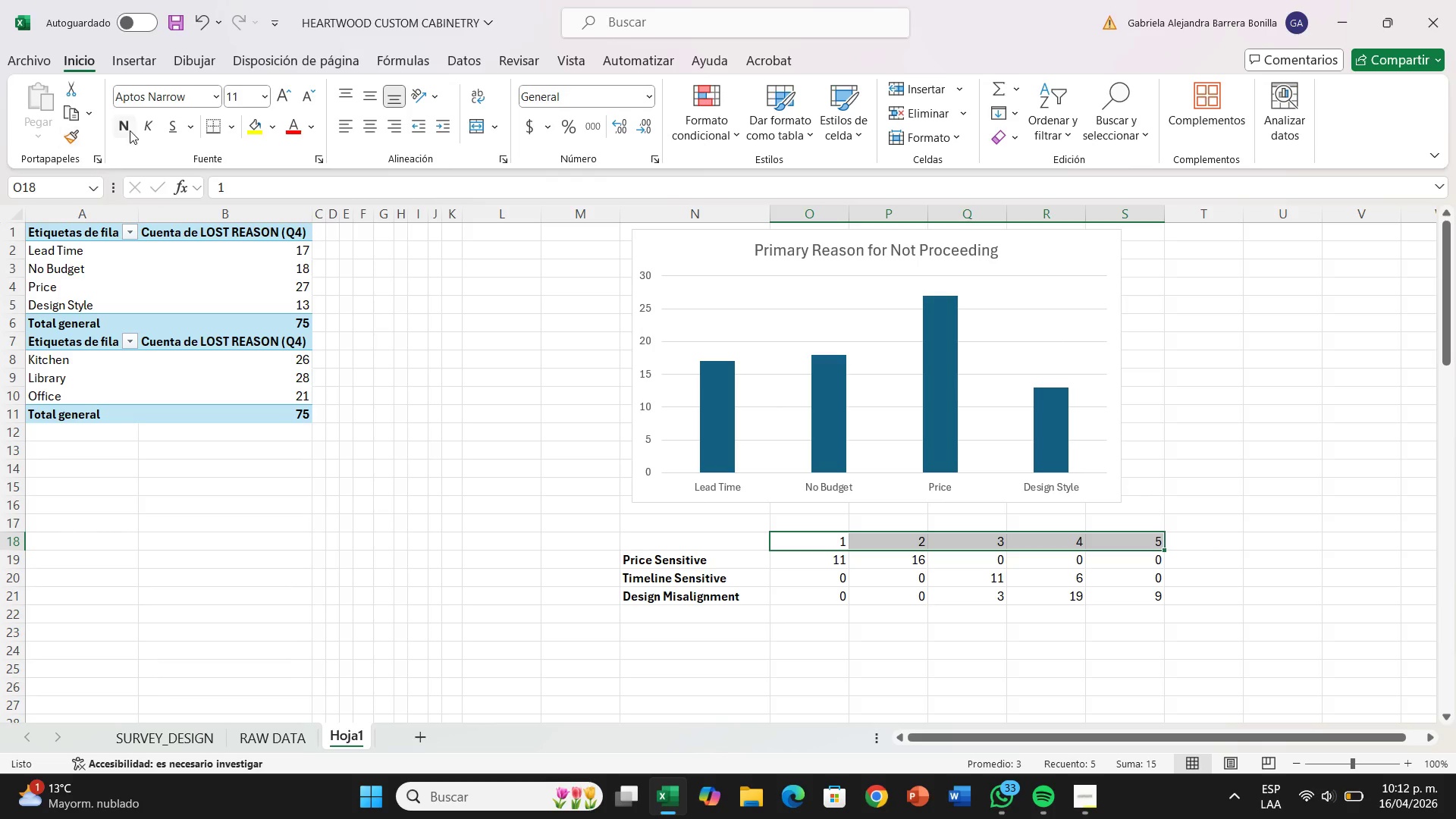 
left_click([127, 129])
 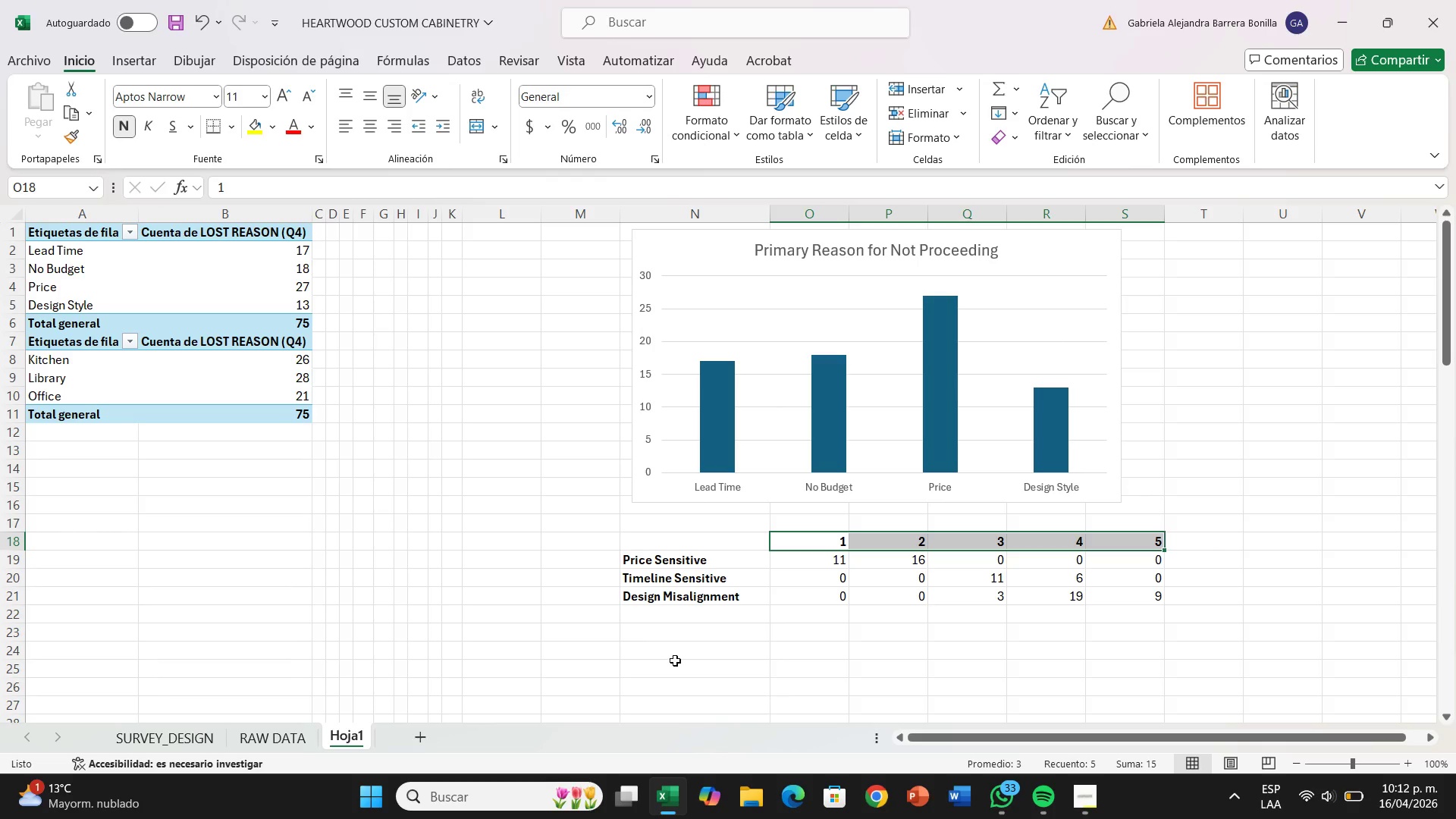 
wait(6.44)
 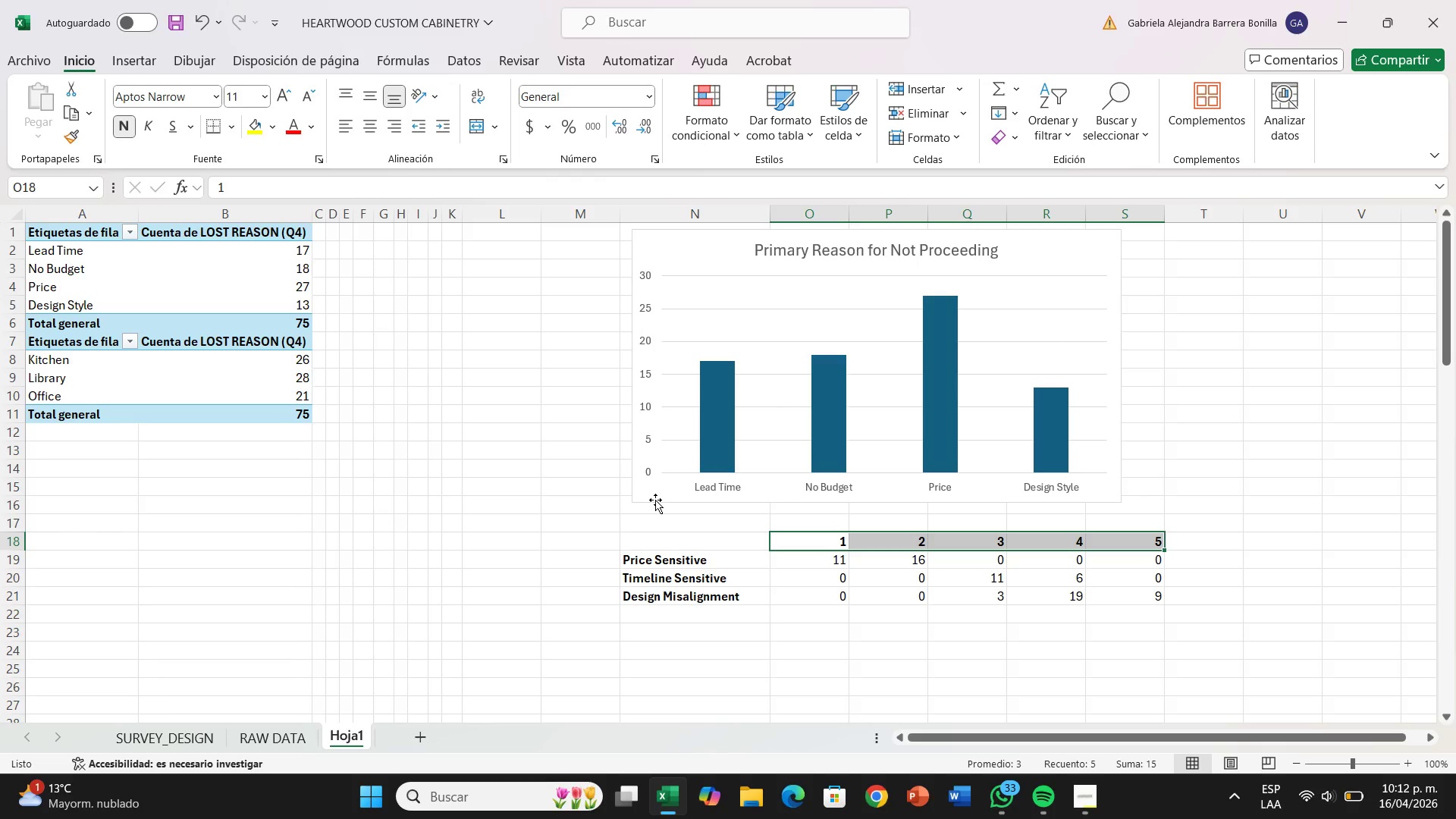 
left_click_drag(start_coordinate=[811, 561], to_coordinate=[1114, 592])
 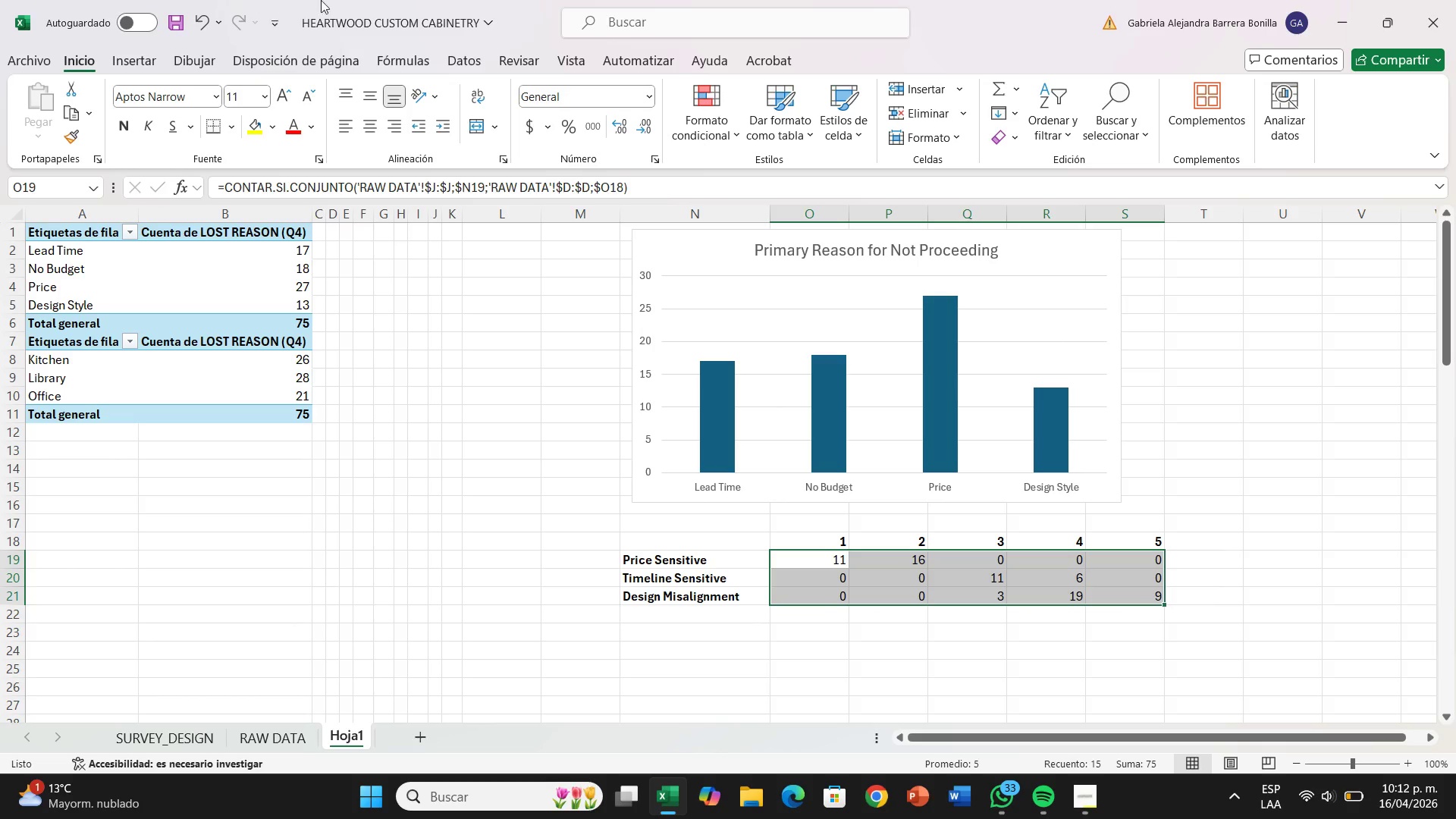 
left_click([714, 125])
 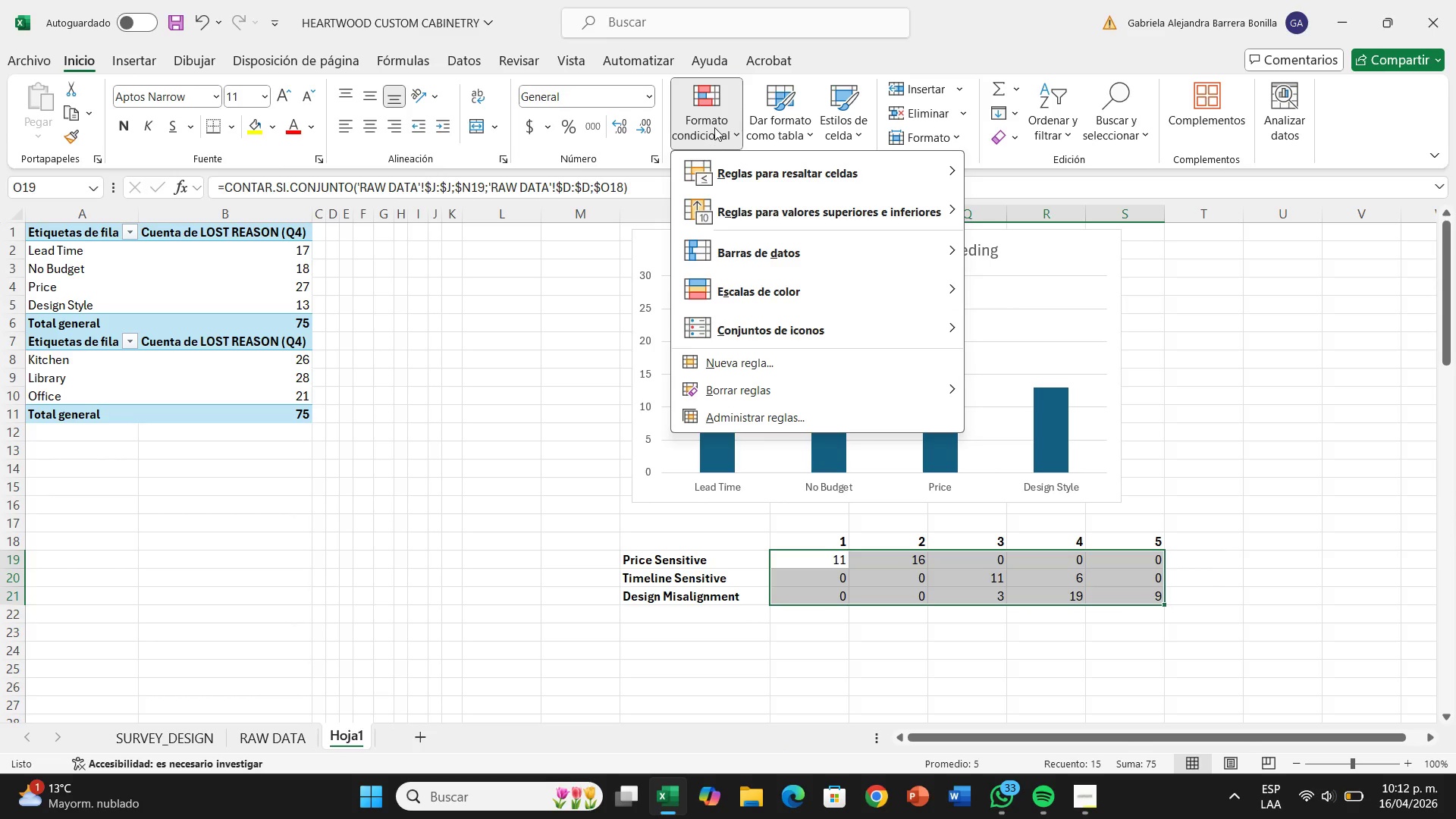 
wait(7.17)
 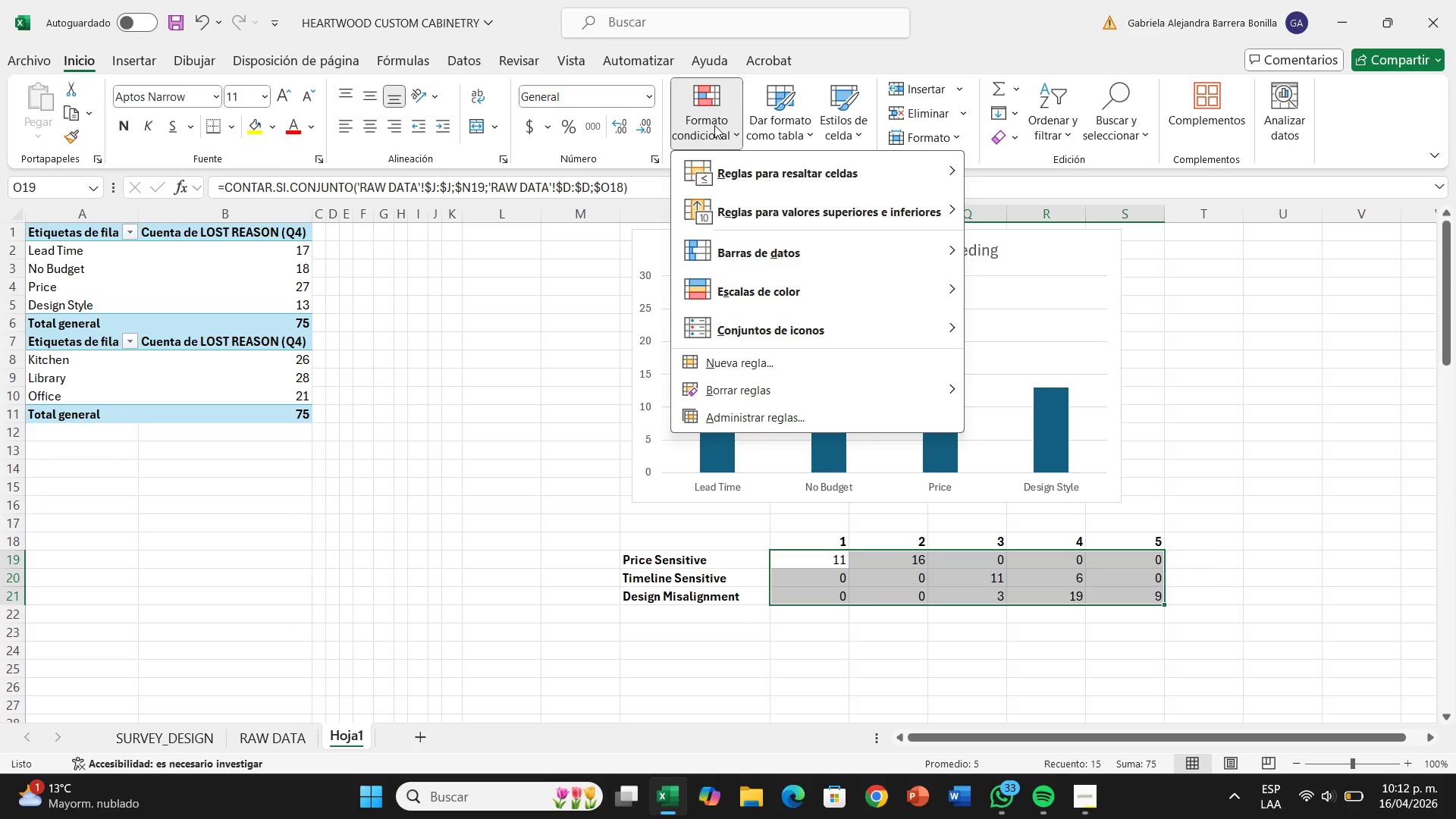 
left_click([811, 288])
 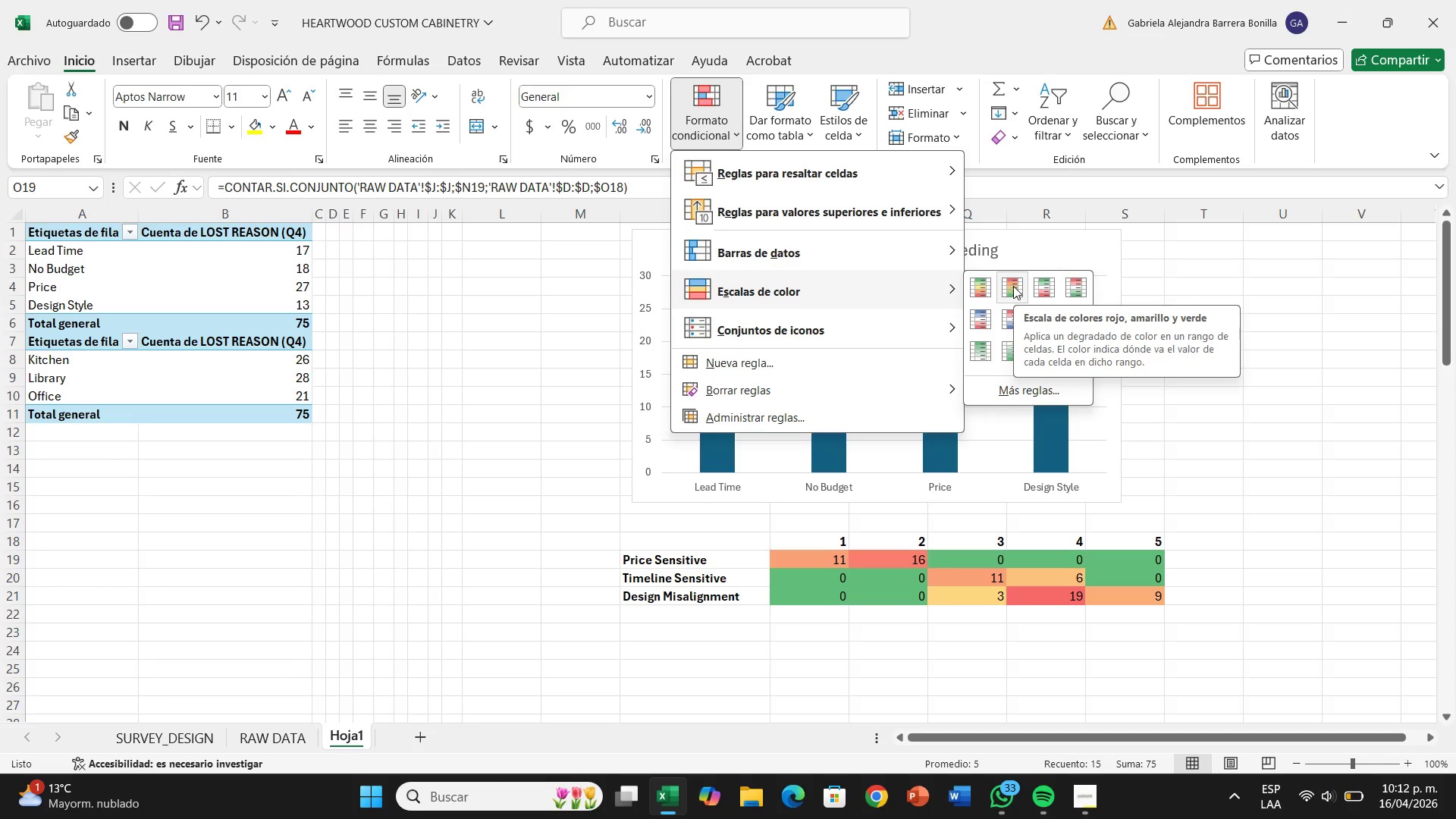 
left_click([1013, 287])
 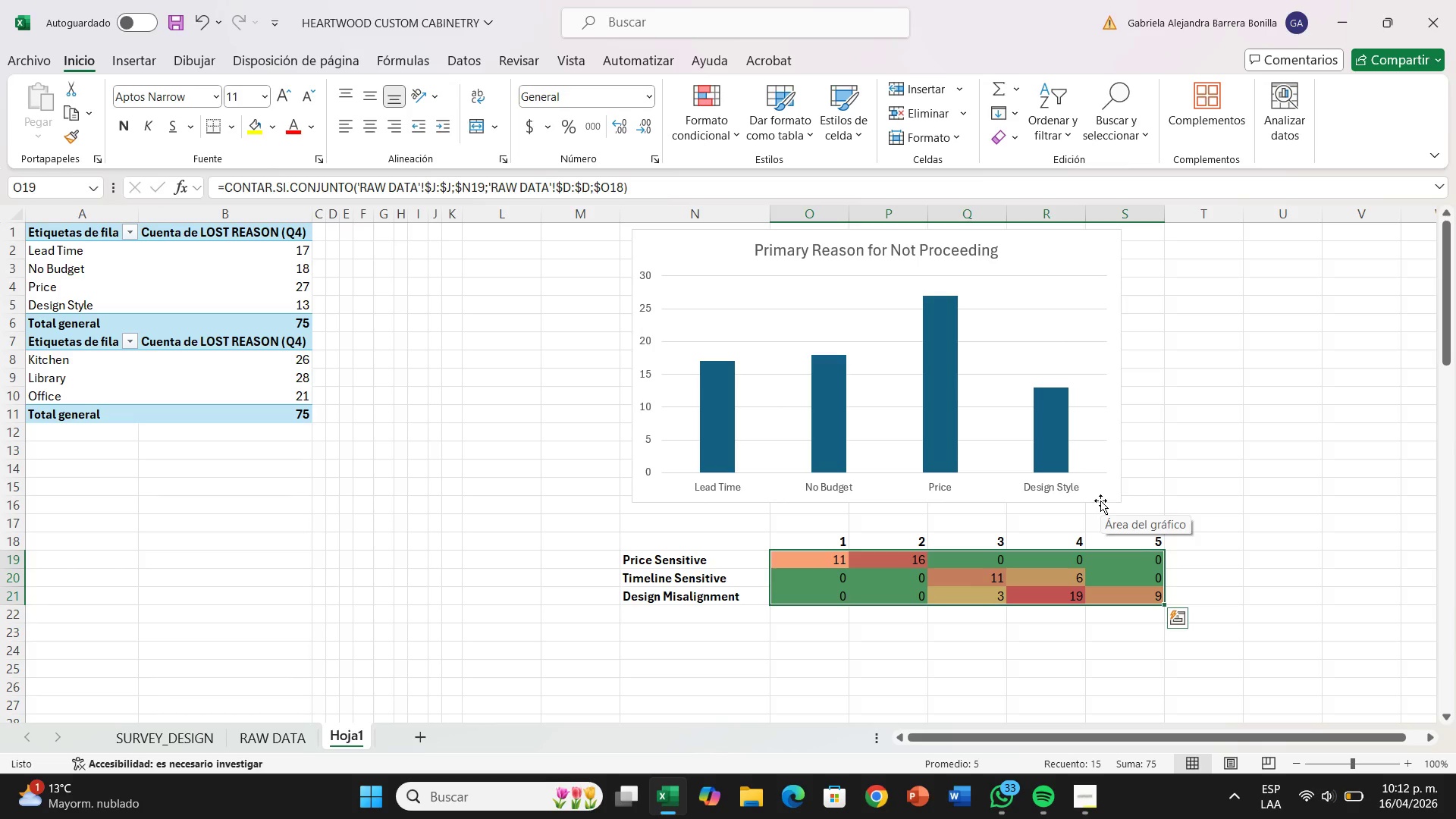 
wait(11.99)
 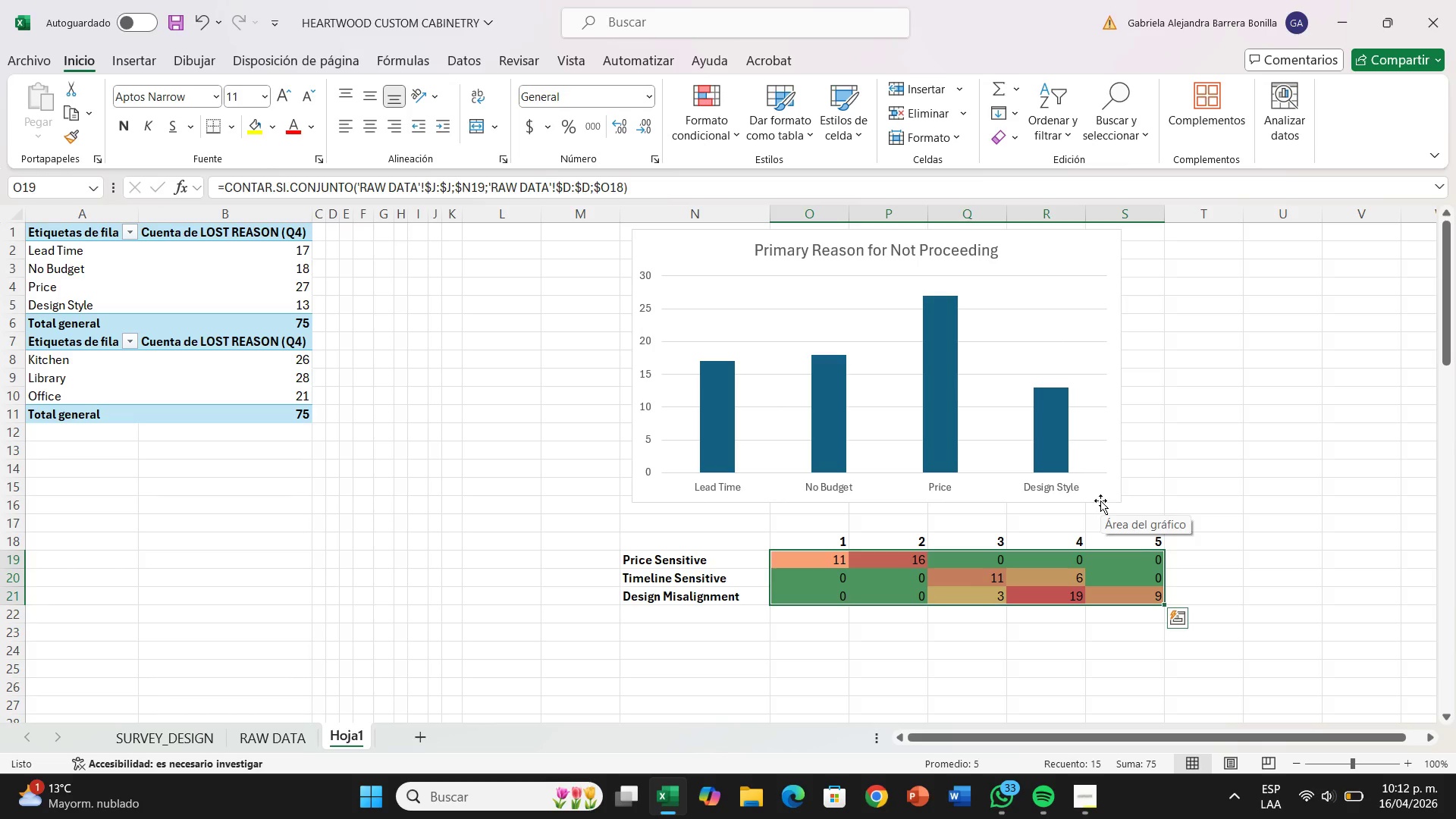 
left_click_drag(start_coordinate=[815, 544], to_coordinate=[1136, 534])
 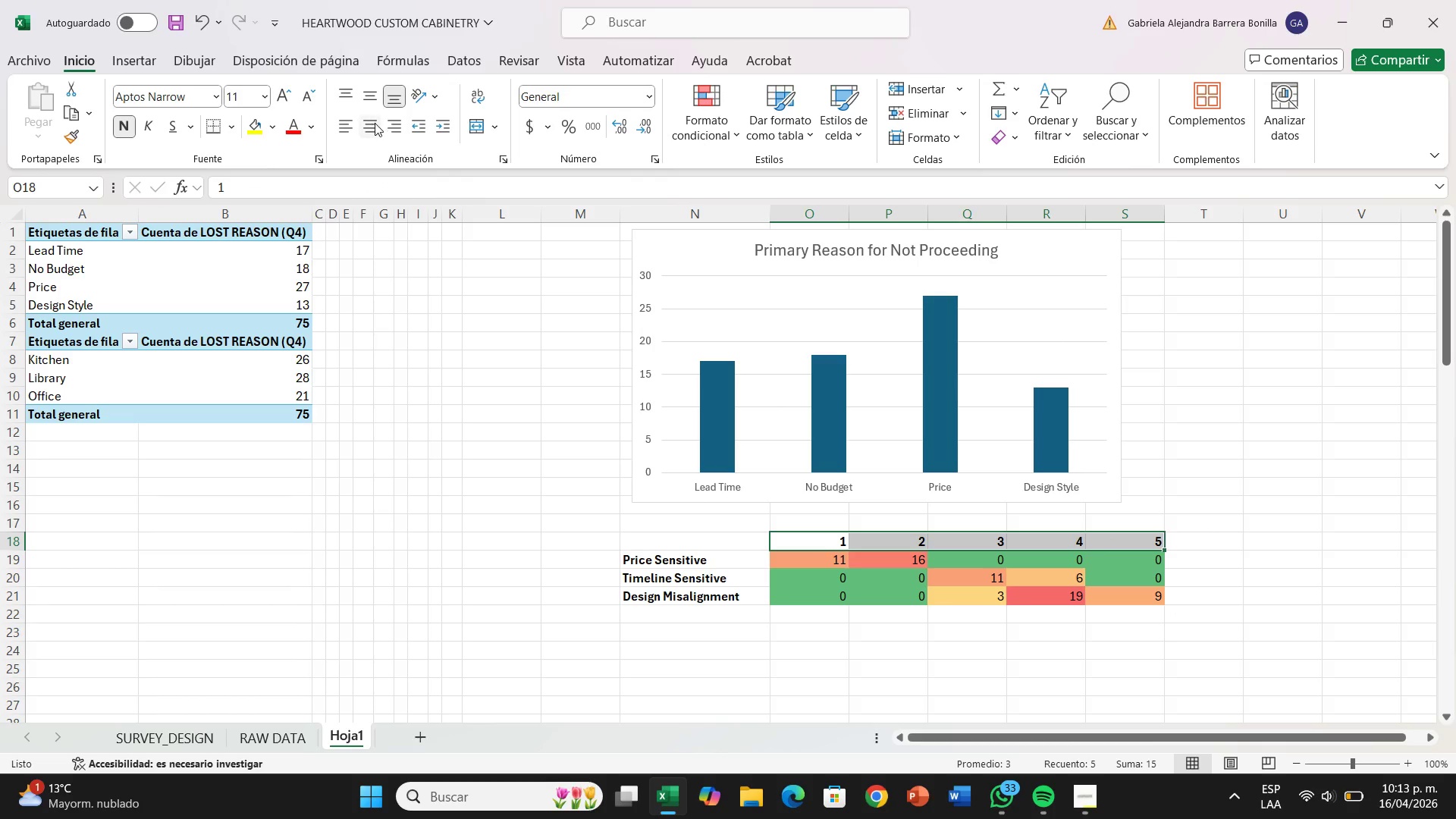 
left_click([375, 123])
 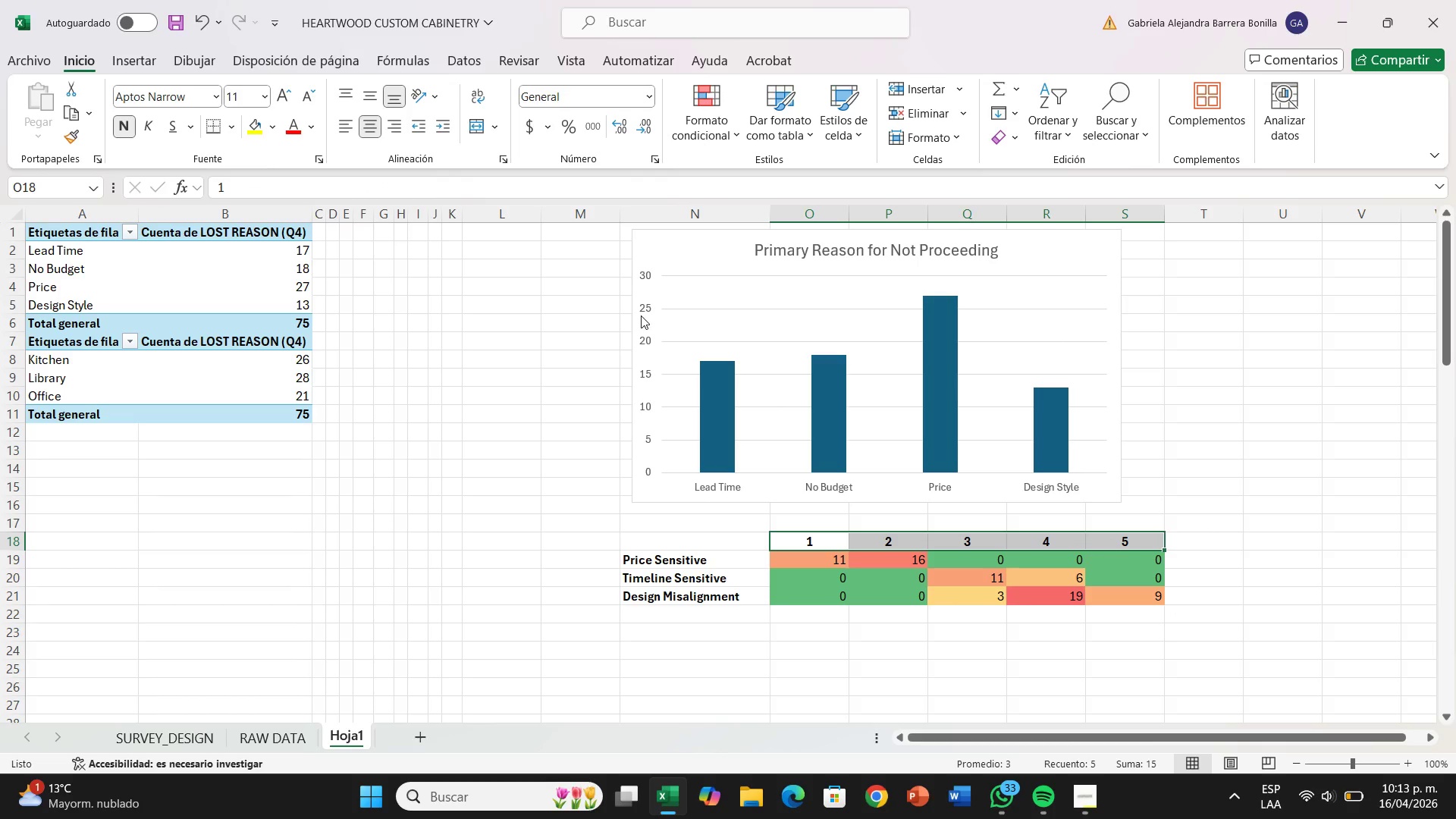 
wait(12.5)
 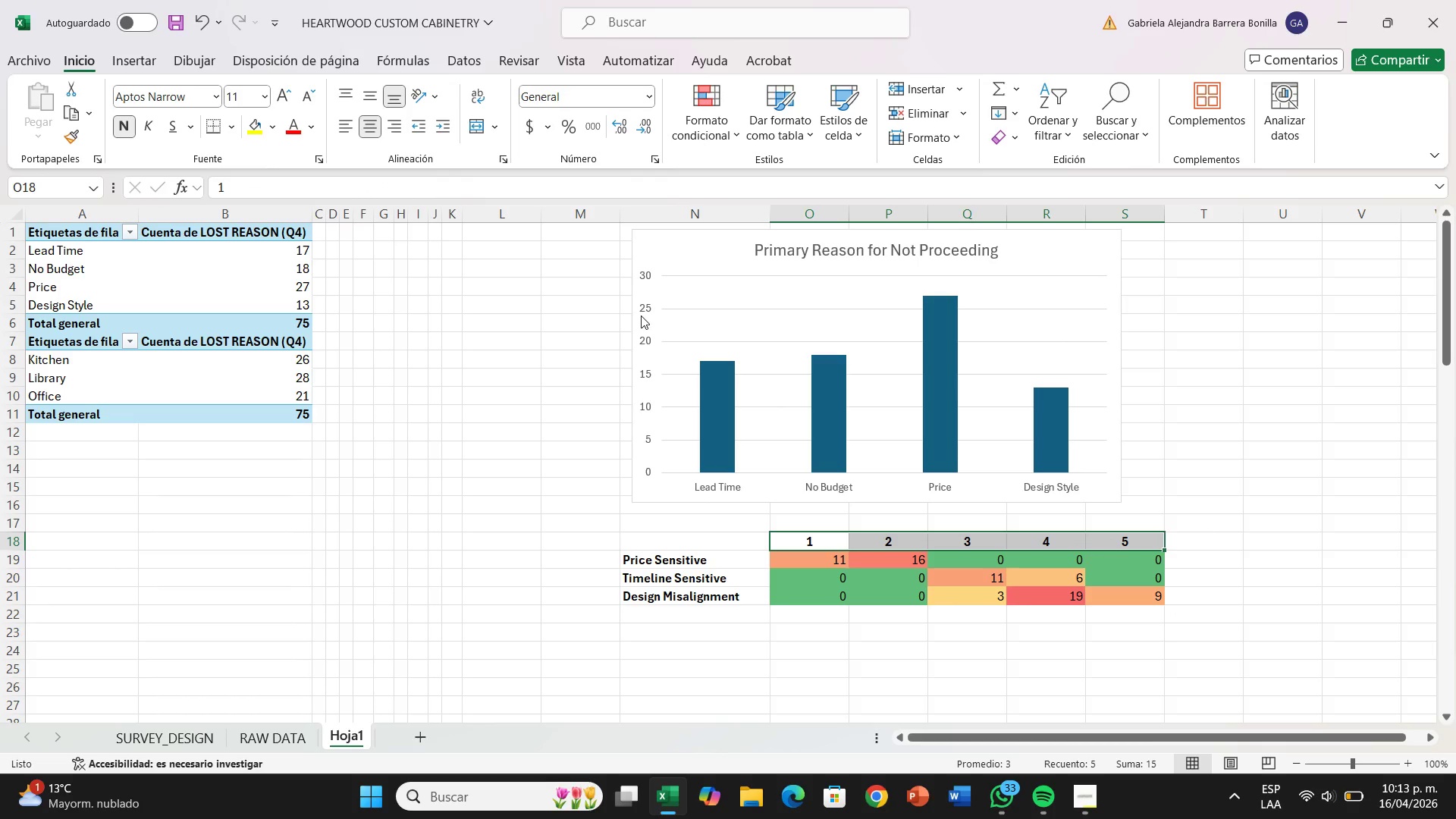 
left_click([237, 129])
 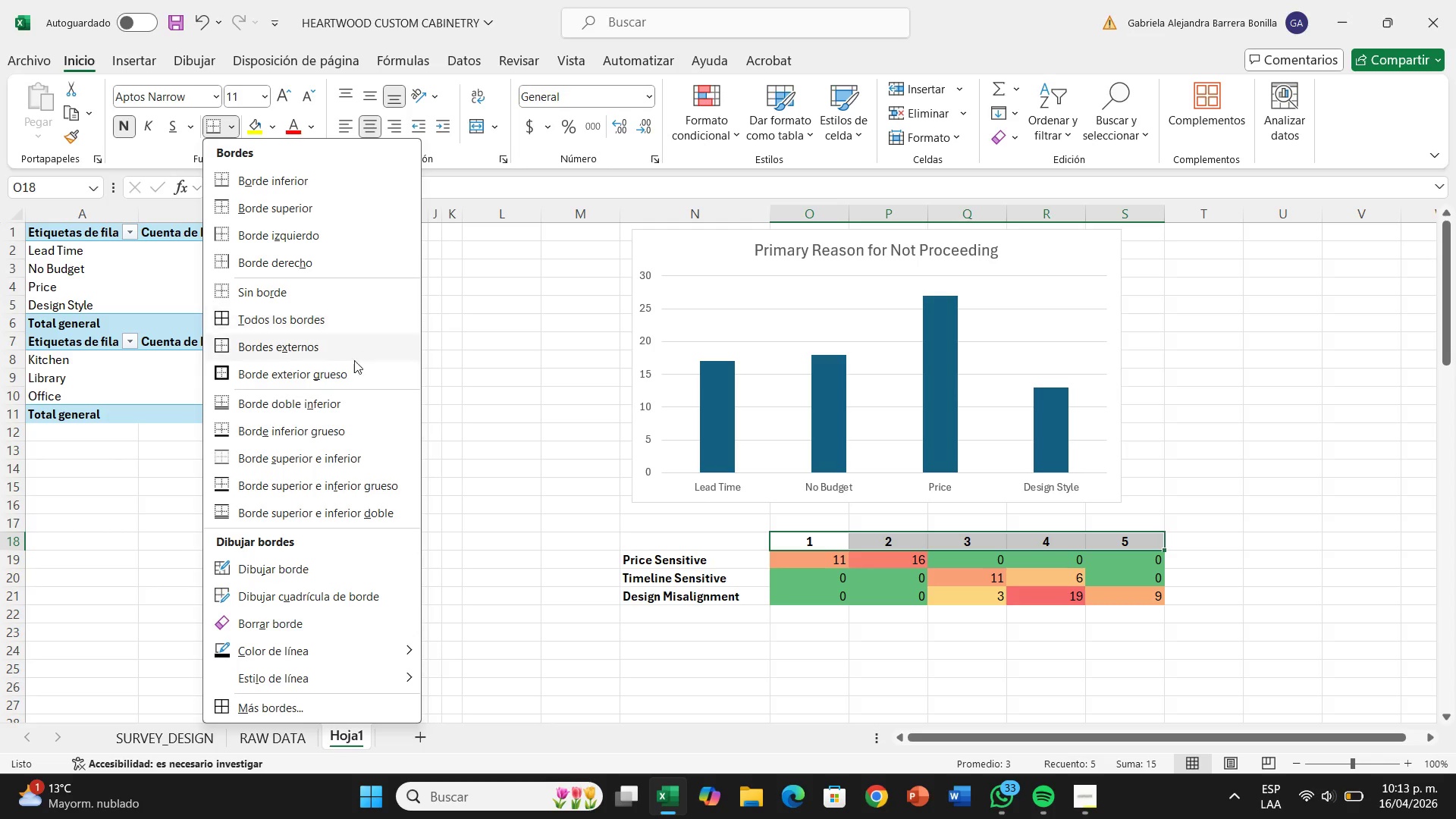 
left_click([352, 366])
 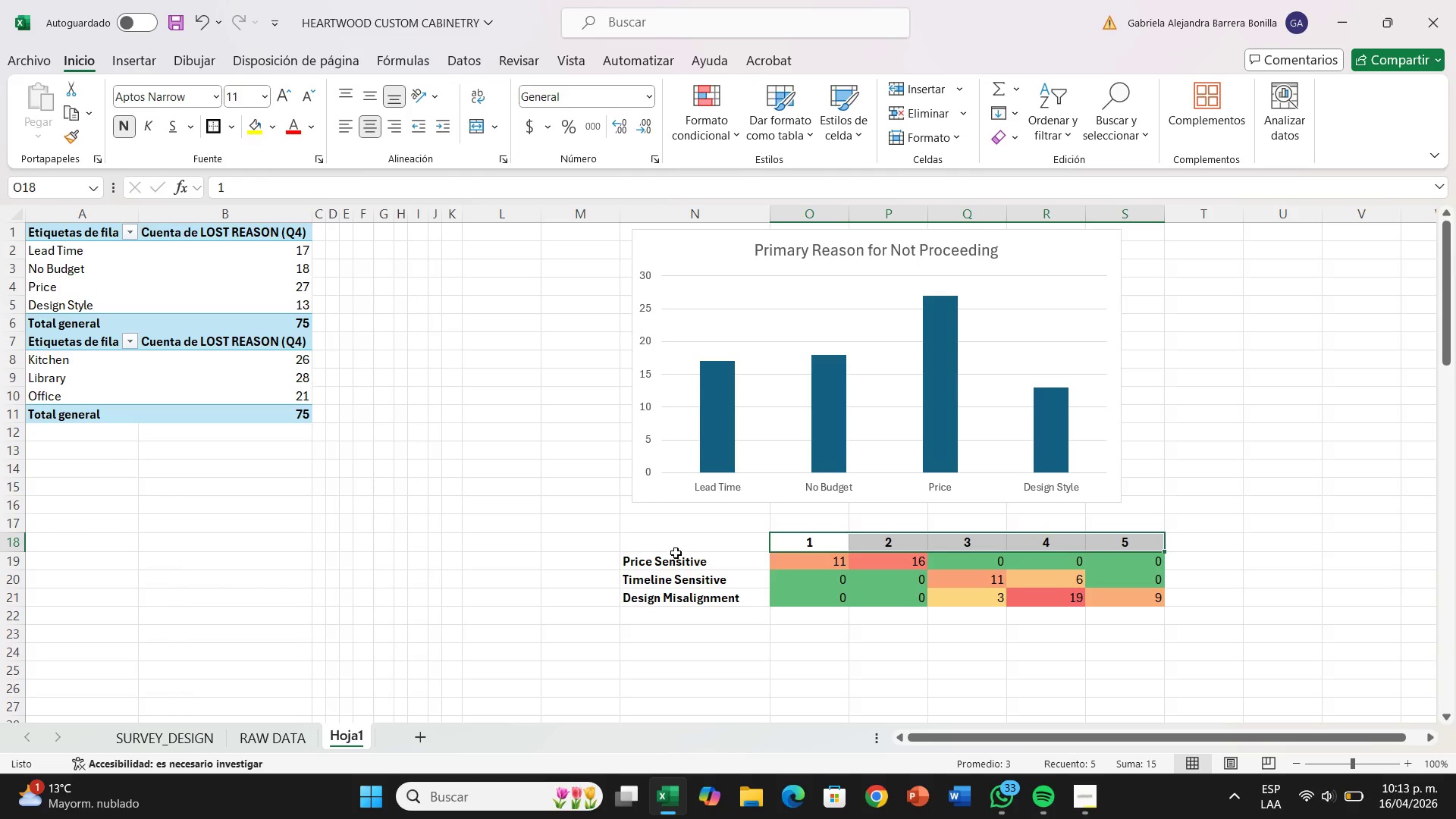 
left_click_drag(start_coordinate=[679, 557], to_coordinate=[675, 607])
 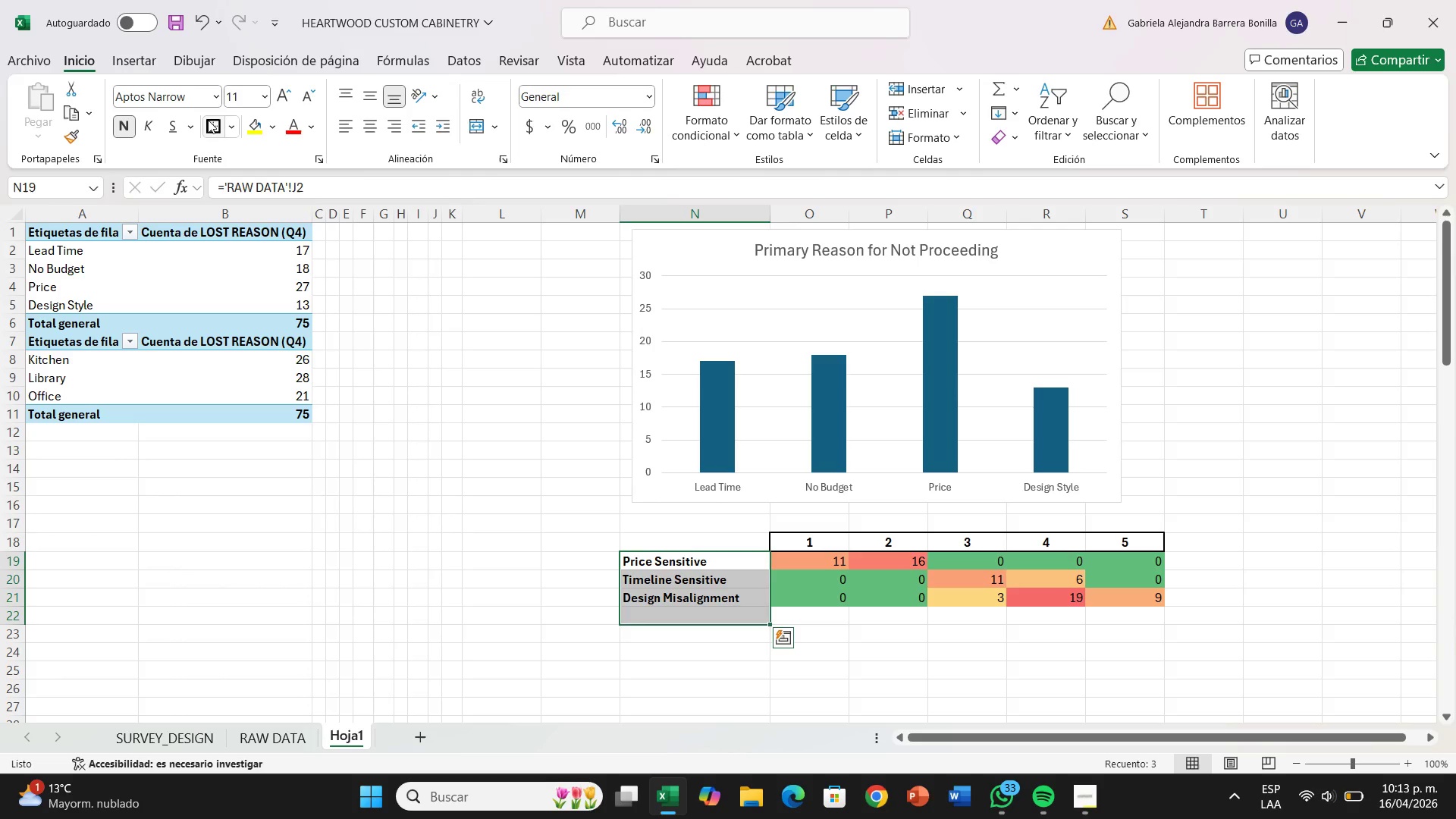 
left_click([208, 120])
 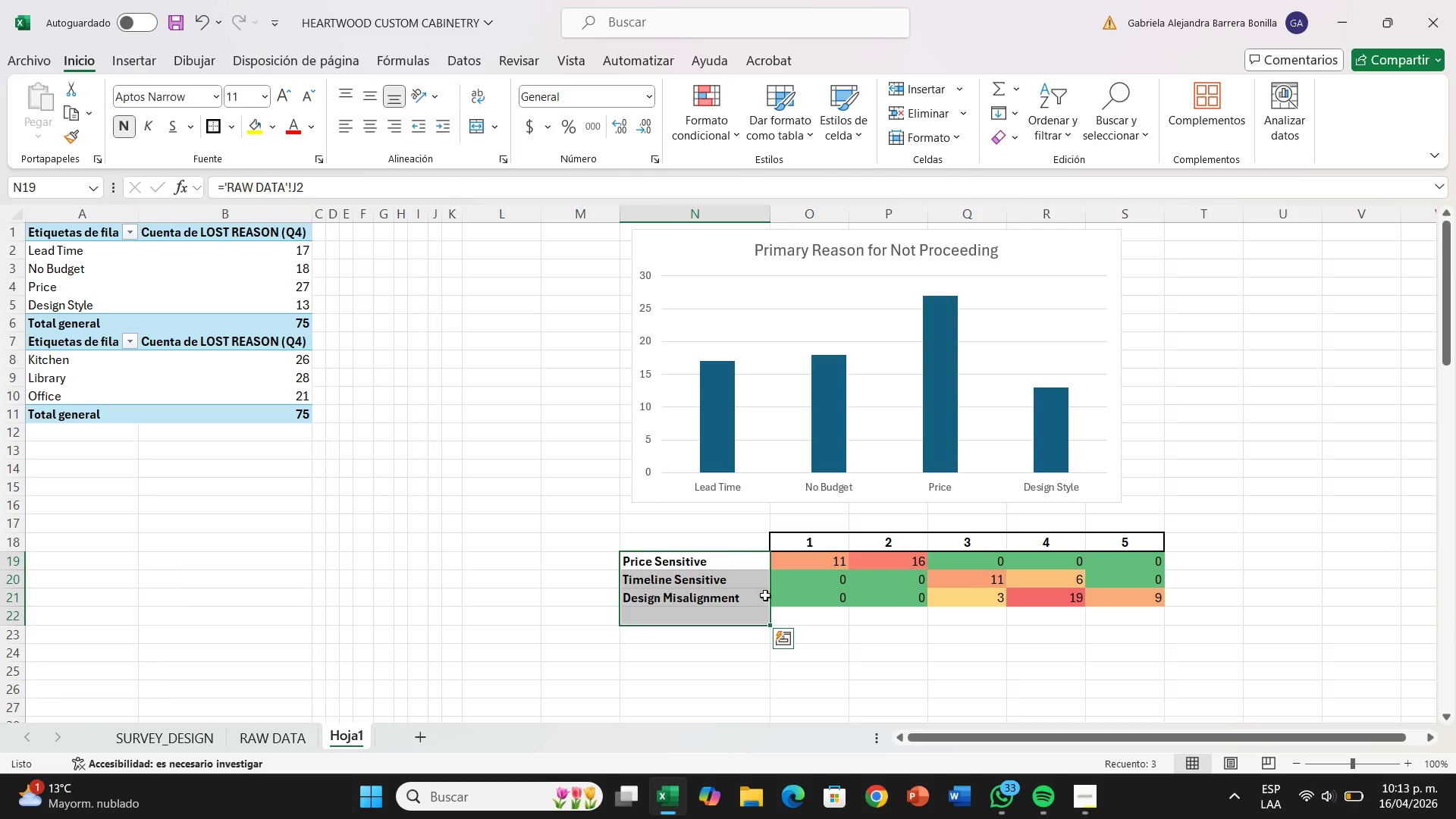 
left_click([808, 632])
 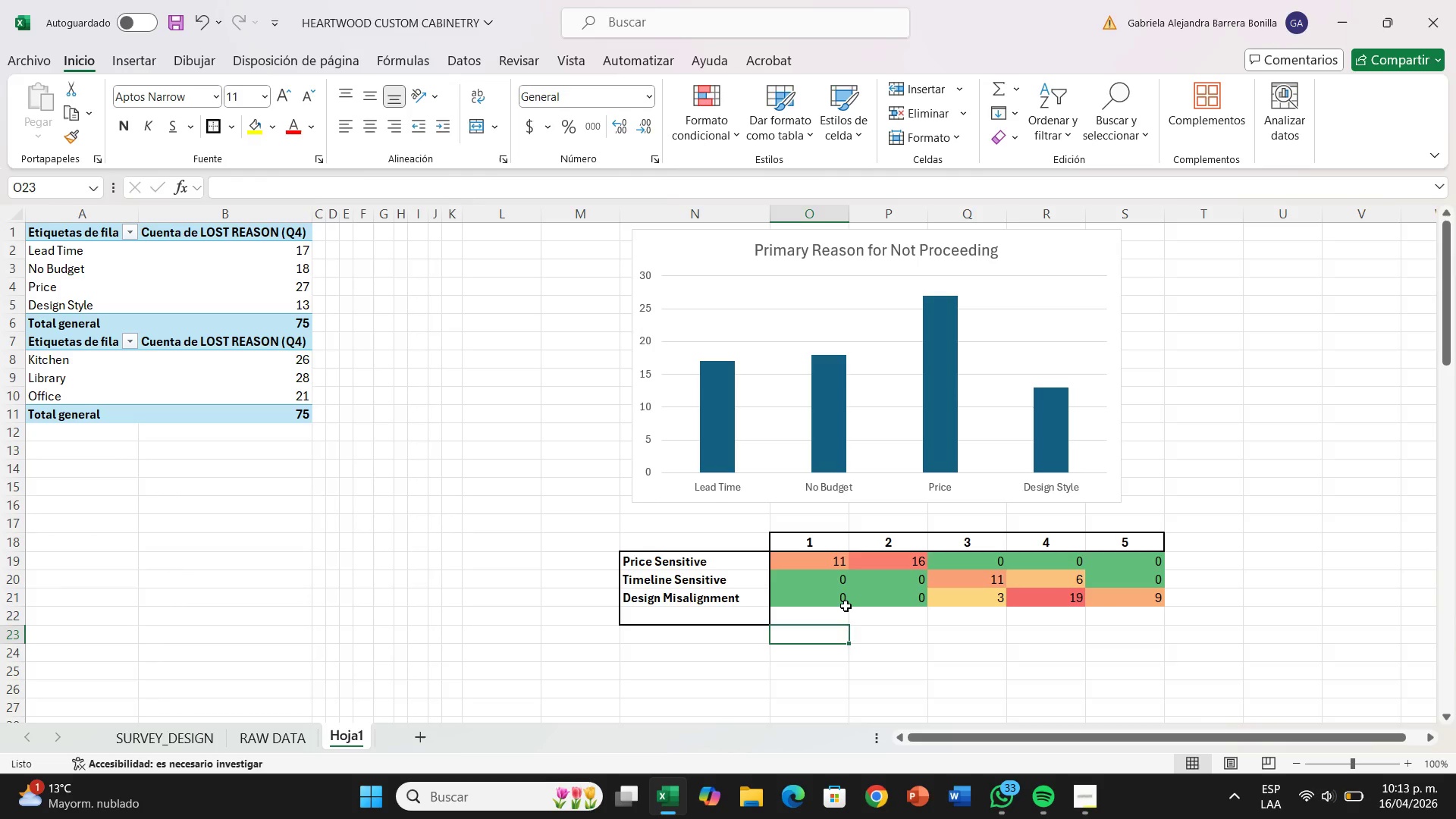 
left_click([847, 606])
 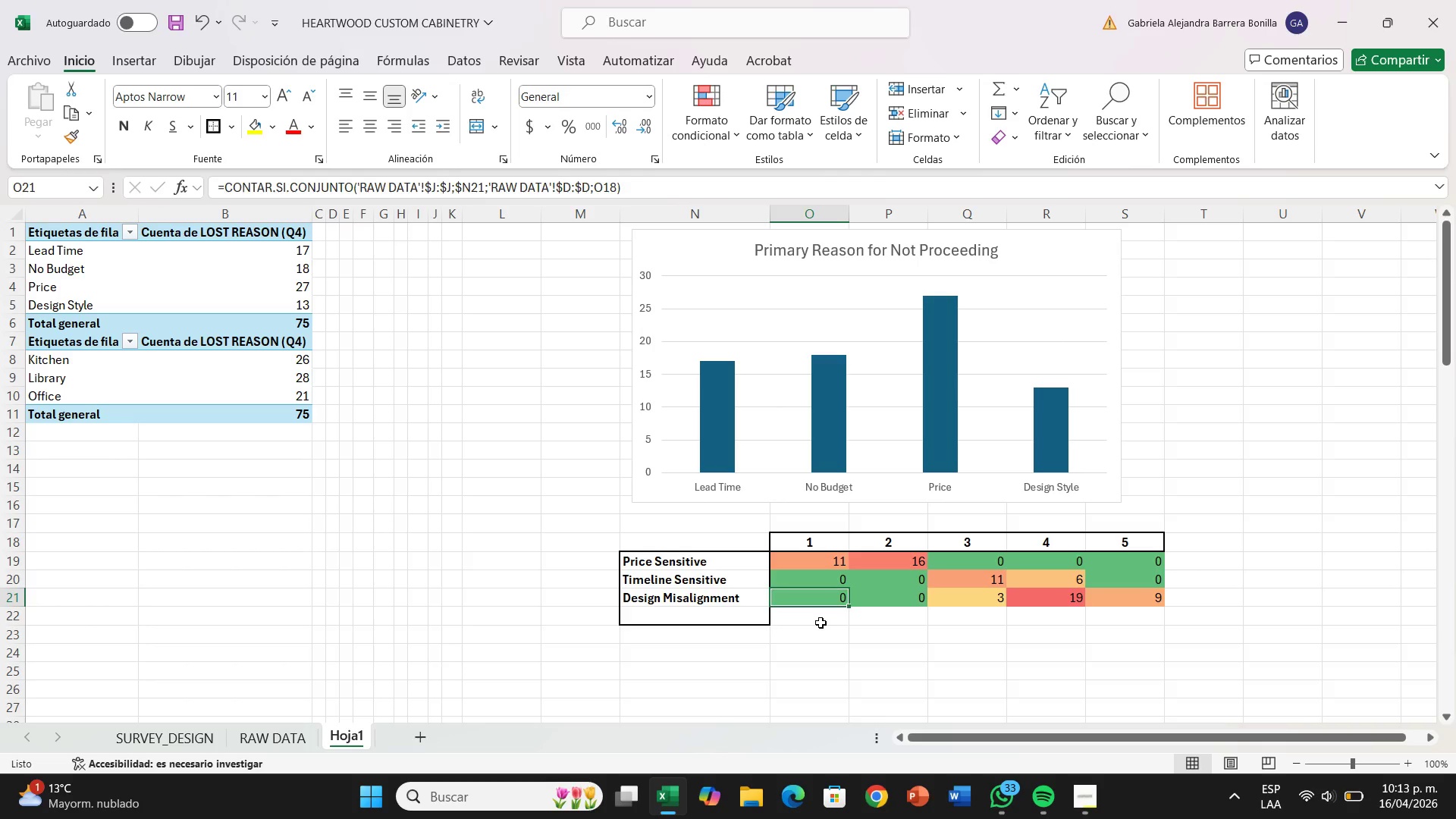 
left_click([821, 623])
 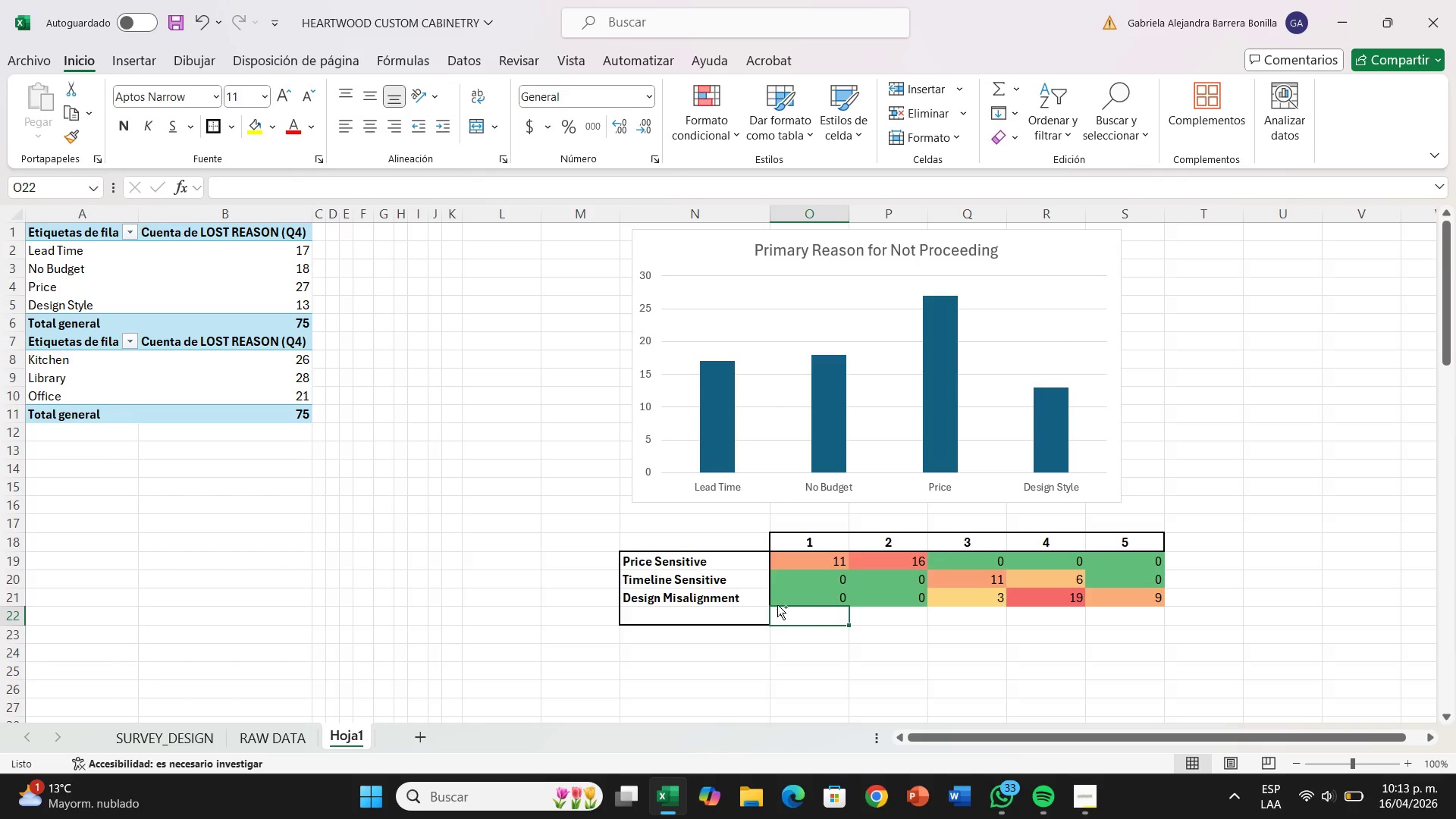 
key(Control+Z)
 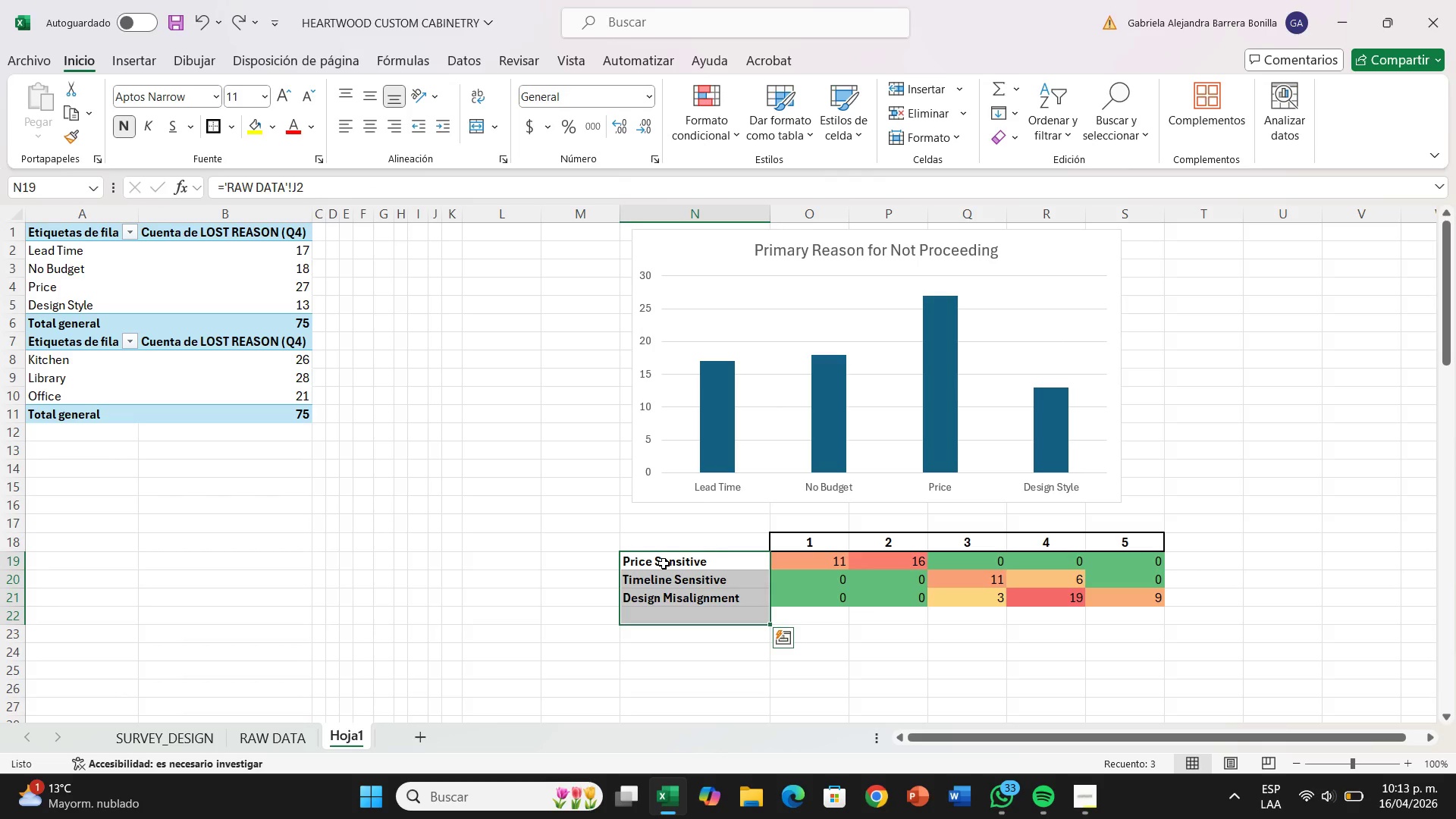 
left_click_drag(start_coordinate=[664, 563], to_coordinate=[661, 597])
 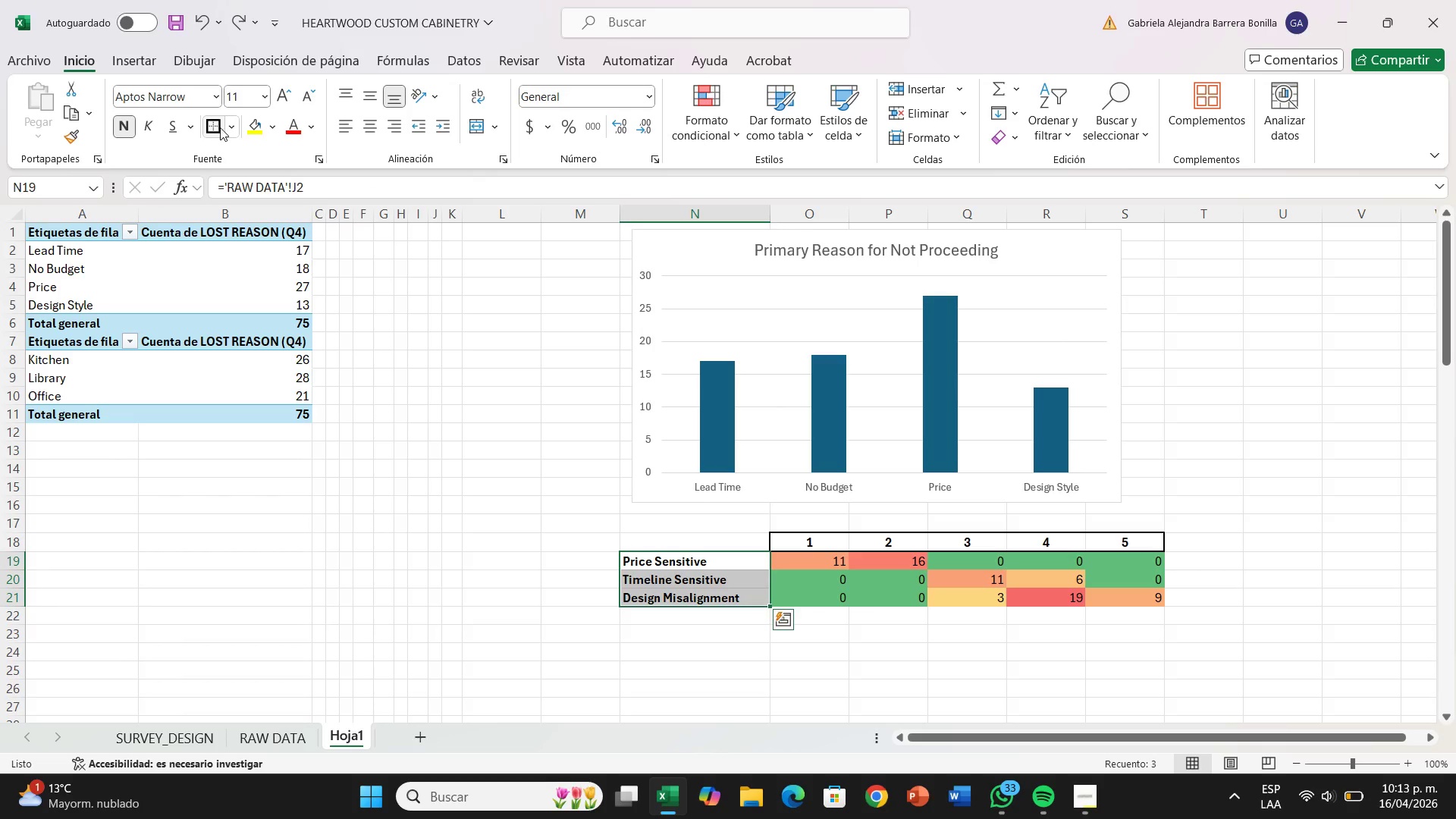 
left_click([220, 127])
 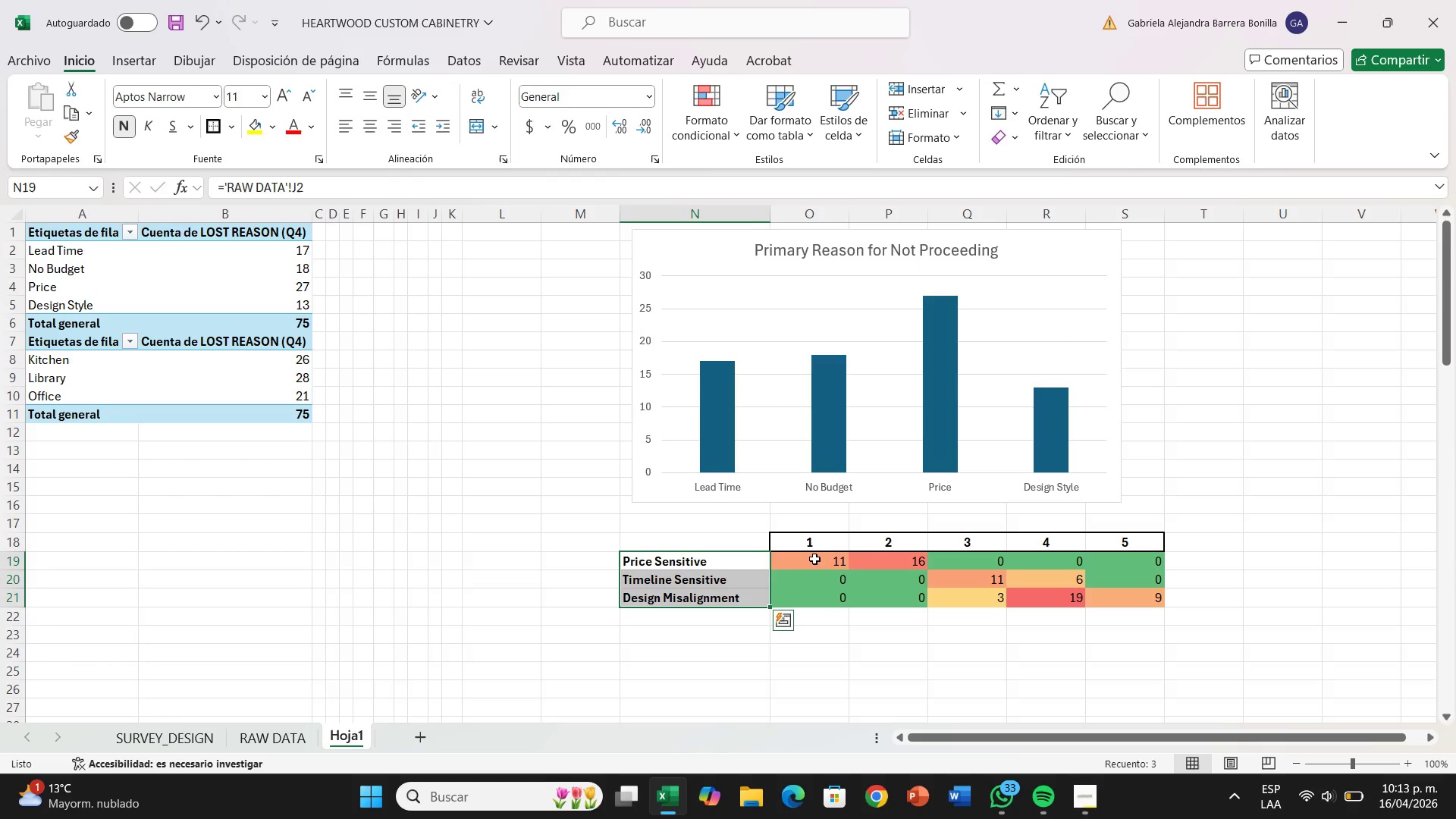 
left_click_drag(start_coordinate=[811, 562], to_coordinate=[1128, 597])
 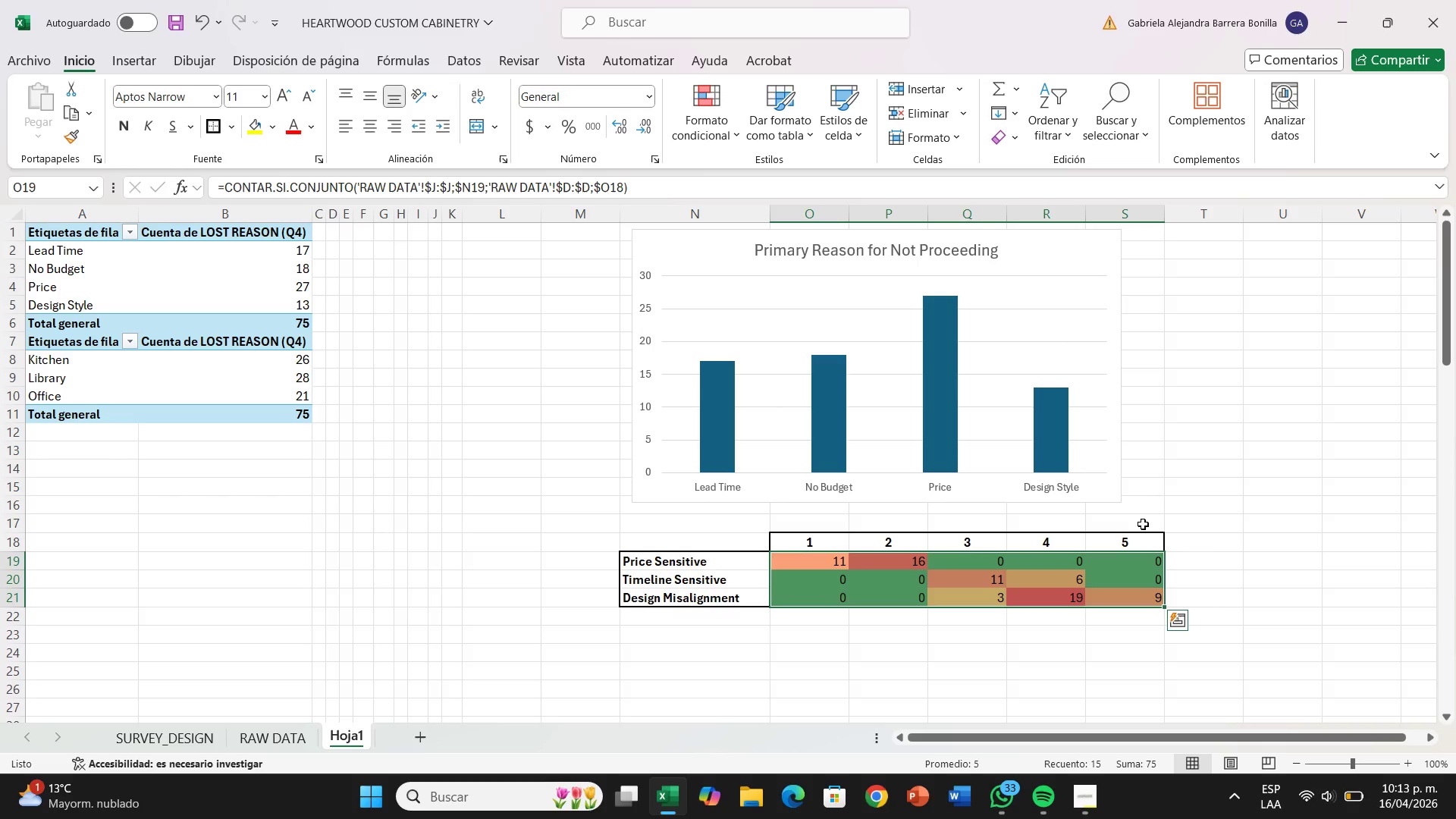 
wait(5.59)
 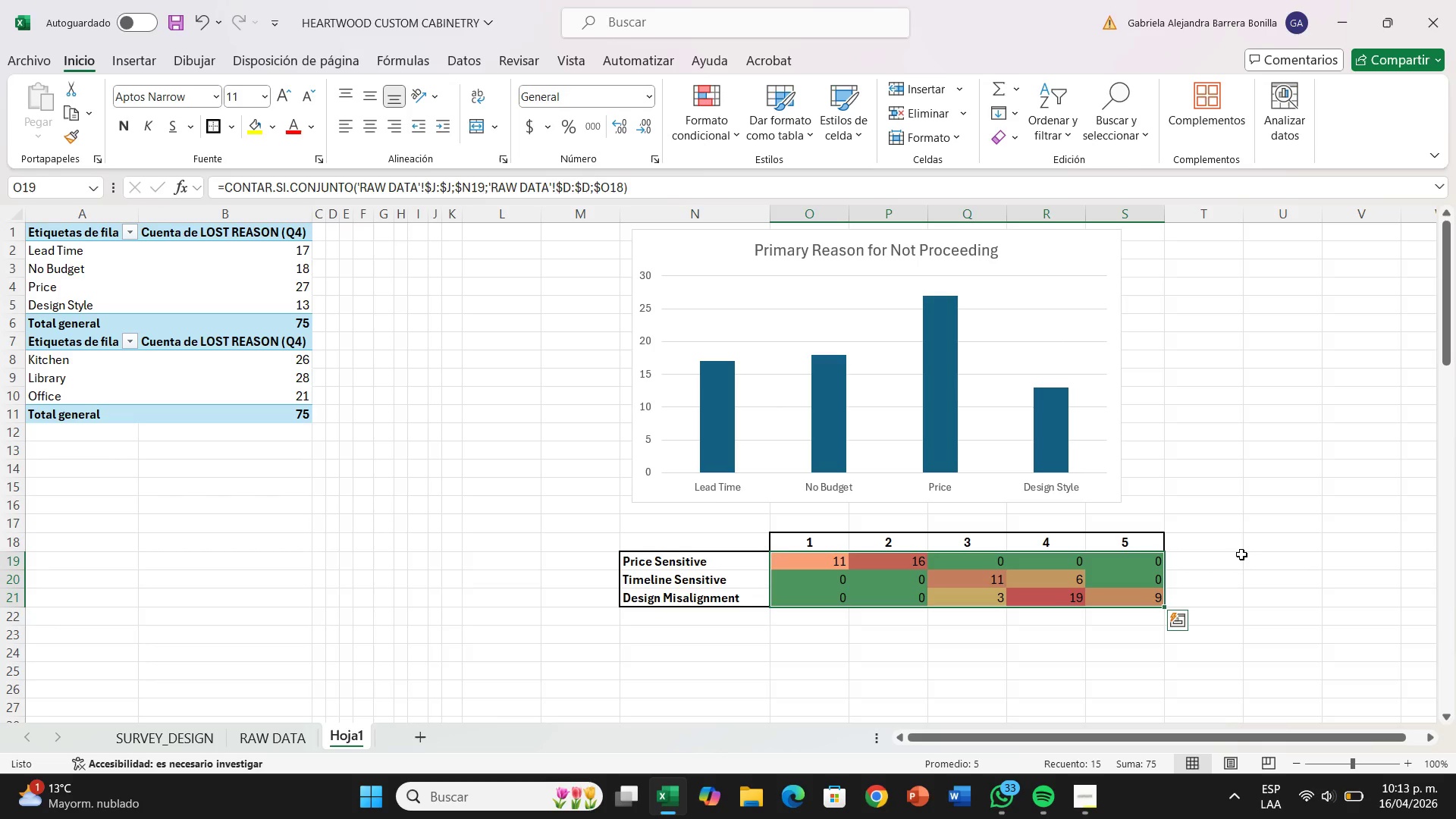 
mouse_move([238, 149])
 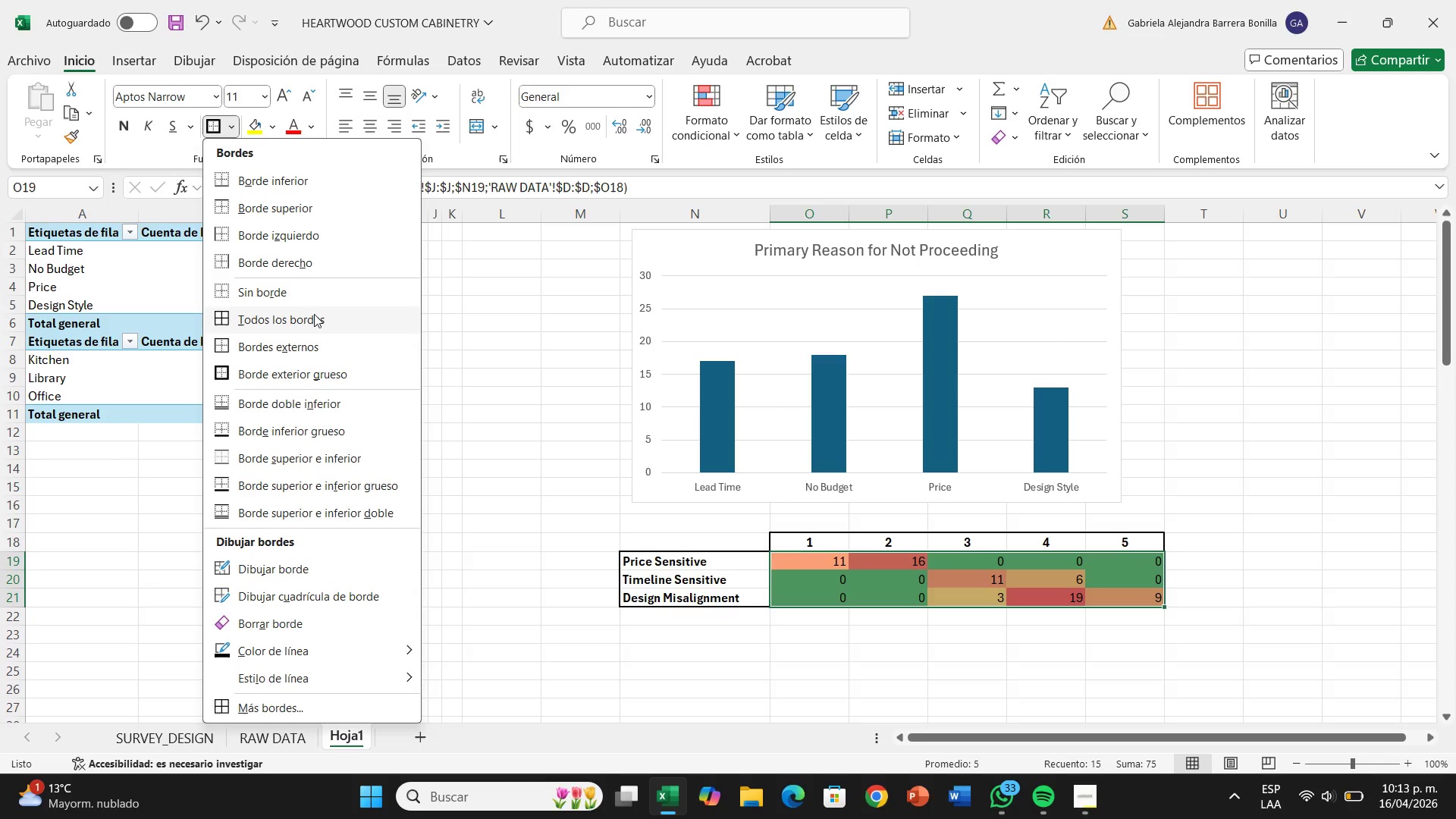 
wait(13.5)
 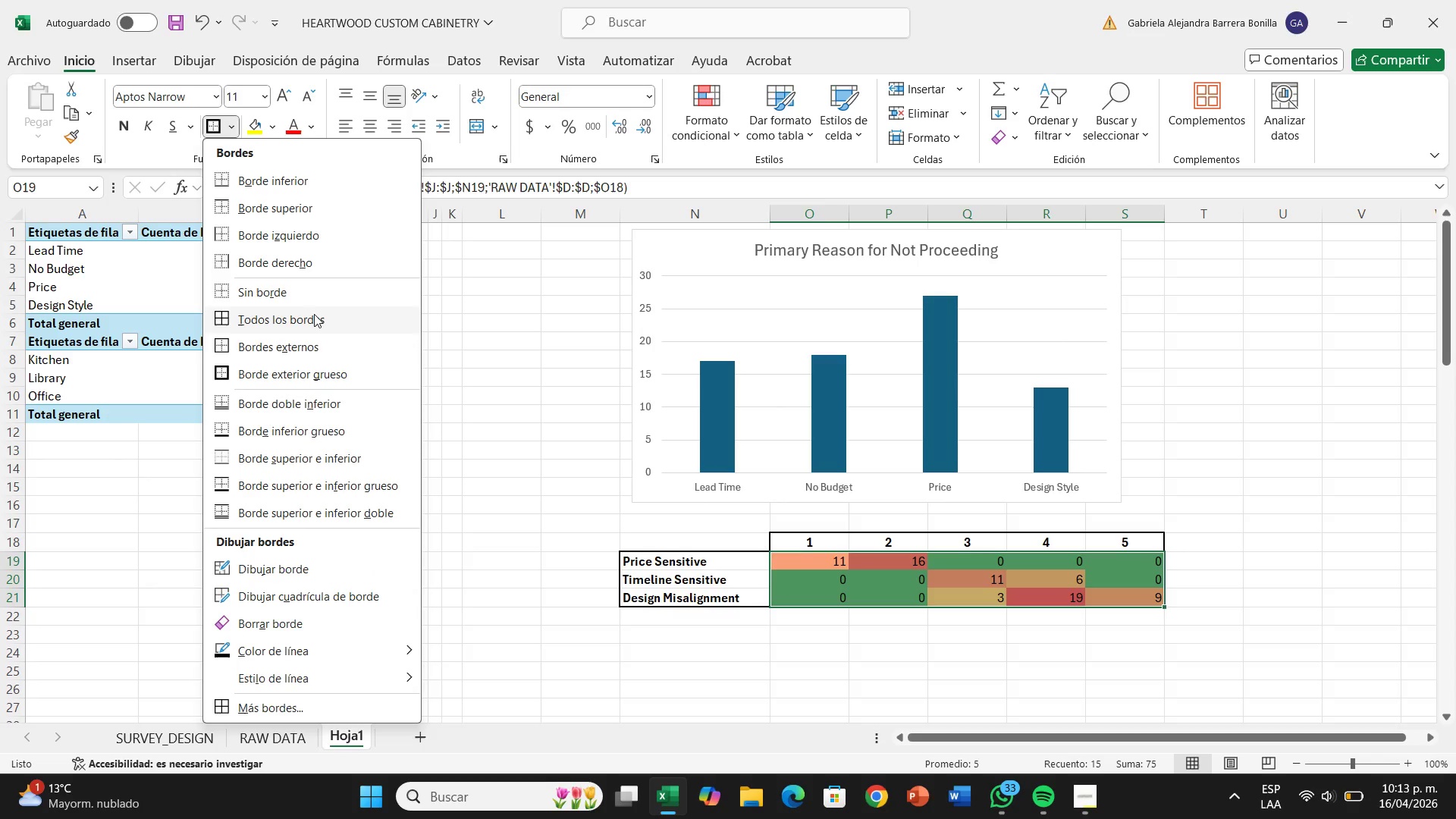 
mouse_move([322, 680])
 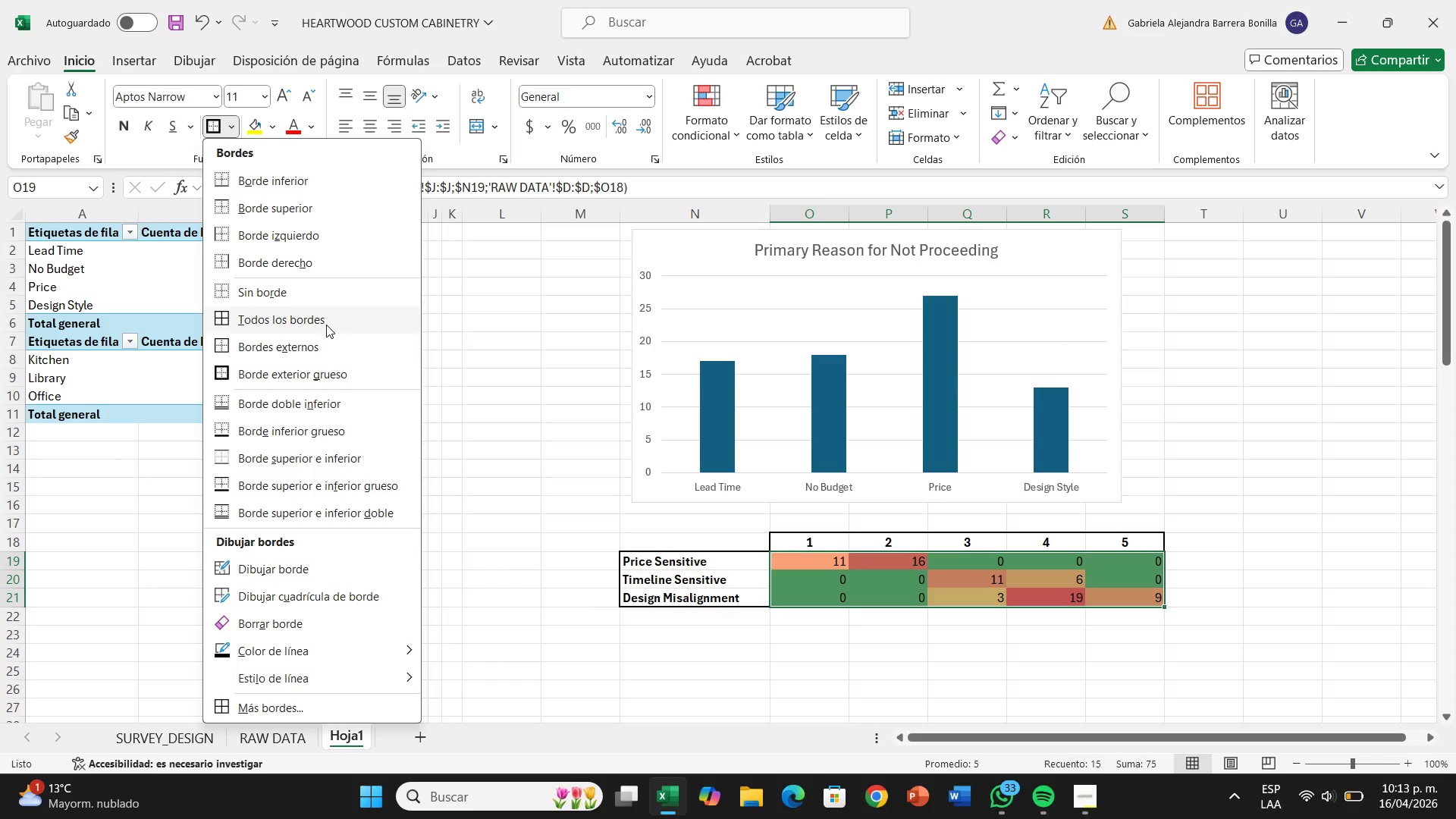 
wait(5.77)
 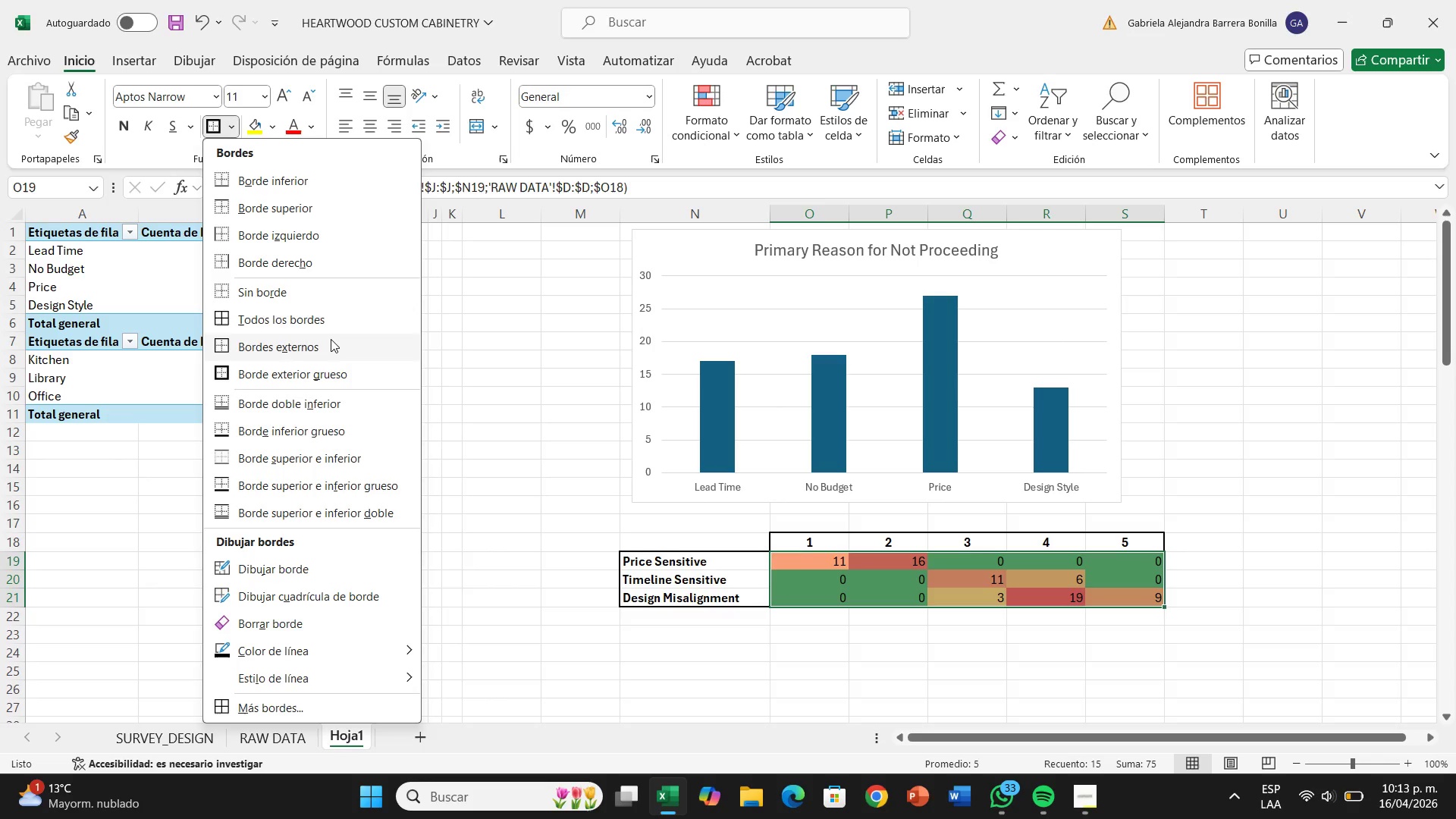 
left_click([325, 318])
 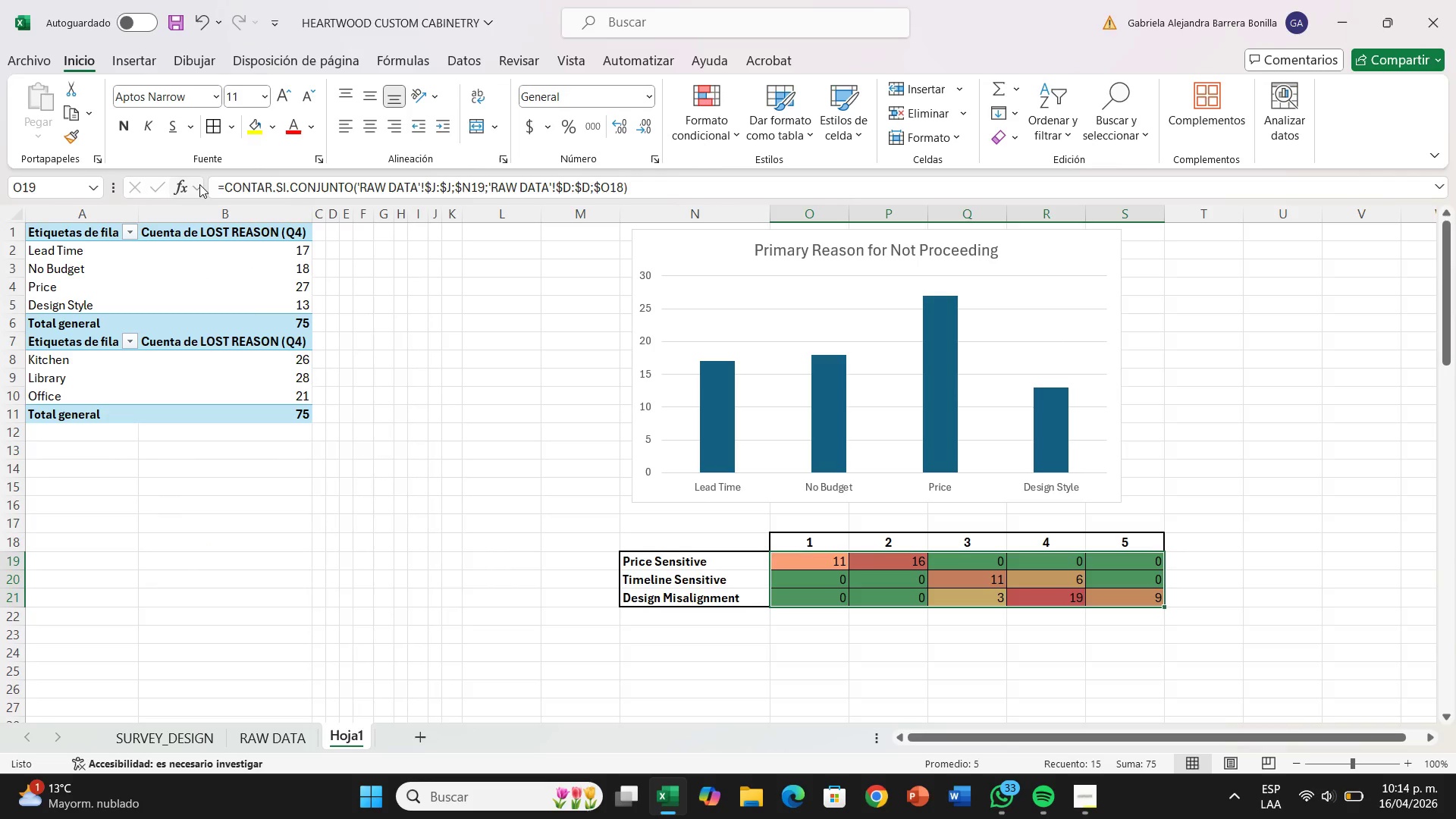 
key(Control+Z)
 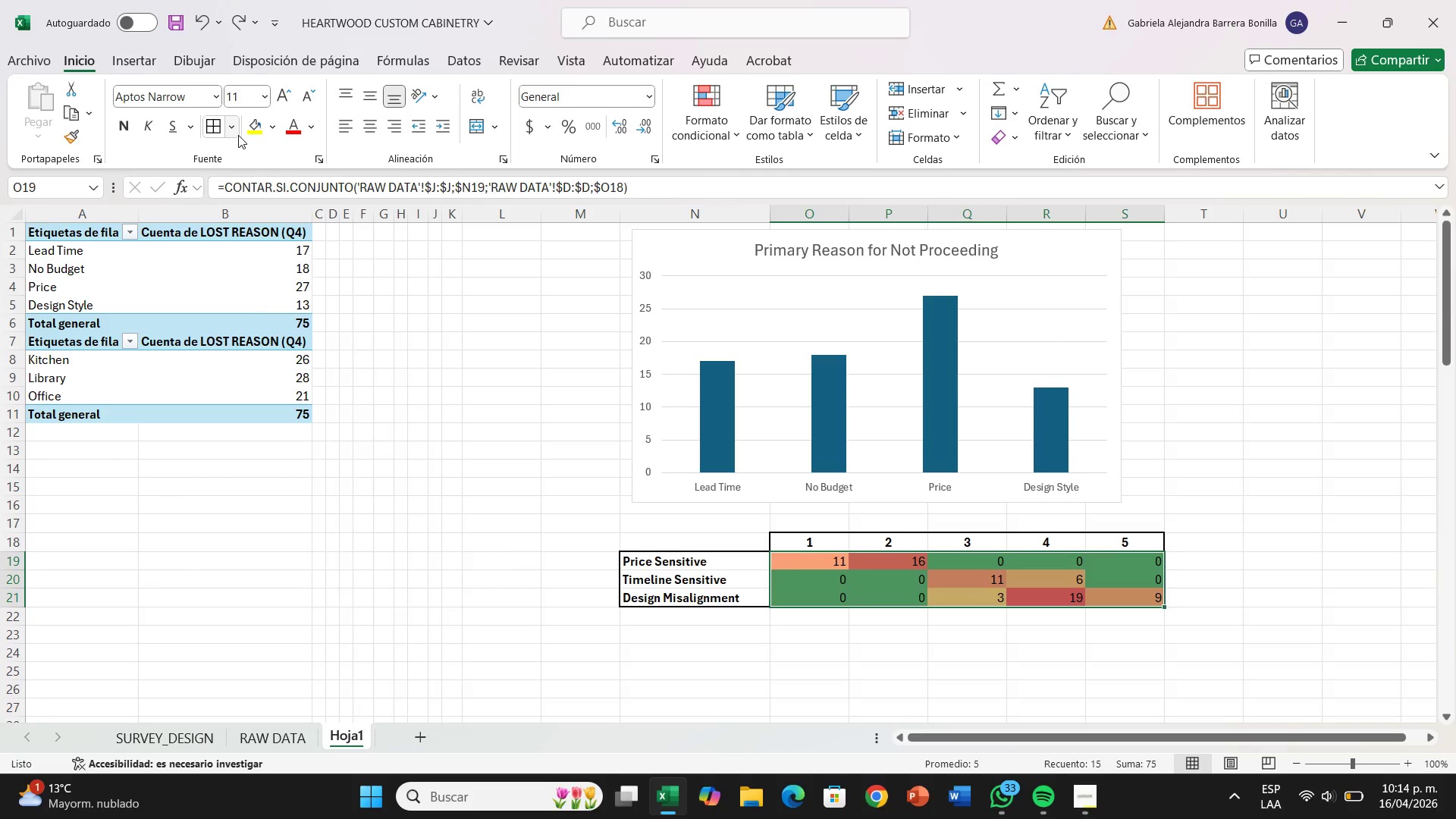 
left_click([238, 135])
 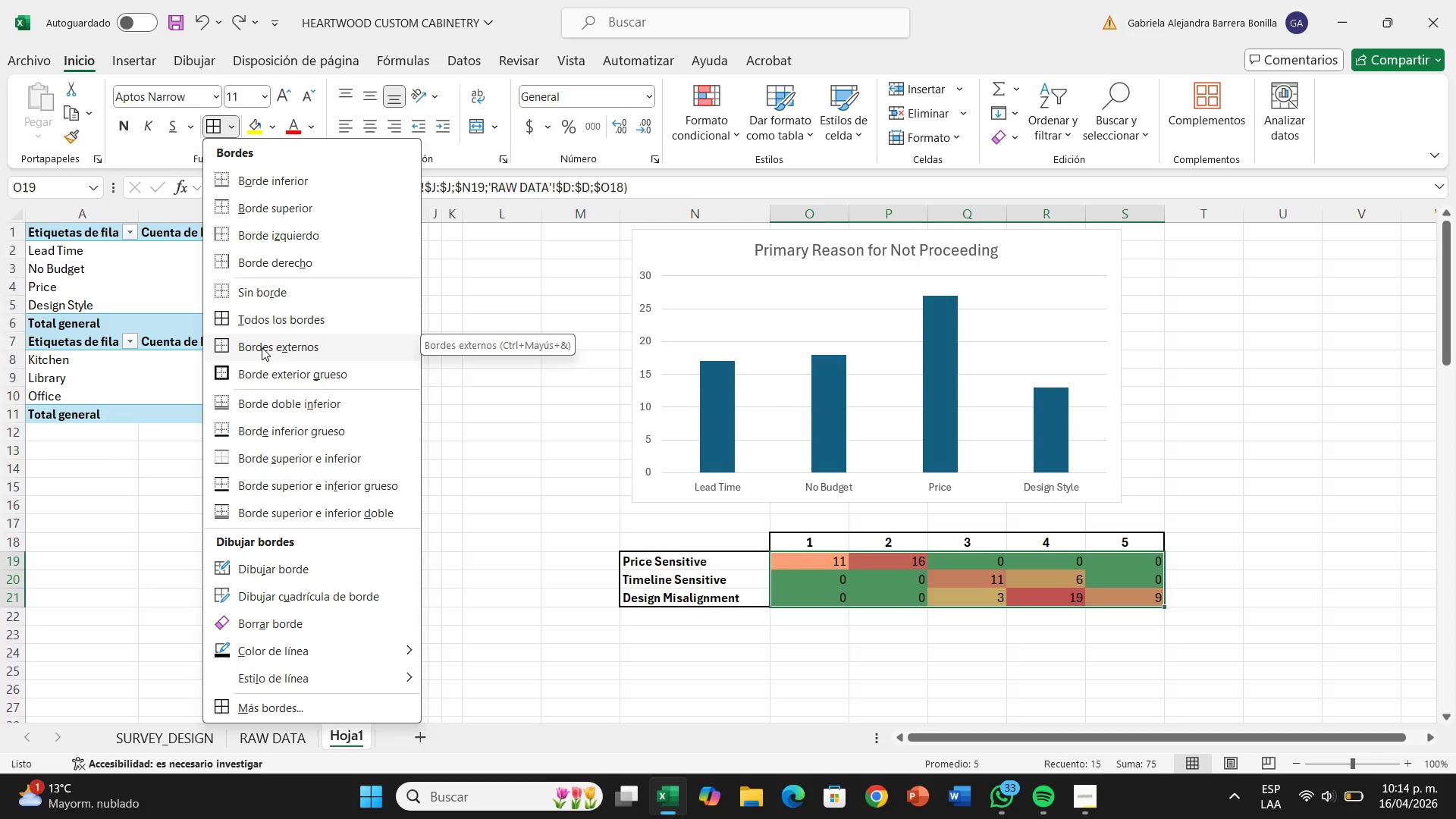 
left_click([262, 347])
 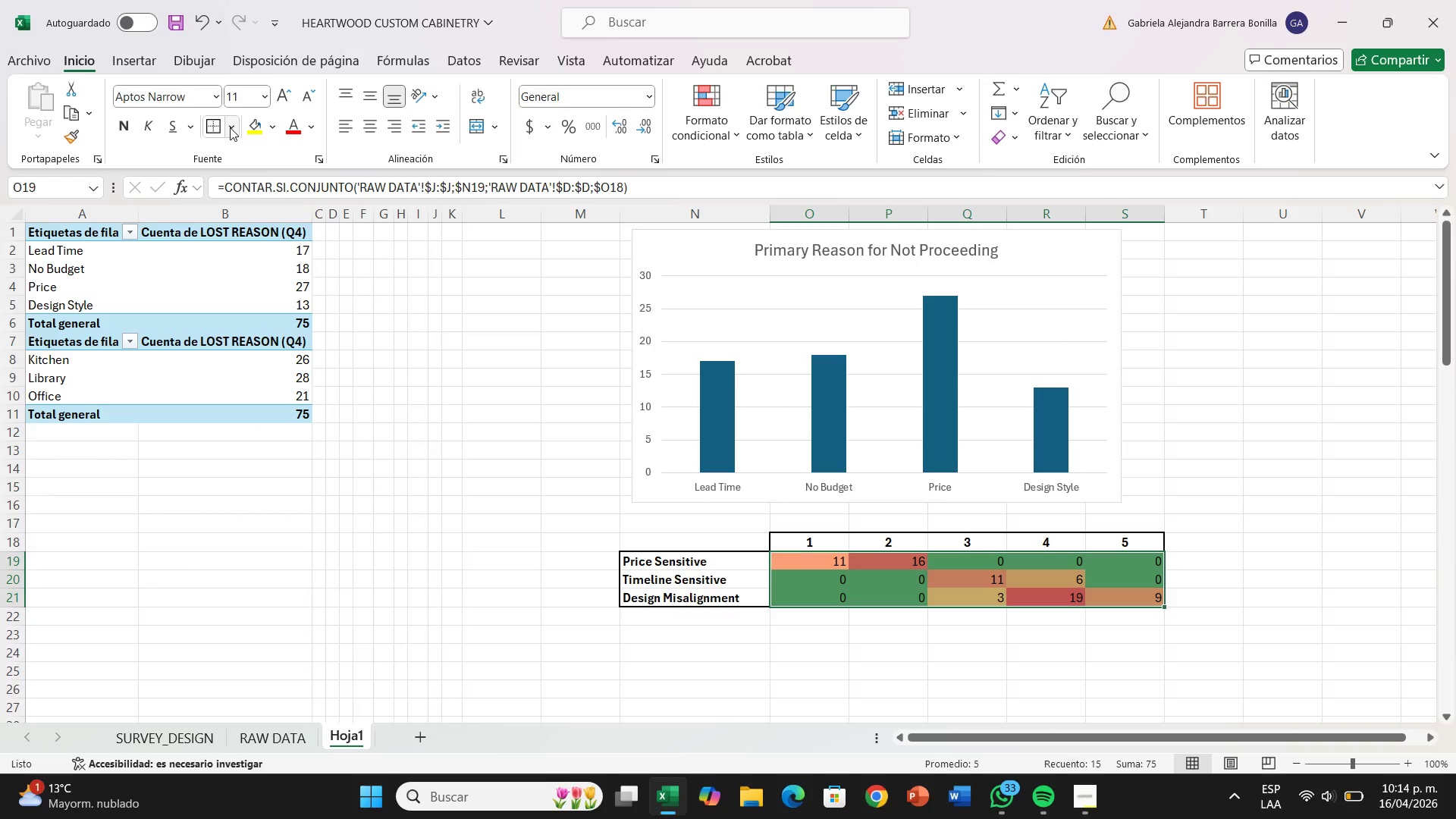 
left_click([230, 127])
 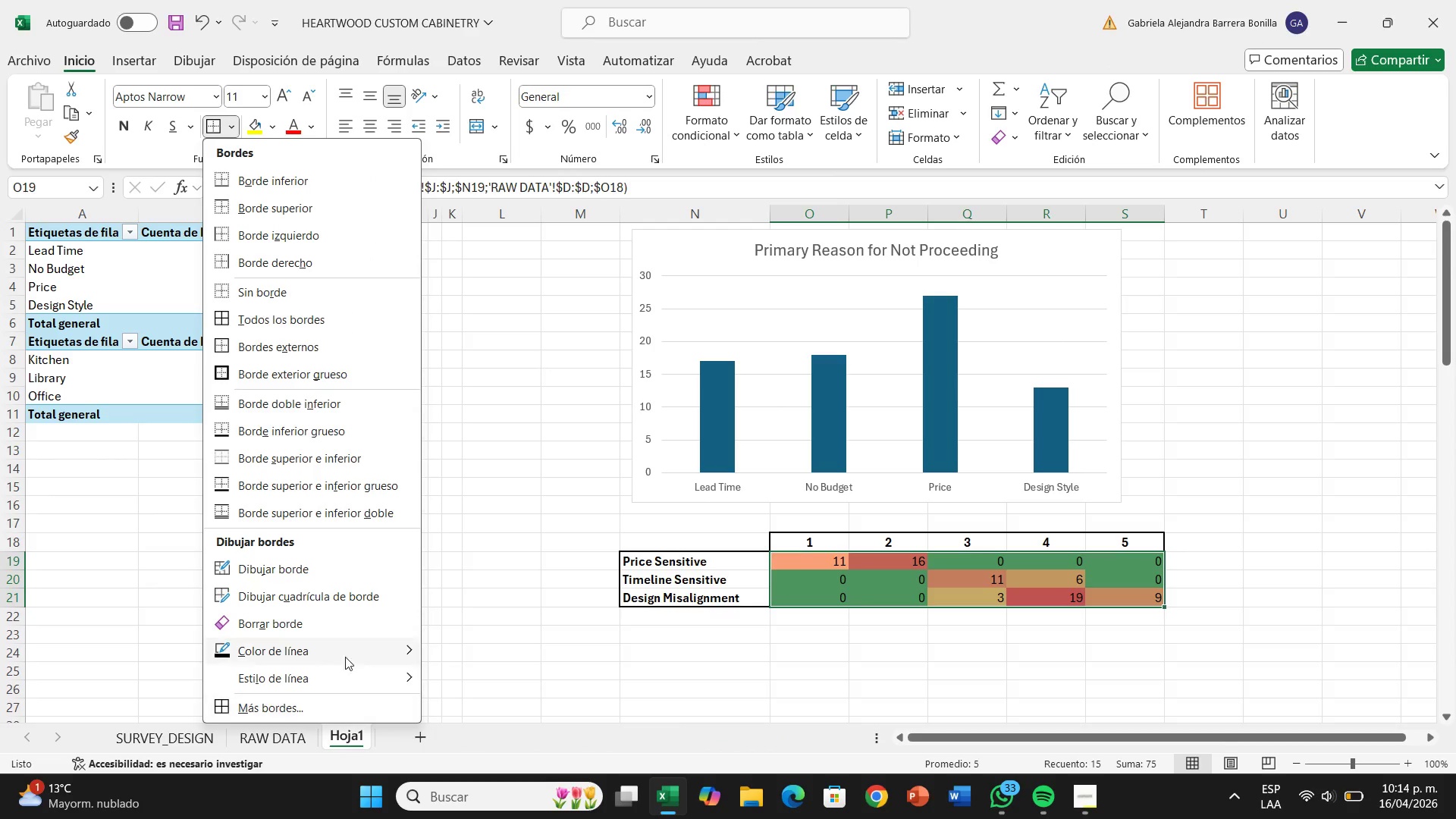 
left_click([351, 645])
 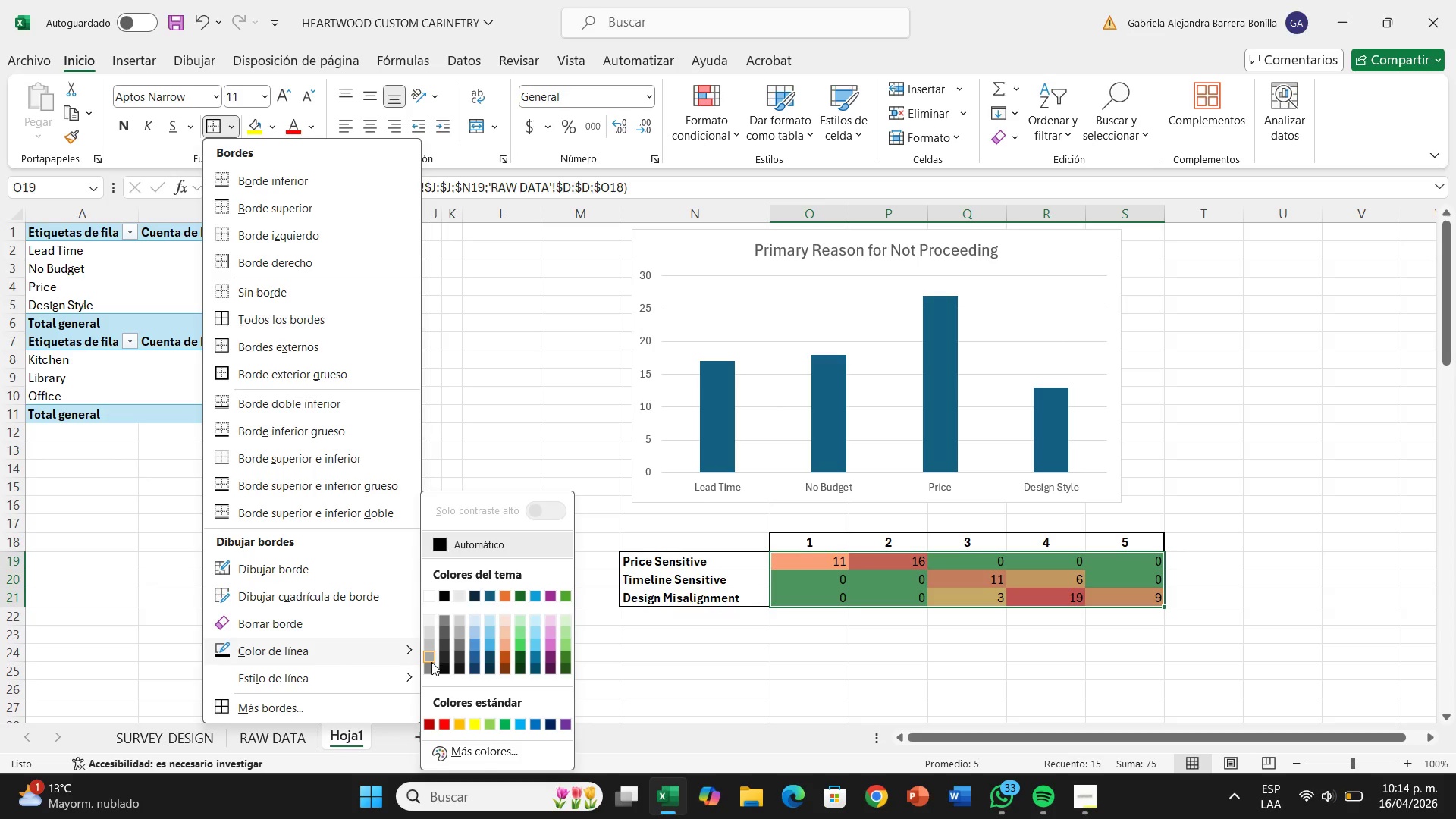 
left_click([427, 659])
 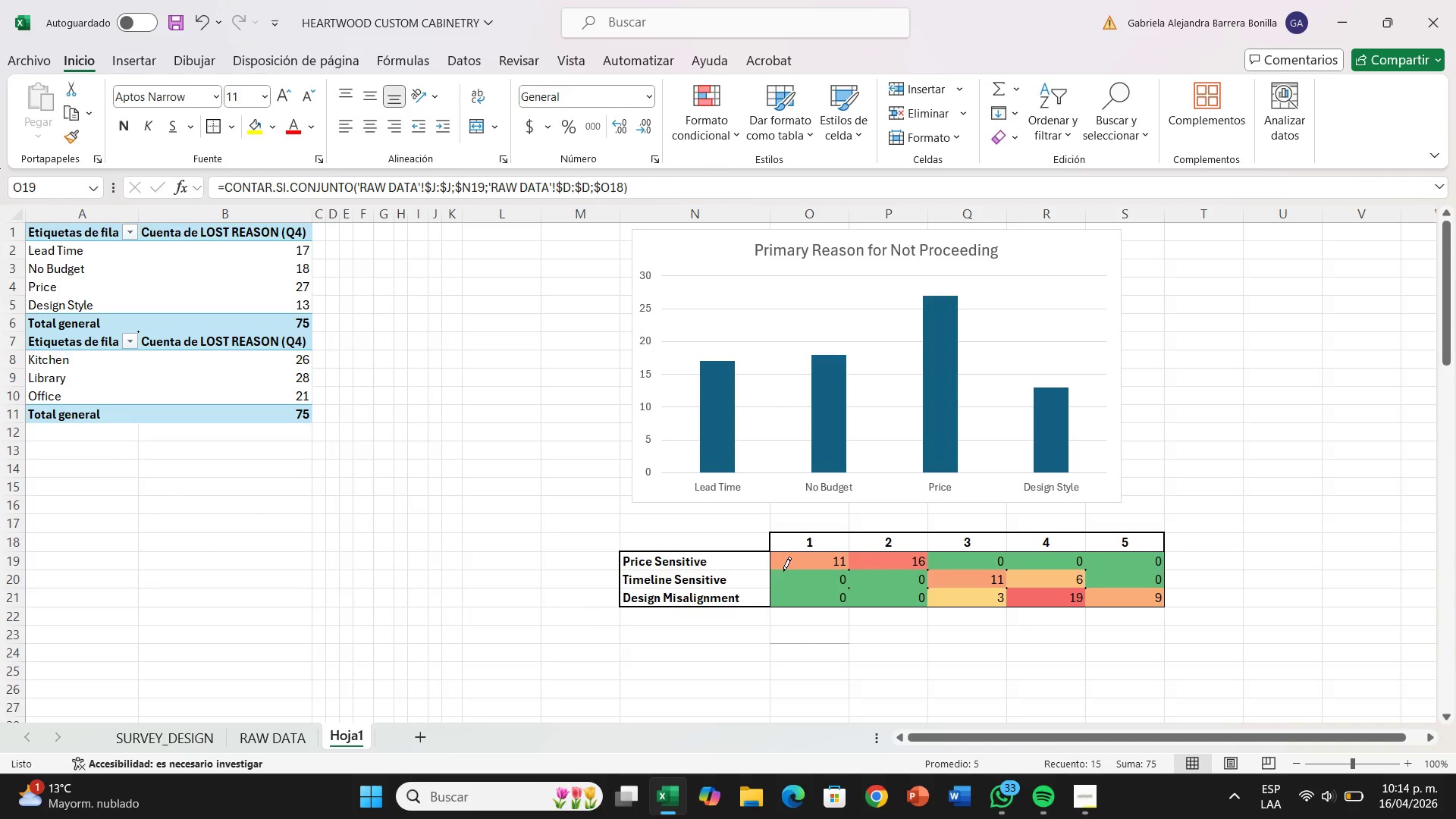 
wait(8.64)
 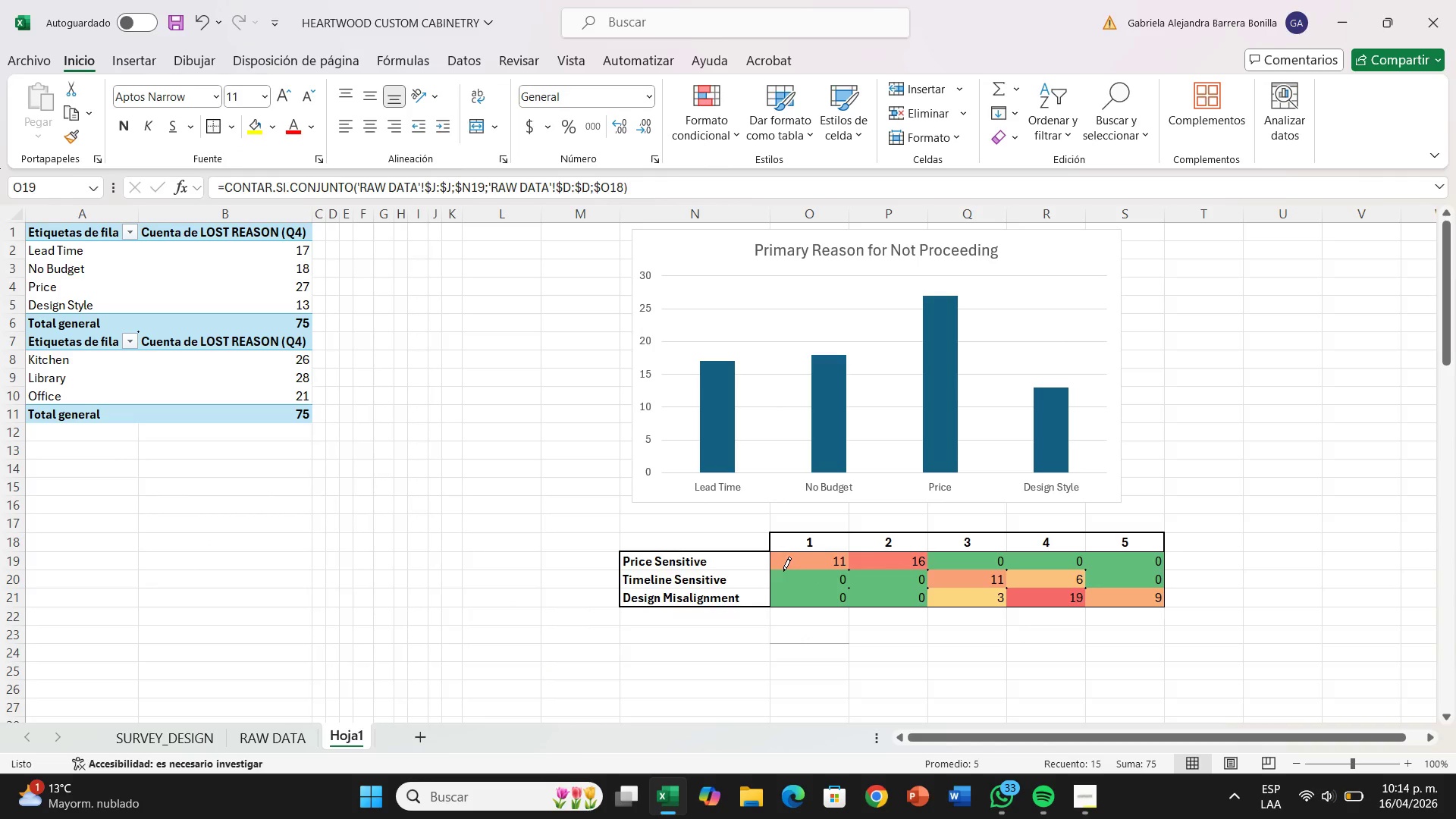 
left_click_drag(start_coordinate=[772, 570], to_coordinate=[1164, 573])
 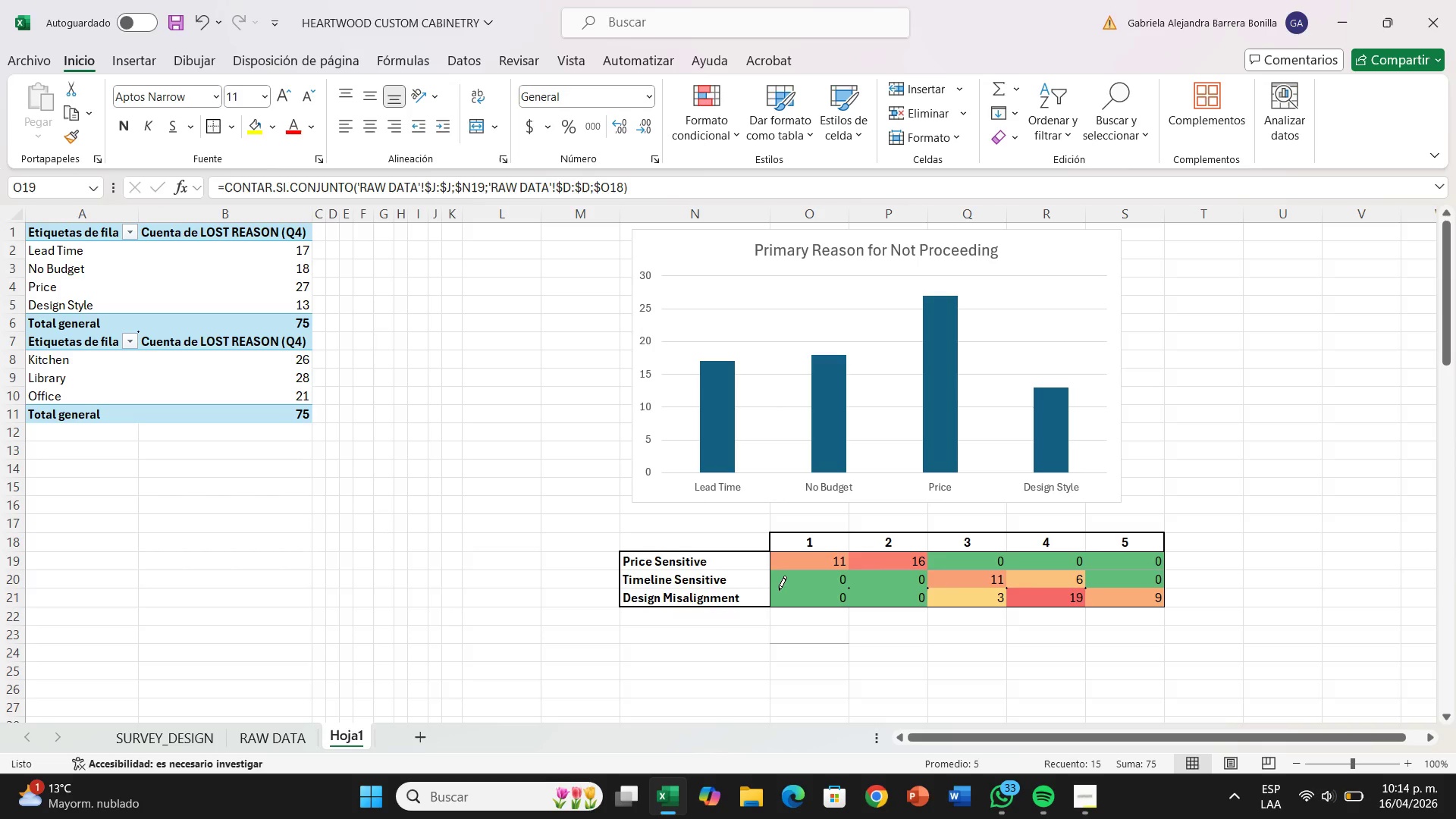 
left_click_drag(start_coordinate=[777, 590], to_coordinate=[1169, 596])
 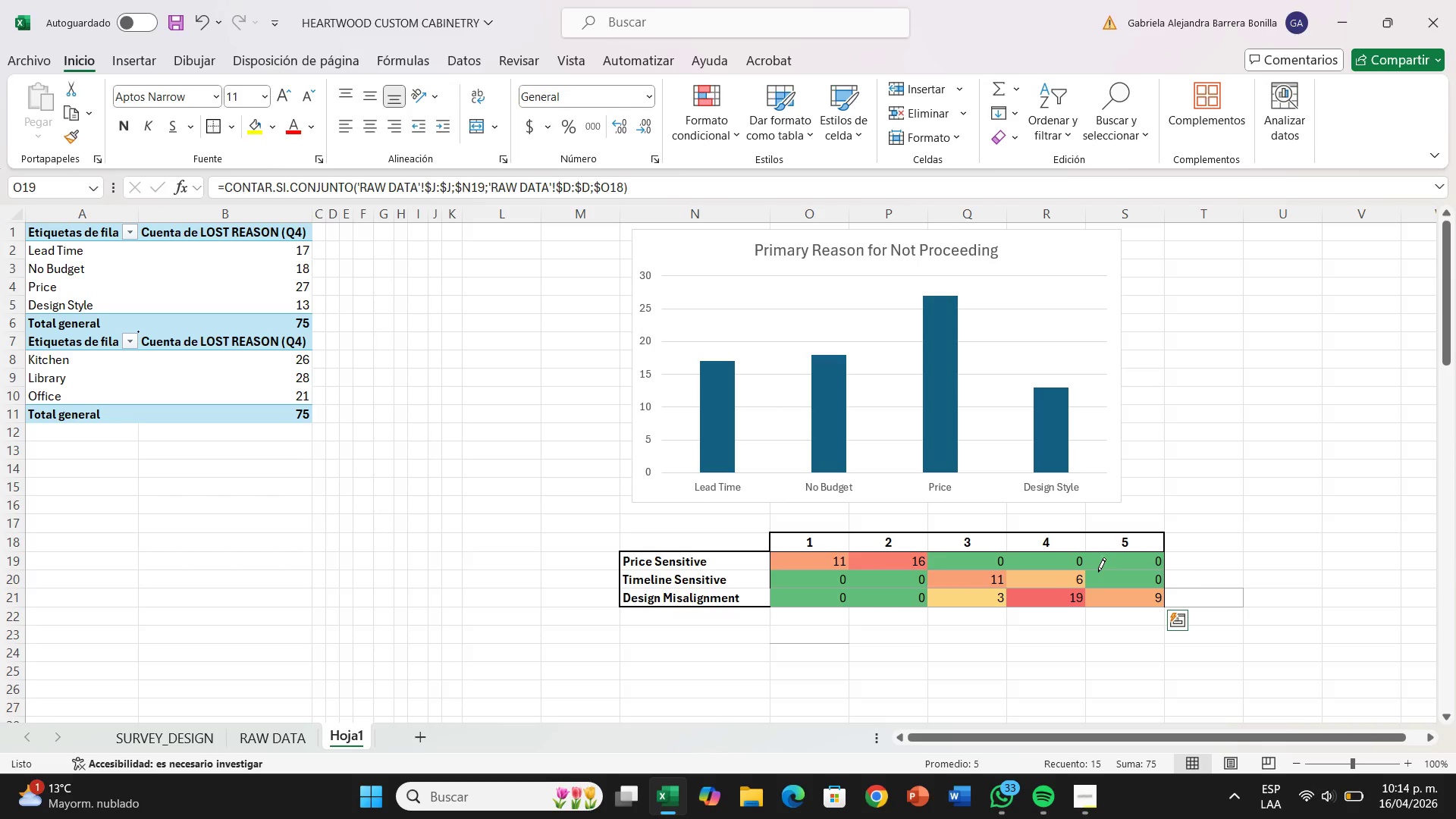 
left_click([1214, 602])
 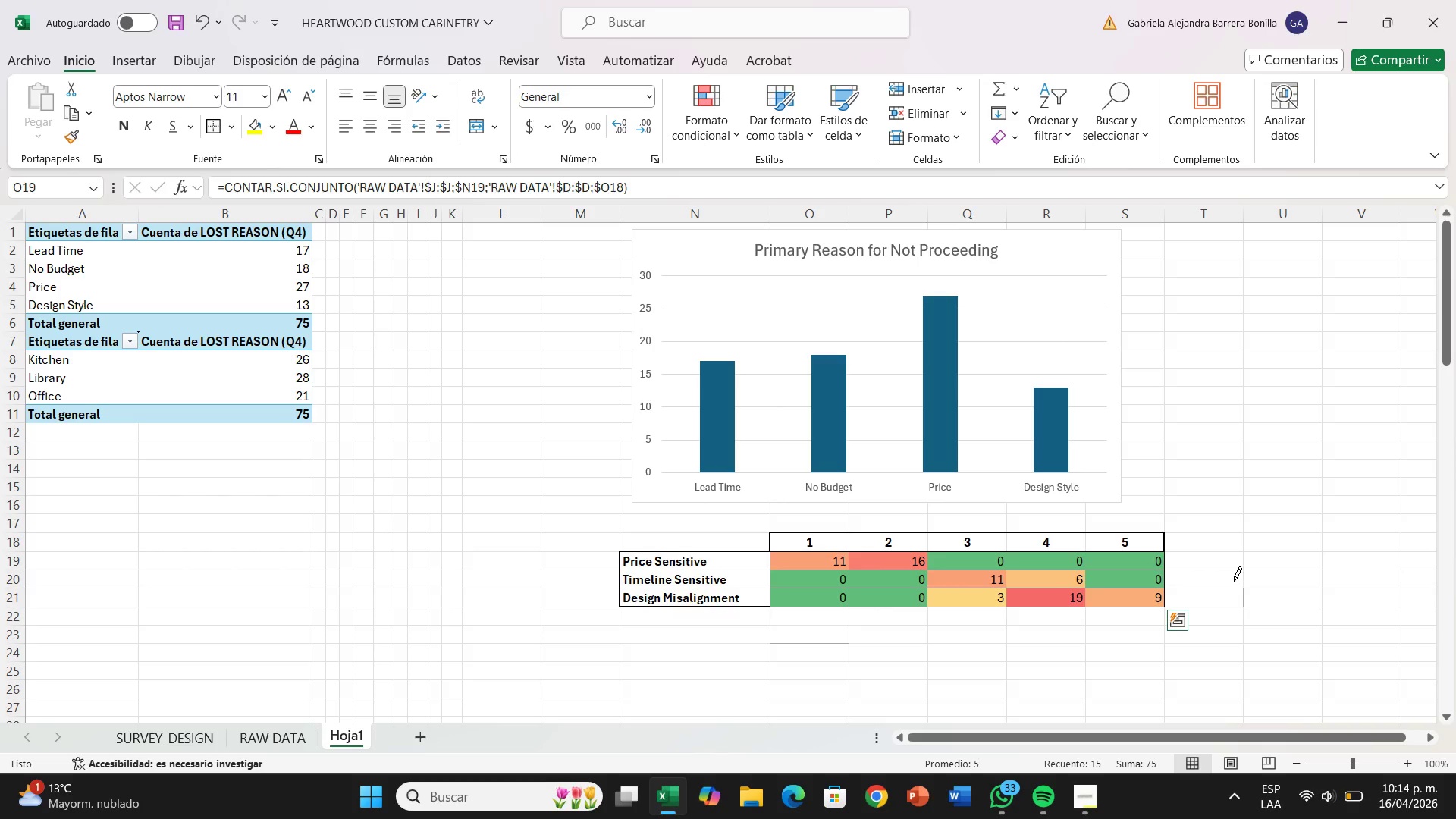 
key(Control+Z)
 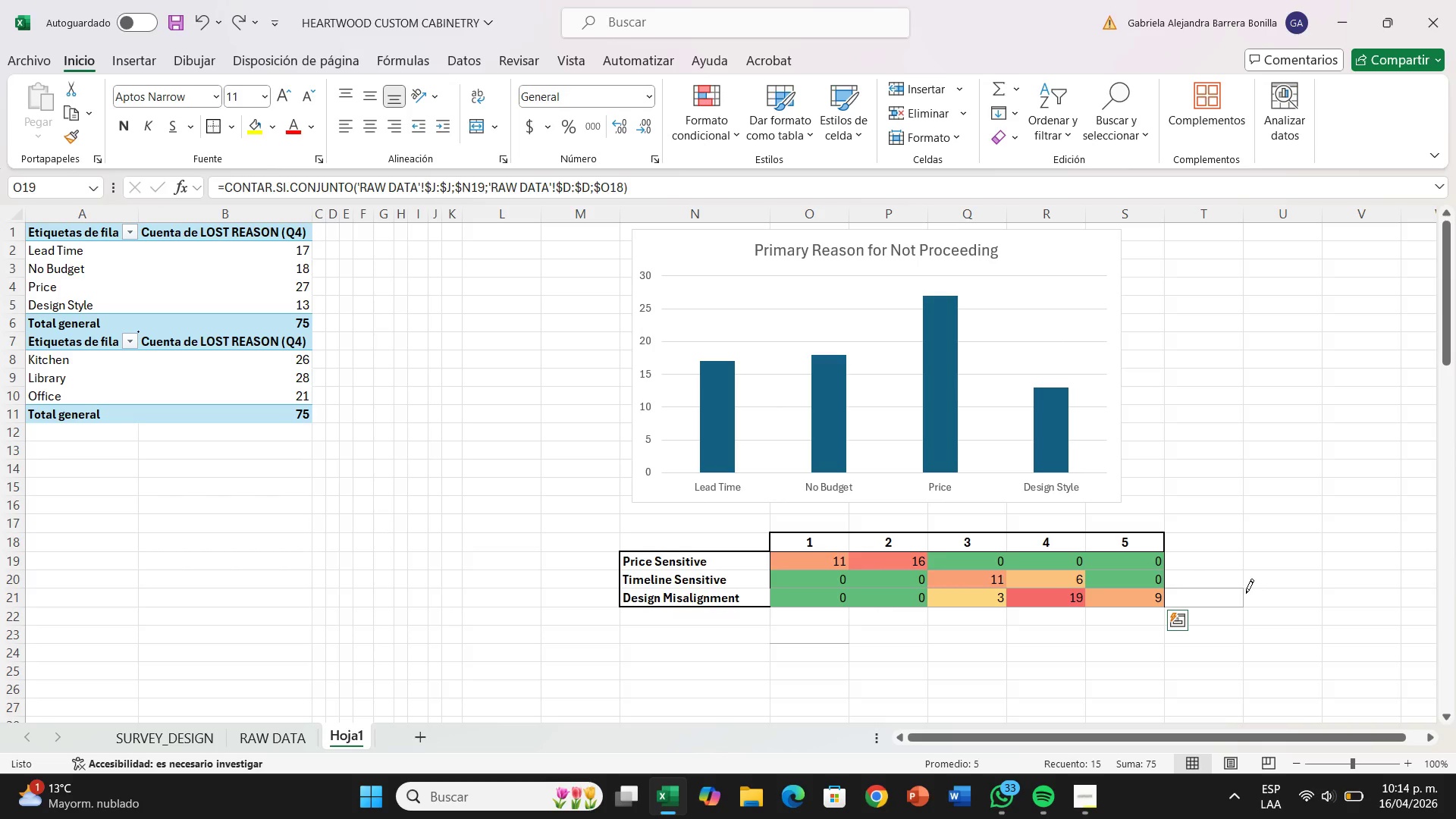 
left_click_drag(start_coordinate=[1247, 587], to_coordinate=[1224, 611])
 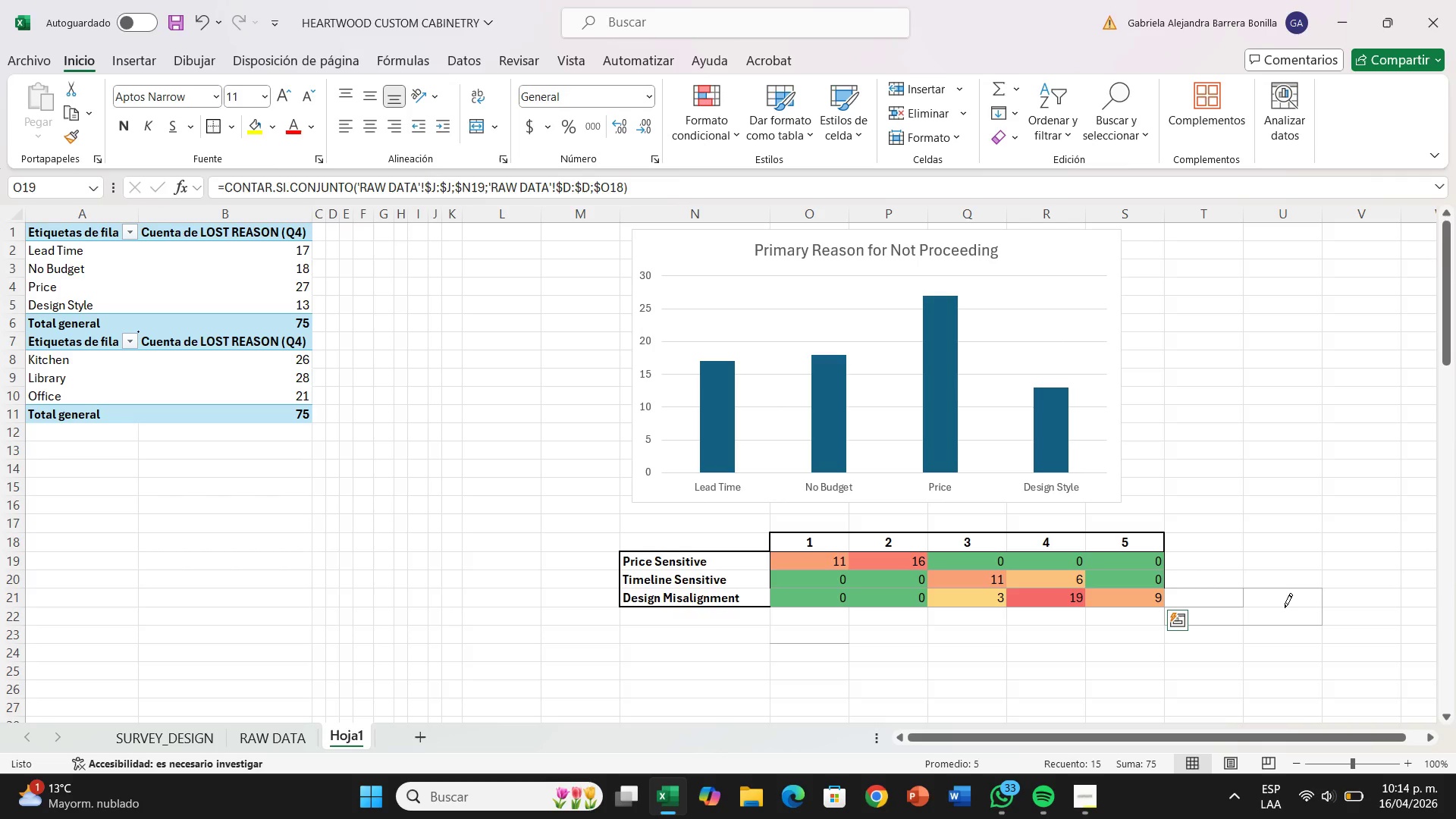 
key(Control+Z)
 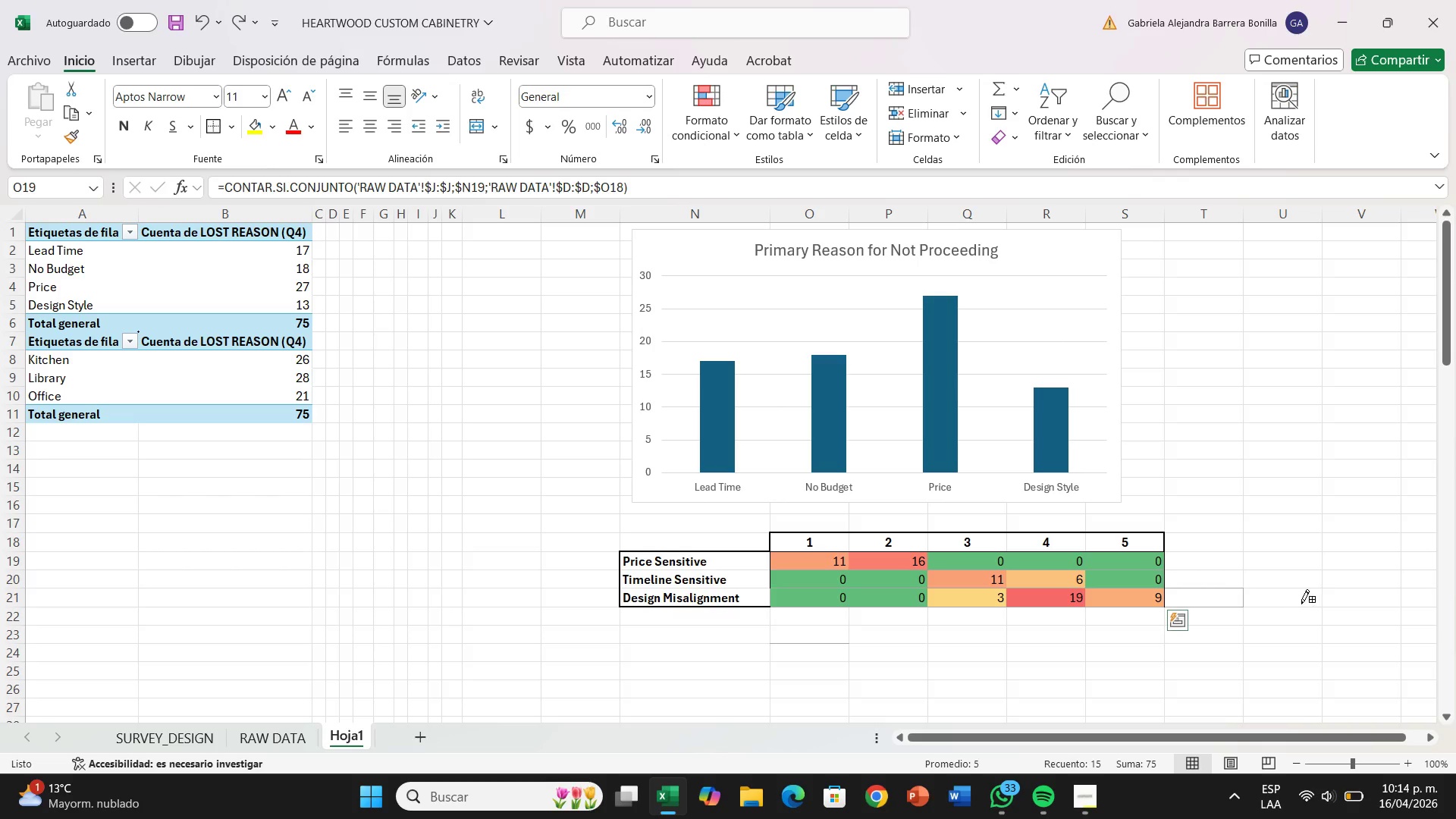 
key(Control+Z)
 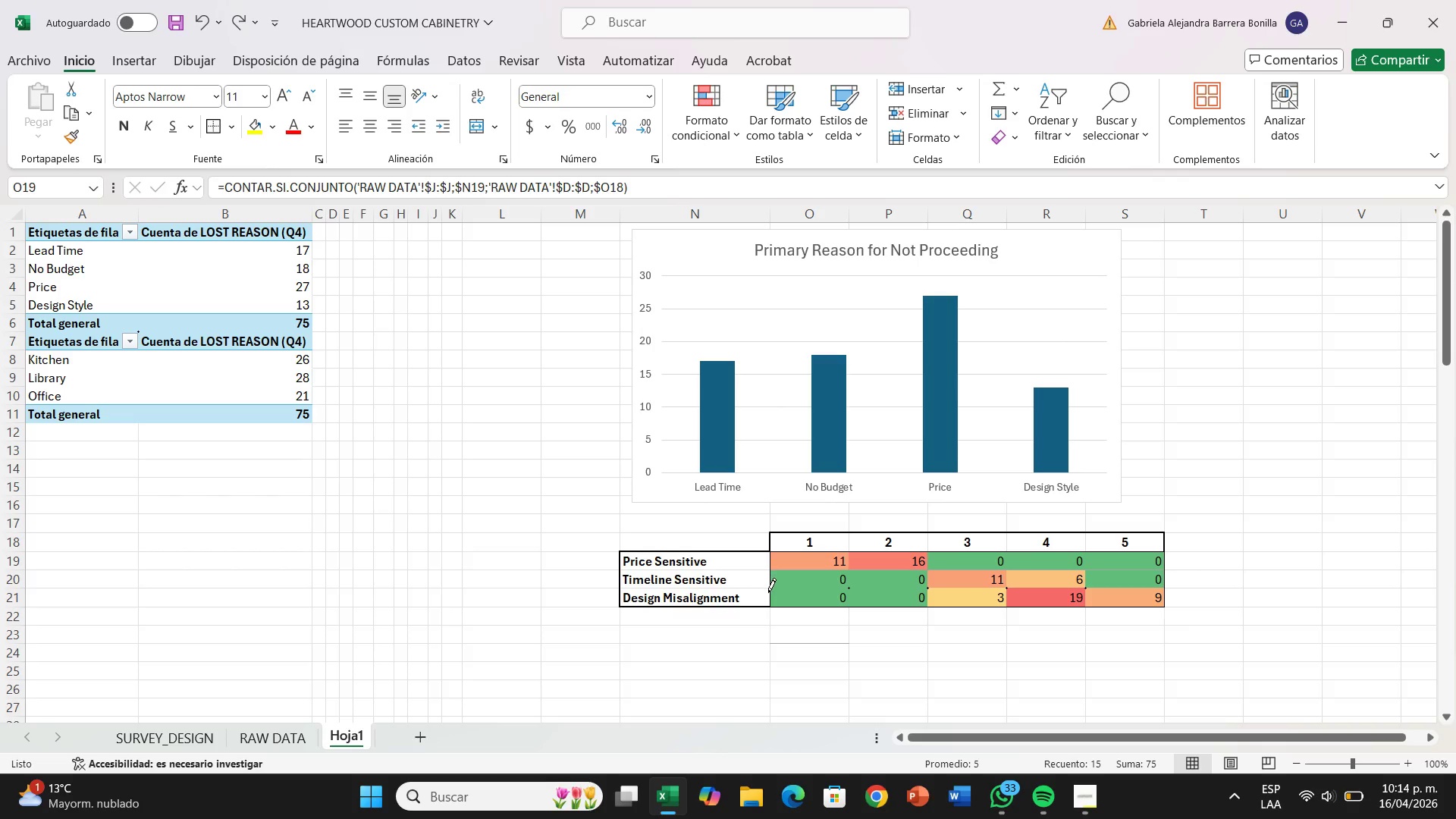 
left_click_drag(start_coordinate=[774, 590], to_coordinate=[1153, 593])
 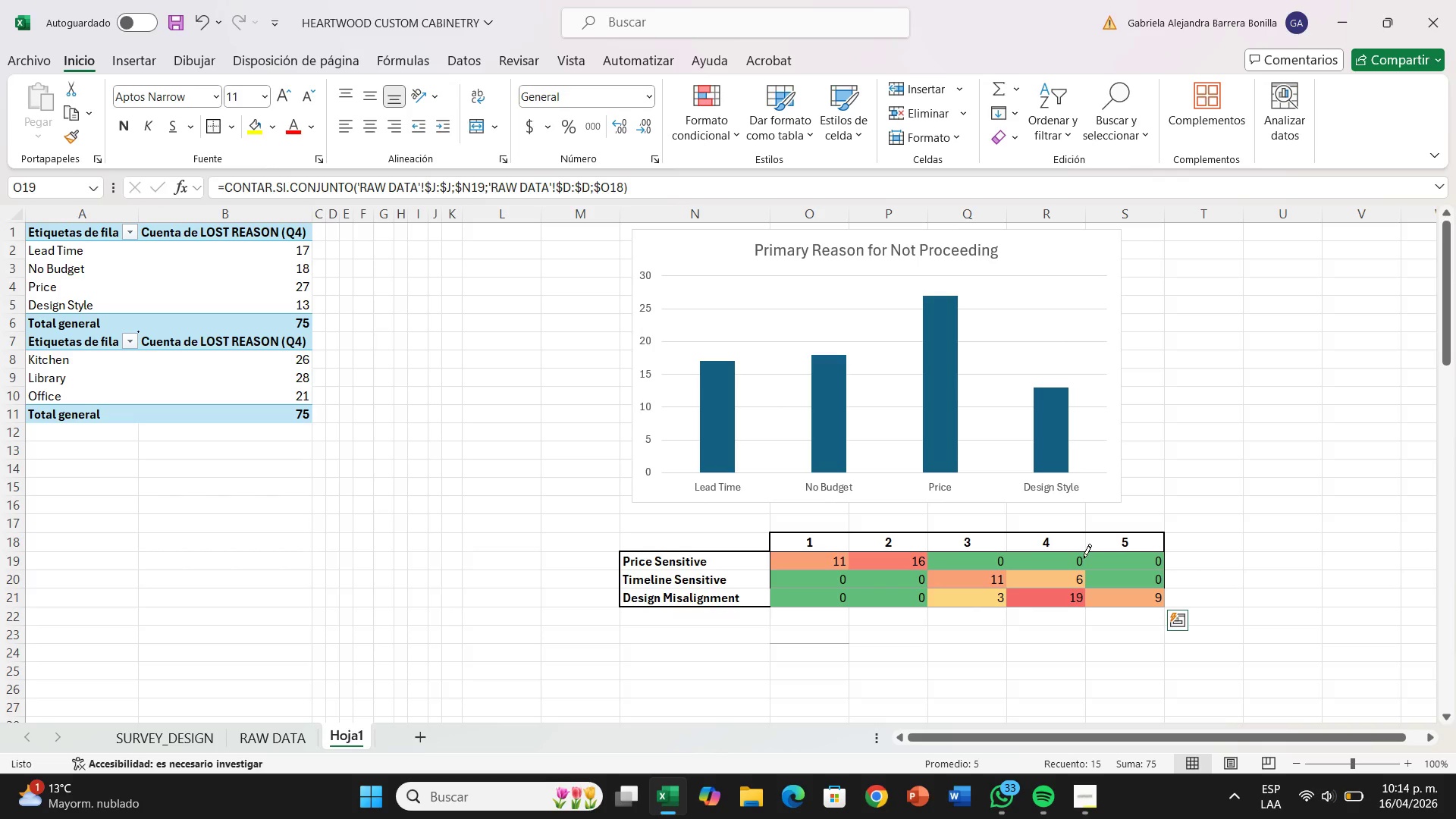 
left_click_drag(start_coordinate=[1084, 558], to_coordinate=[1083, 608])
 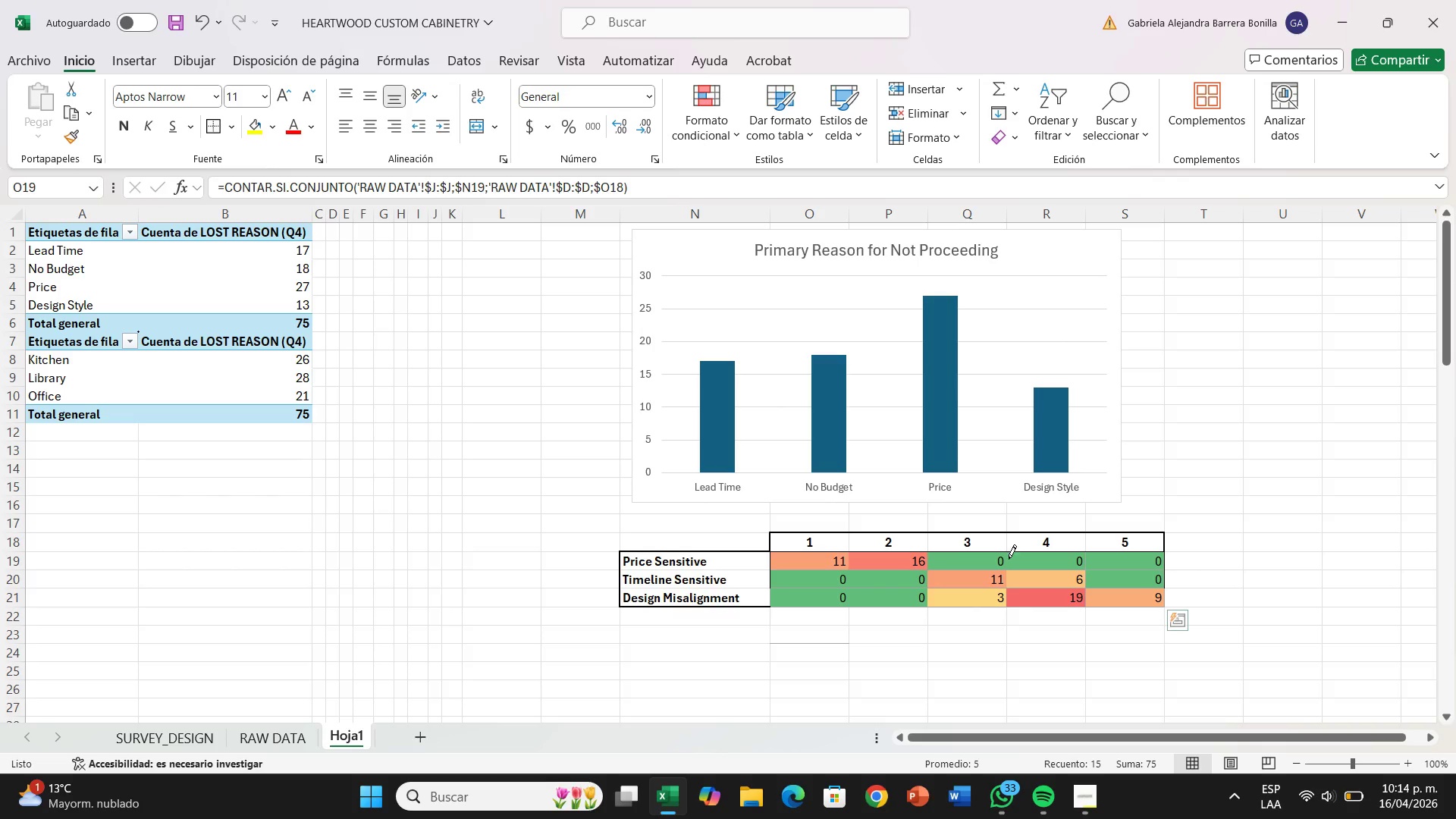 
left_click_drag(start_coordinate=[1009, 555], to_coordinate=[1003, 607])
 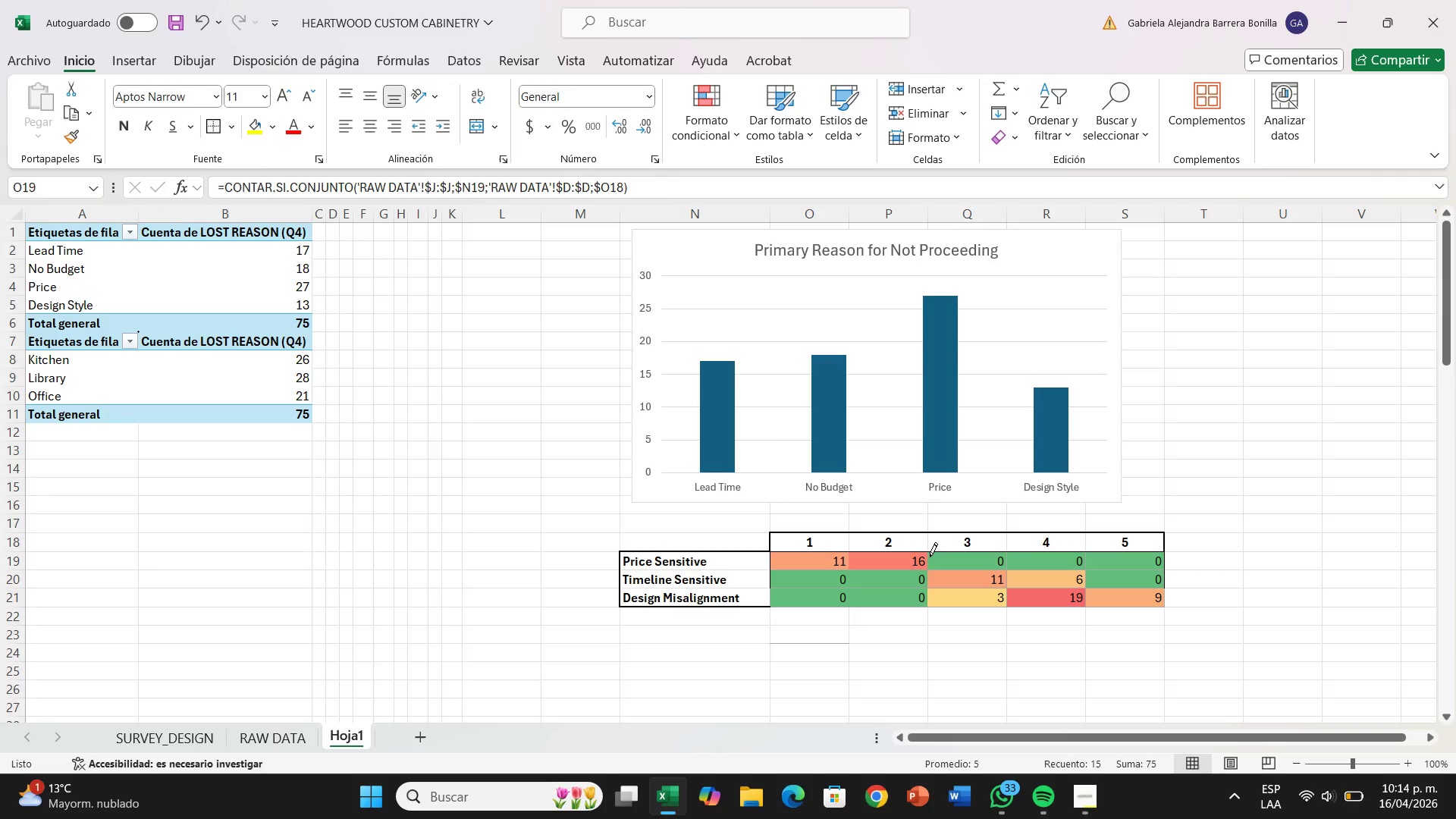 
left_click_drag(start_coordinate=[930, 557], to_coordinate=[930, 607])
 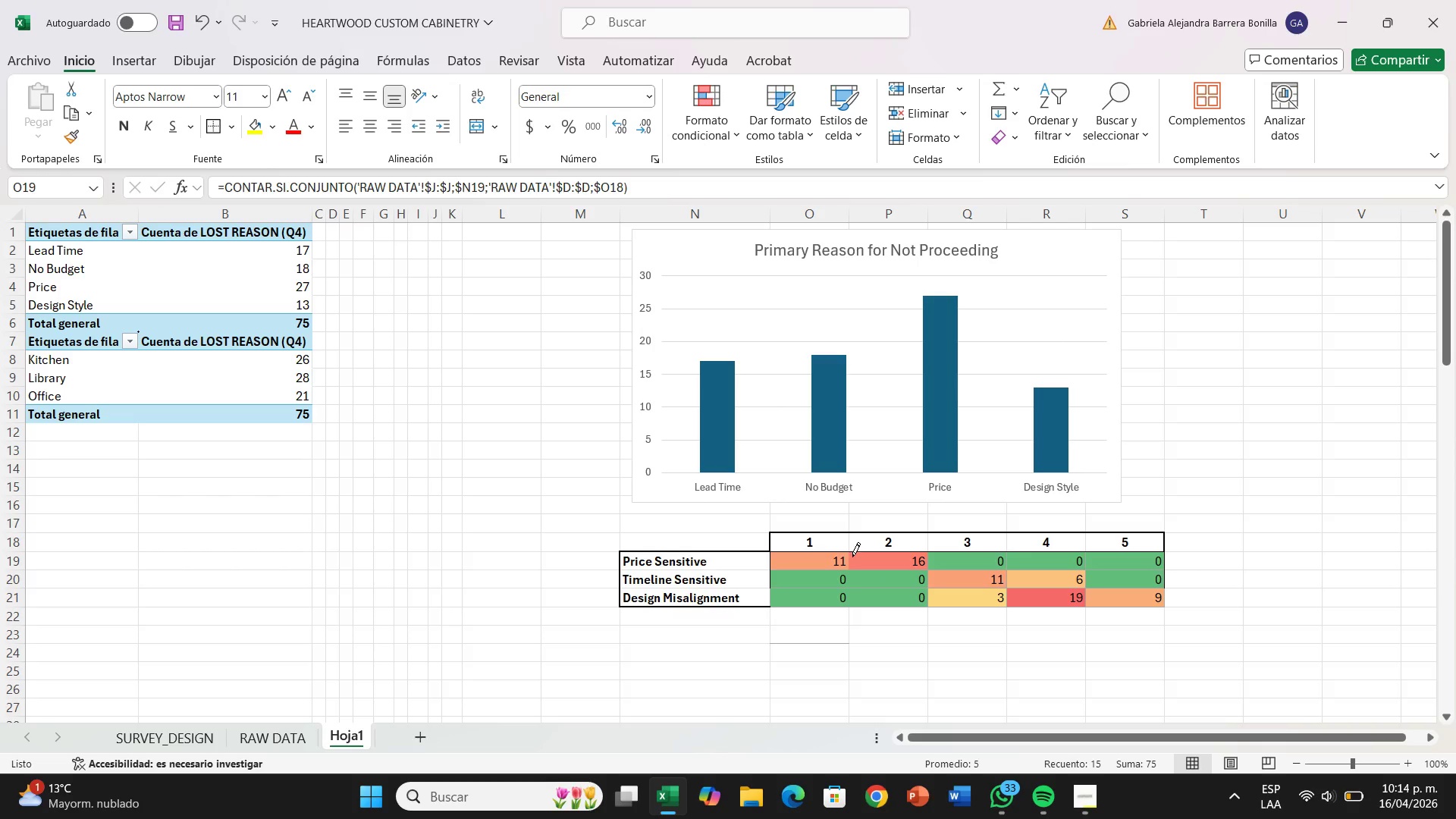 
left_click_drag(start_coordinate=[852, 557], to_coordinate=[855, 603])
 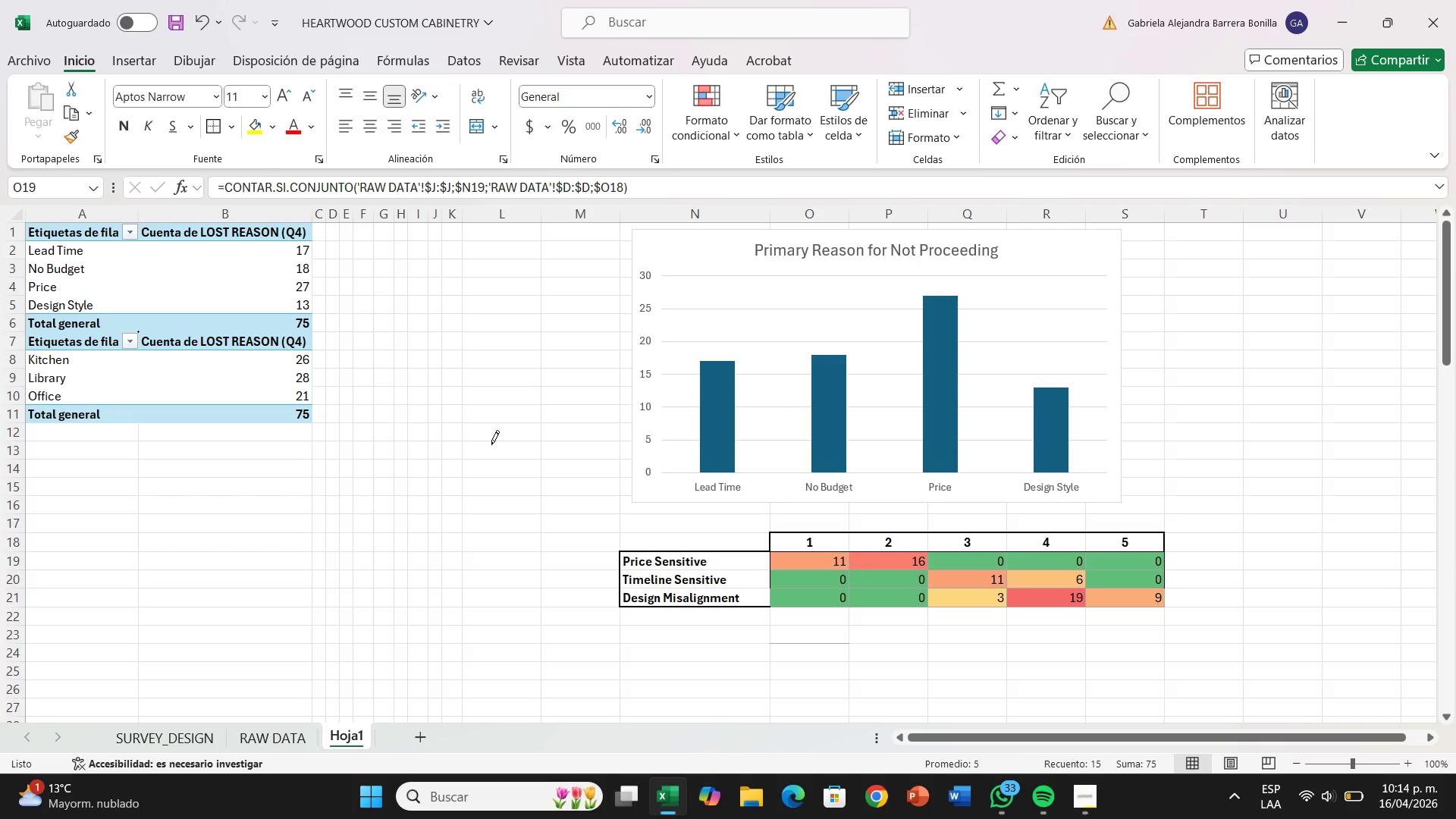 
wait(6.83)
 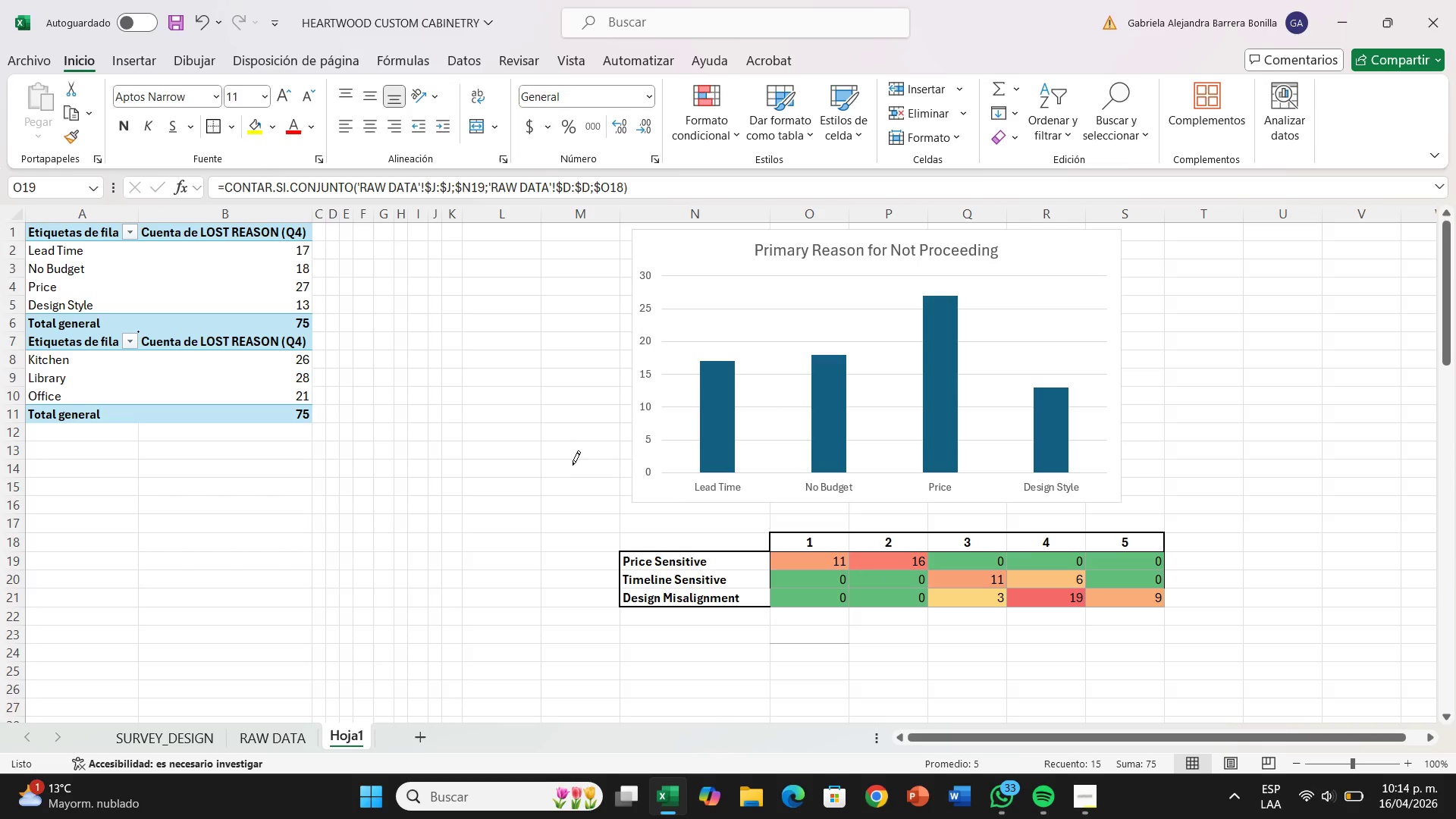 
left_click([224, 132])
 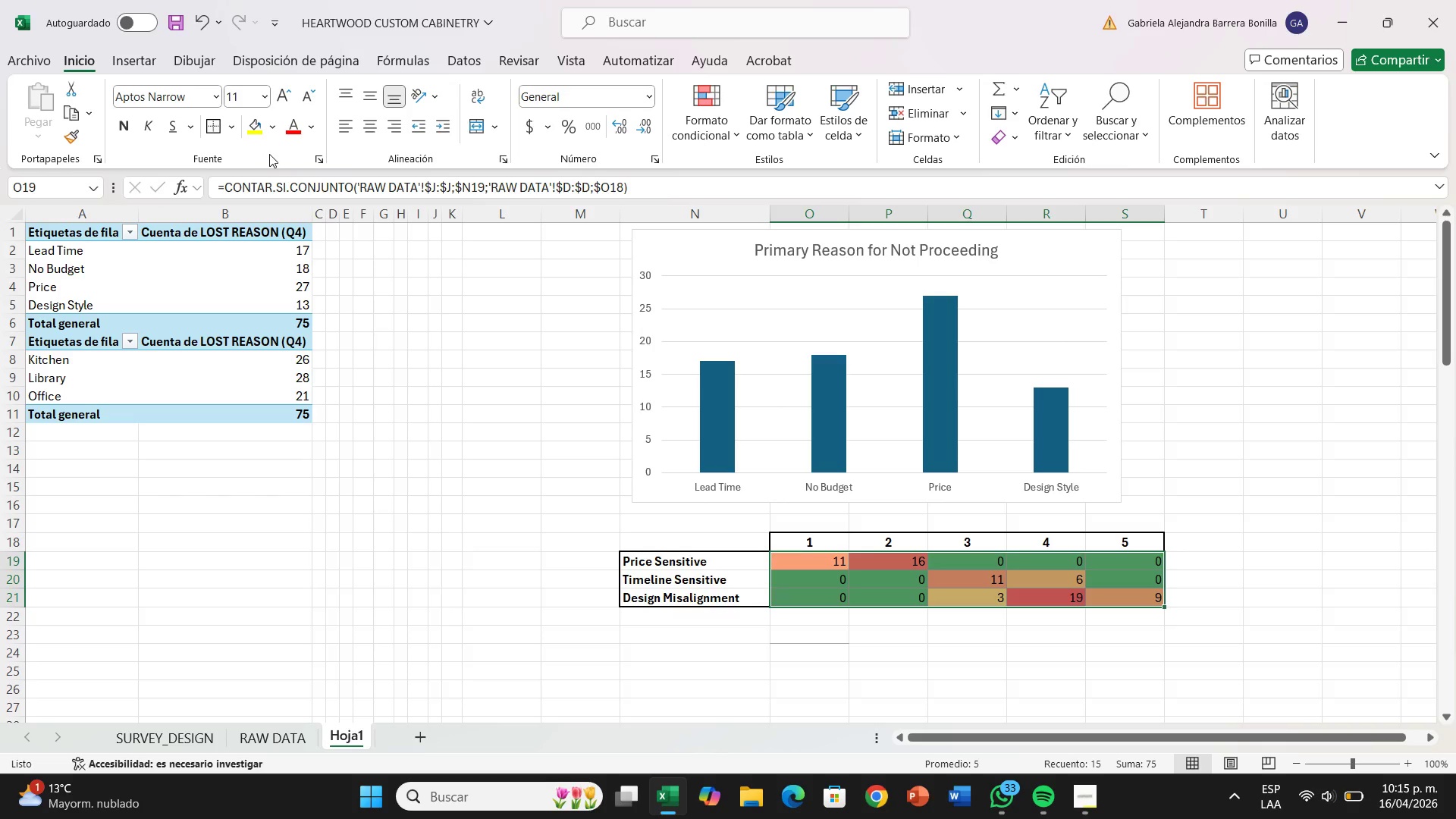 
wait(5.14)
 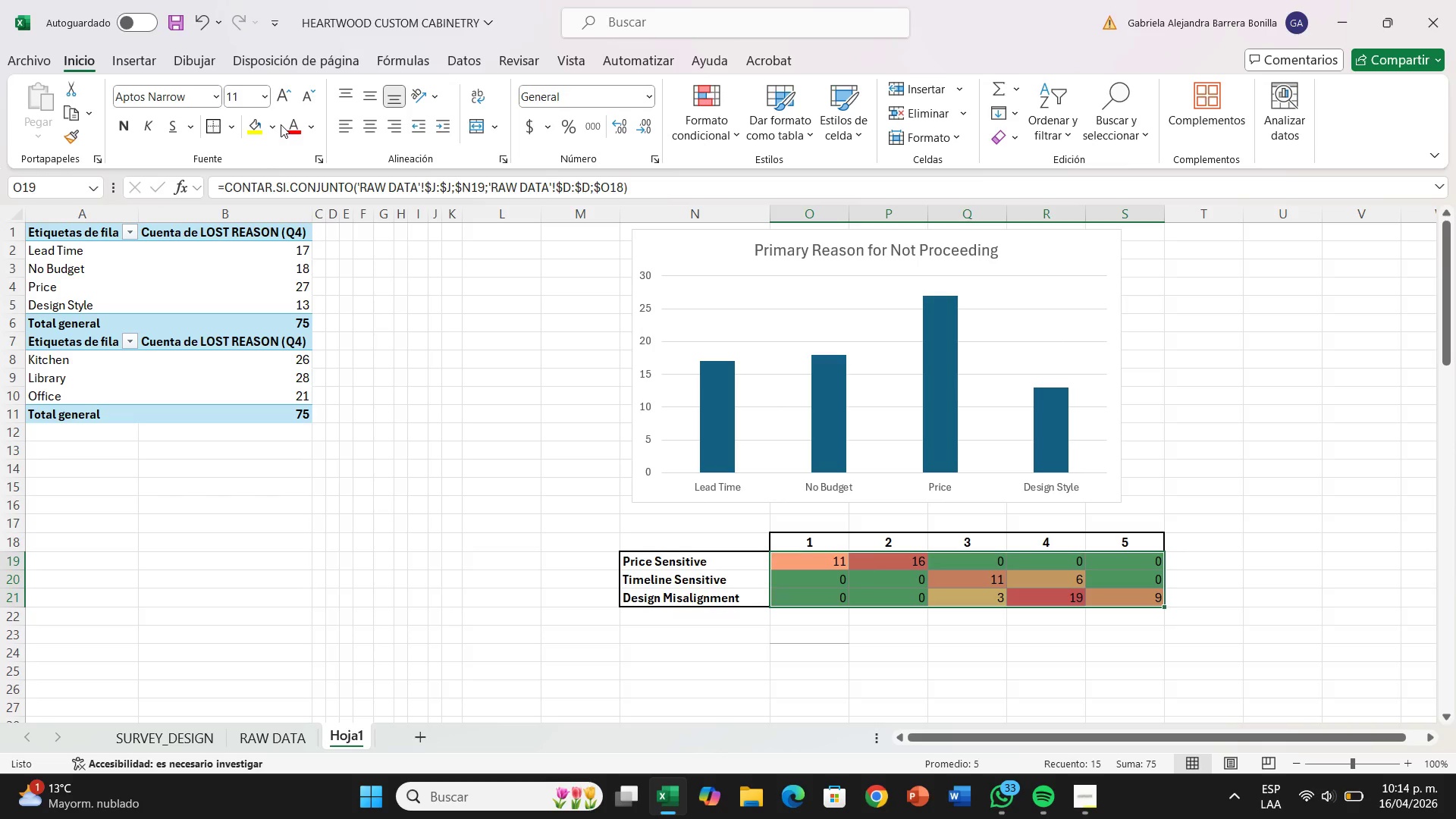 
left_click([896, 654])
 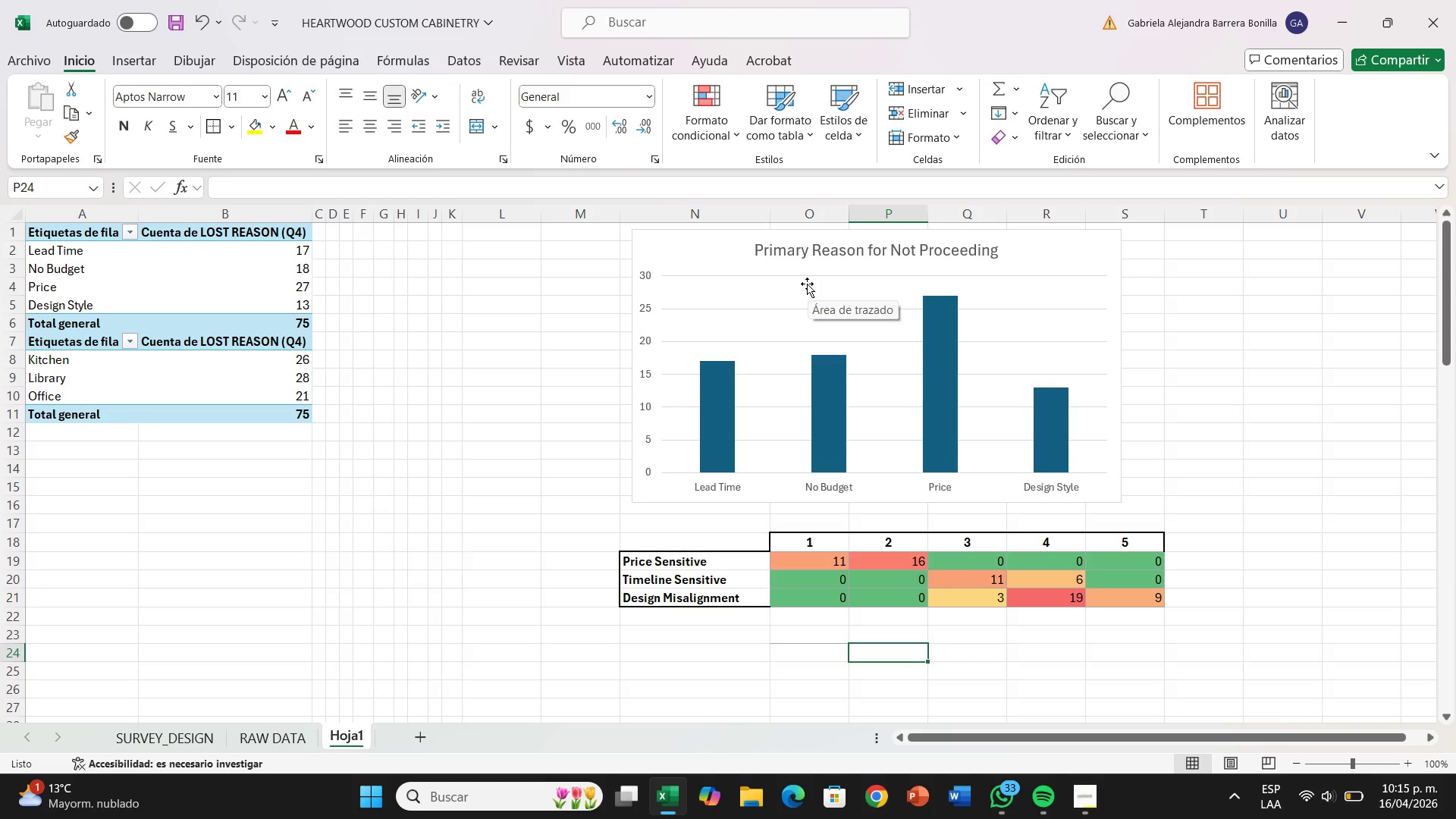 
wait(21.34)
 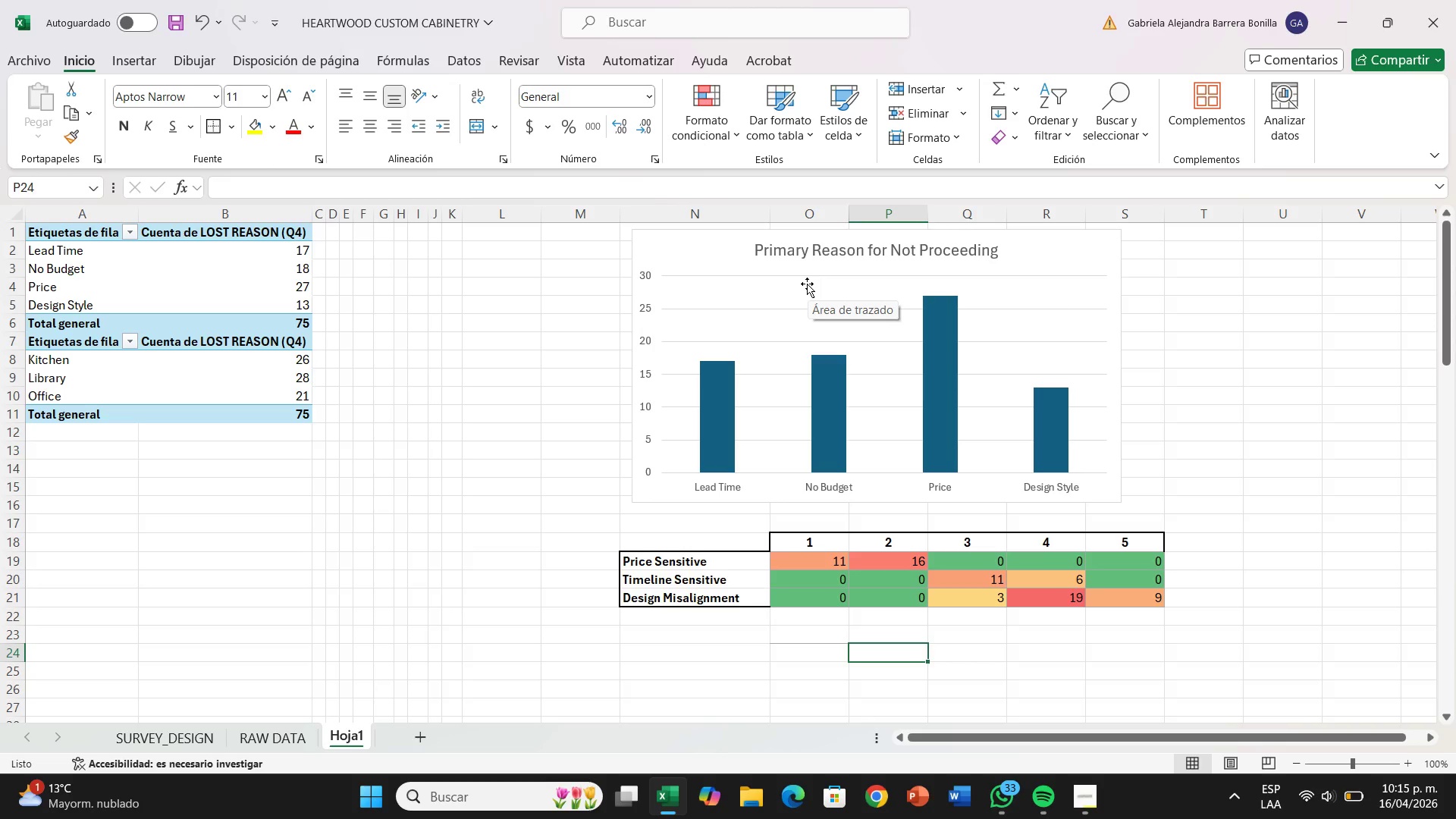 
left_click([677, 263])
 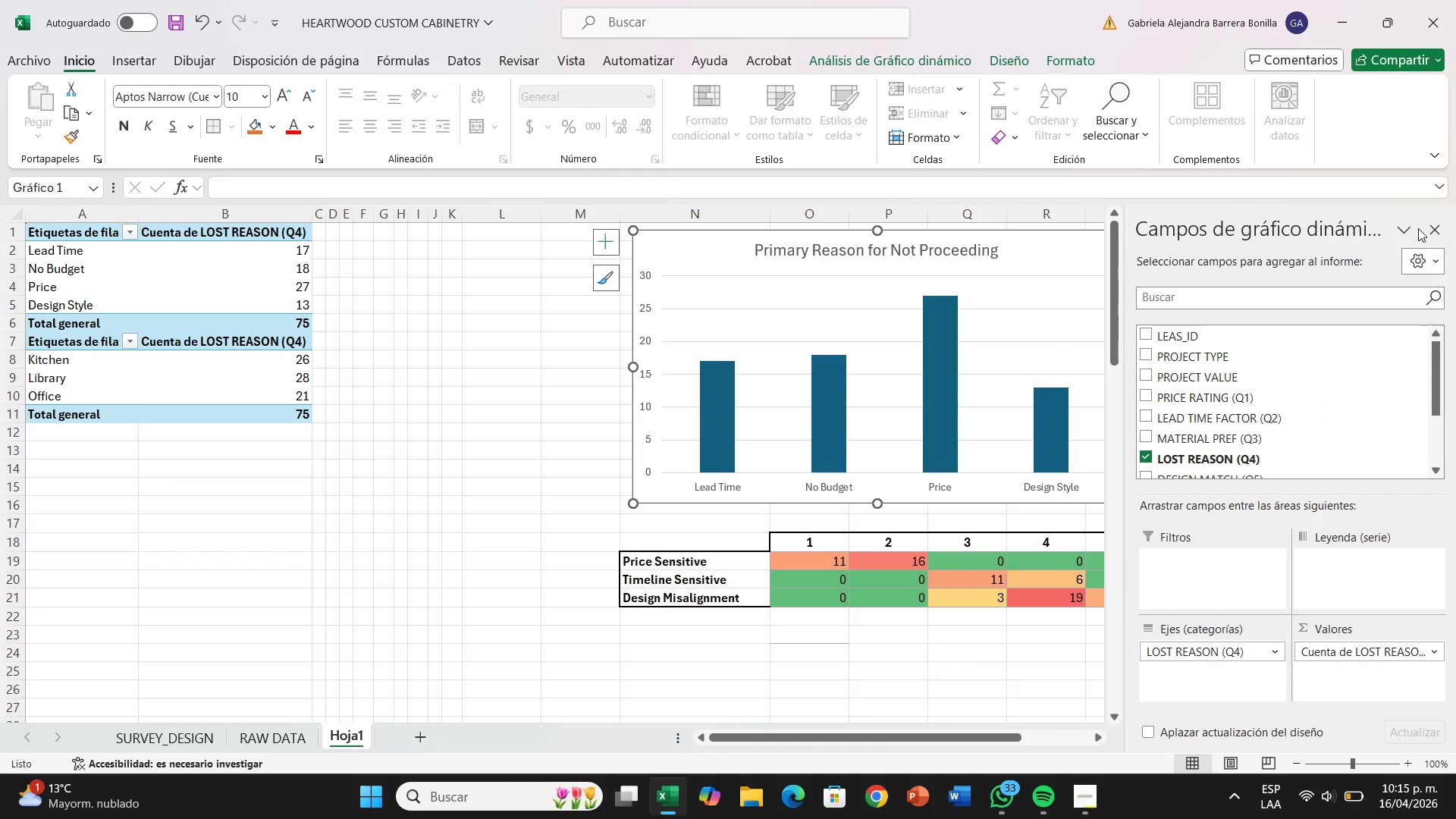 
left_click([1430, 233])
 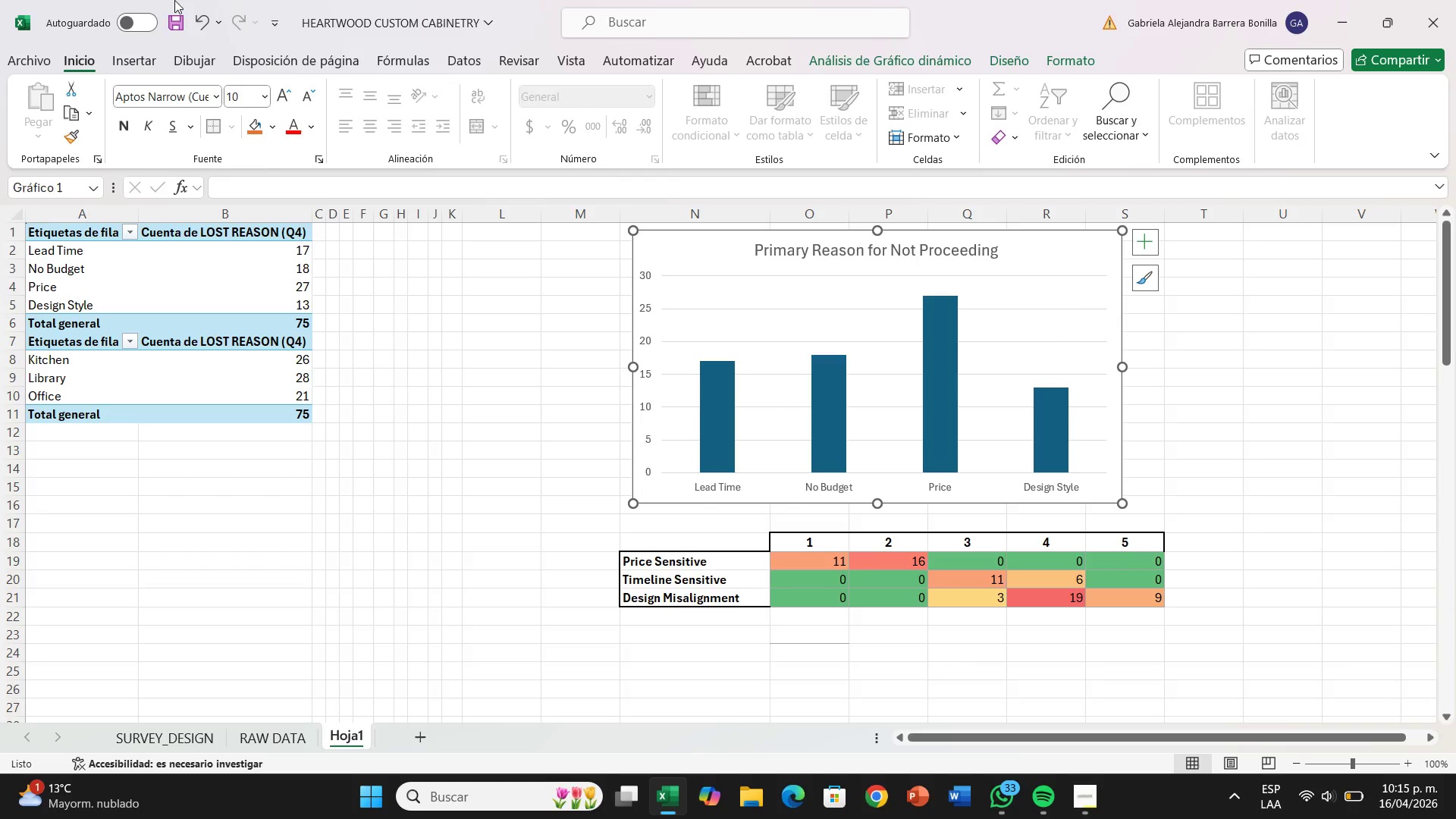 
left_click([149, 58])
 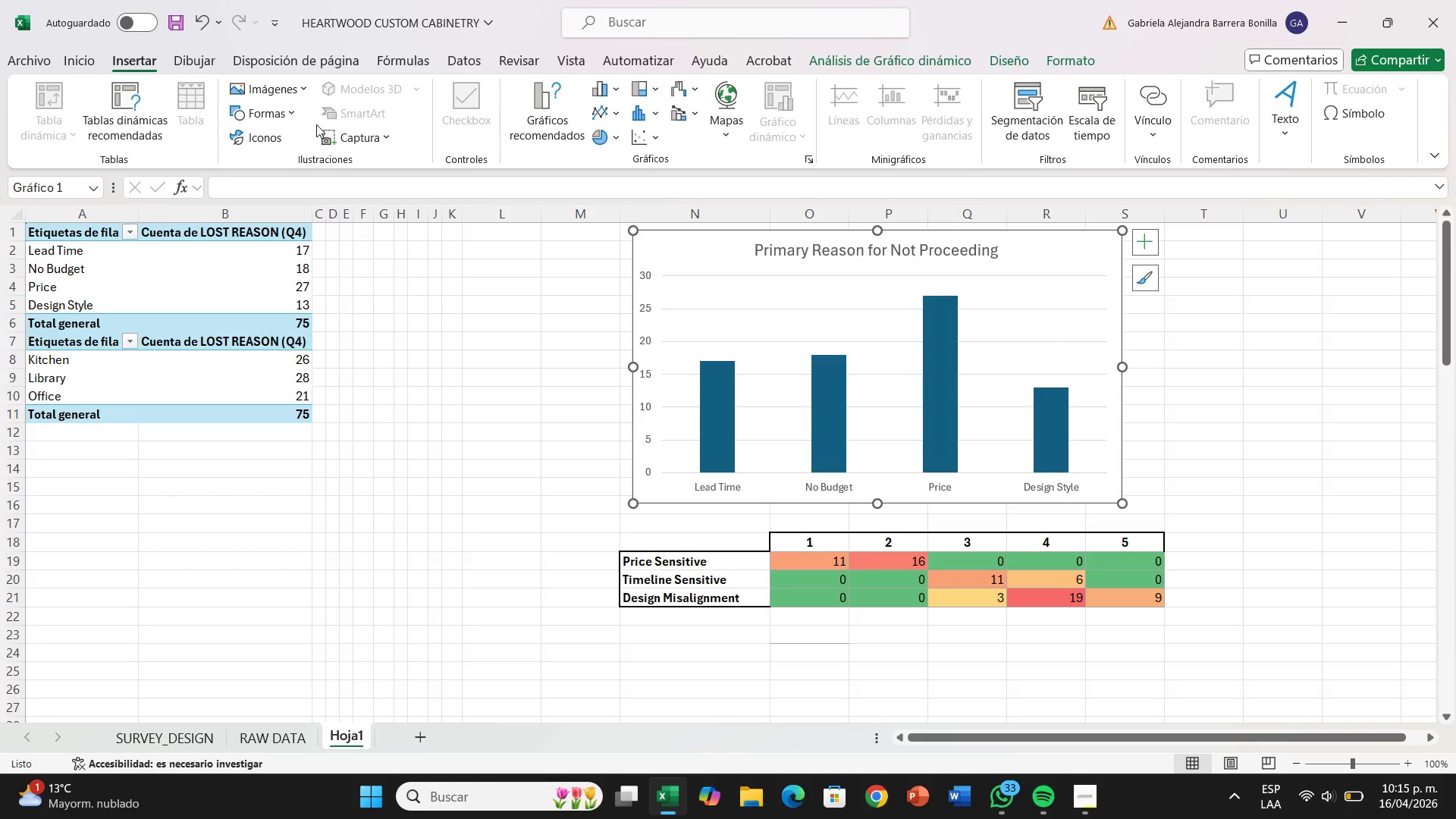 
left_click([275, 115])
 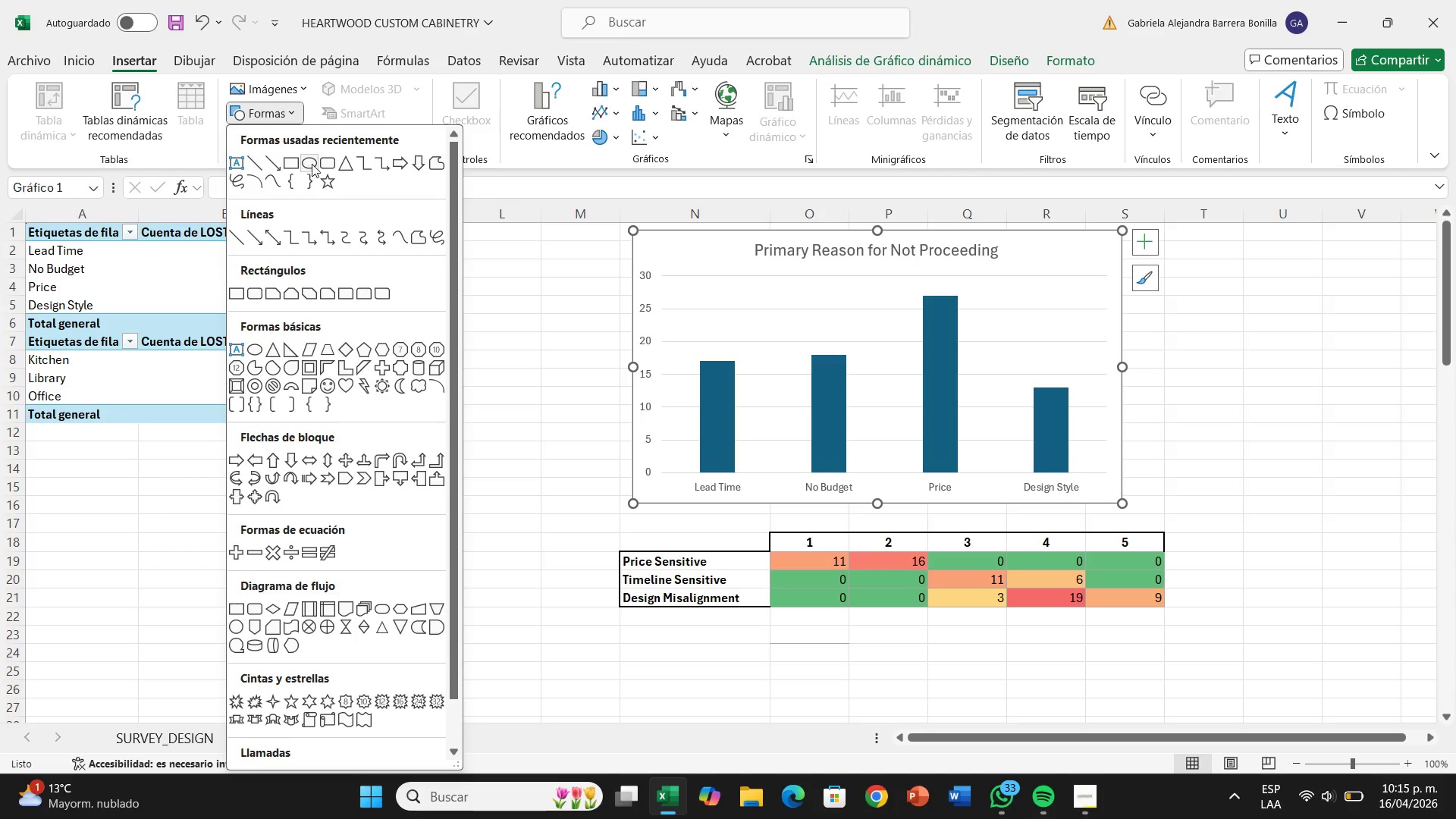 
left_click([325, 163])
 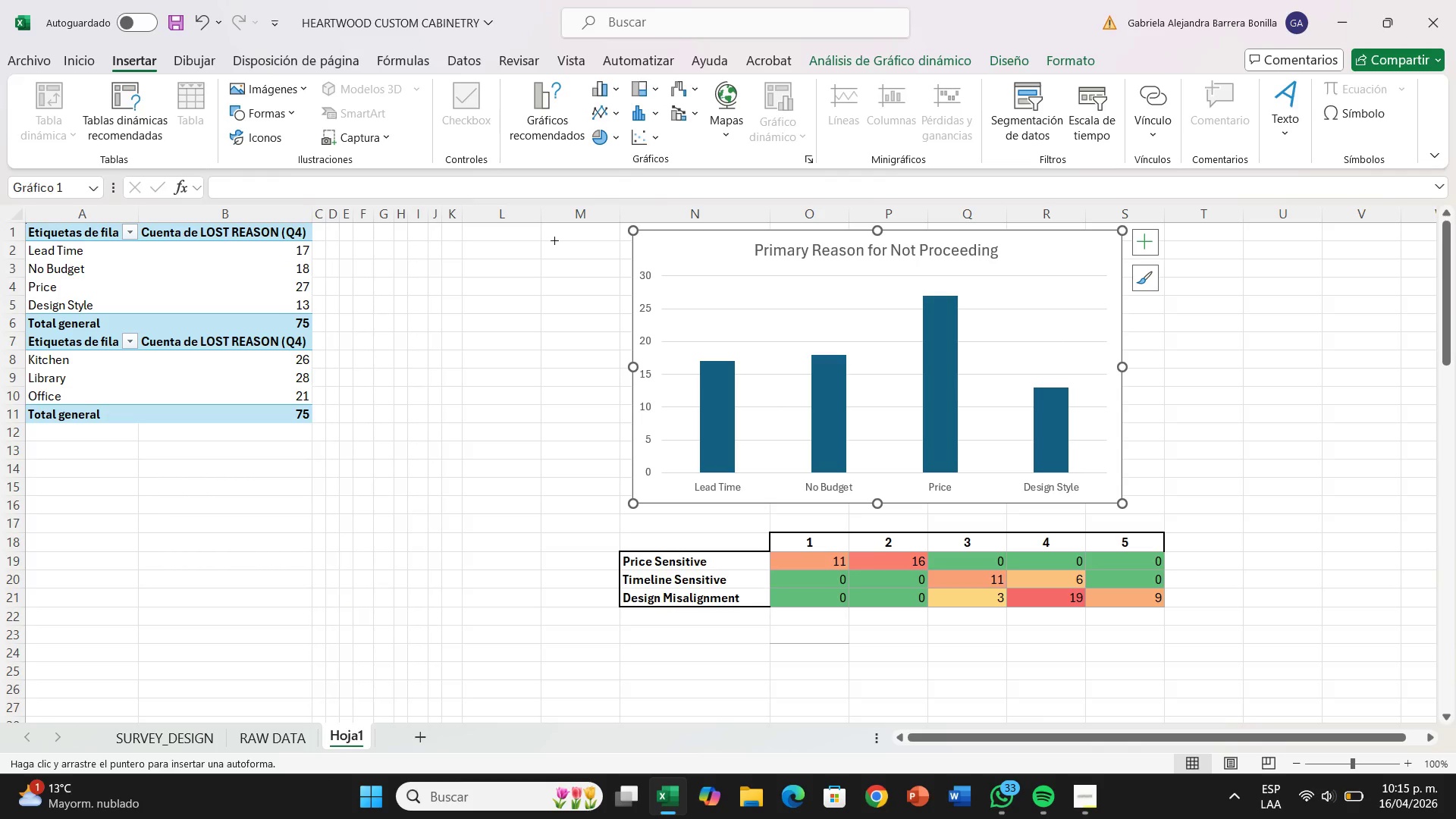 
left_click_drag(start_coordinate=[533, 235], to_coordinate=[1159, 519])
 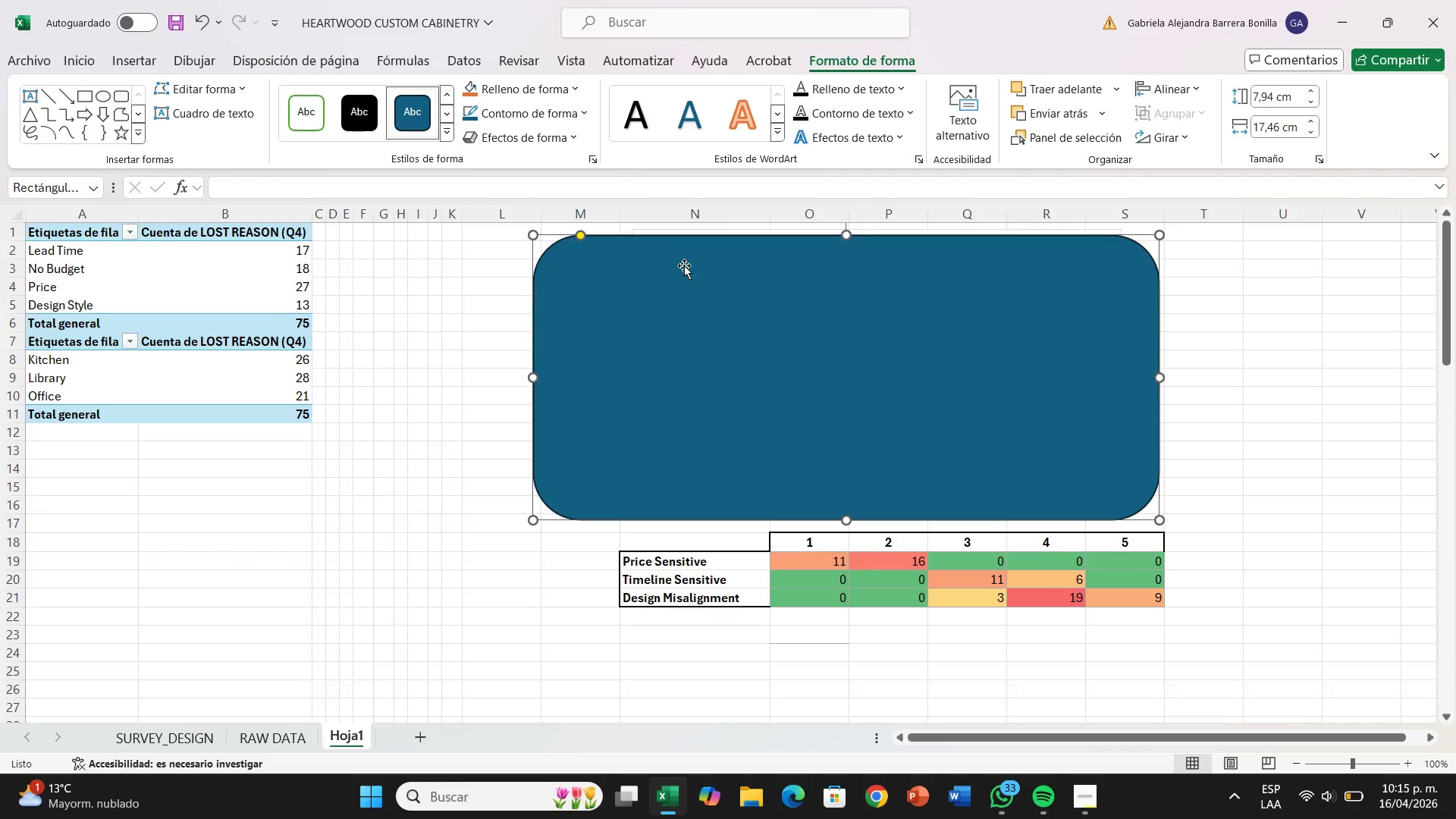 
left_click_drag(start_coordinate=[685, 272], to_coordinate=[894, 304])
 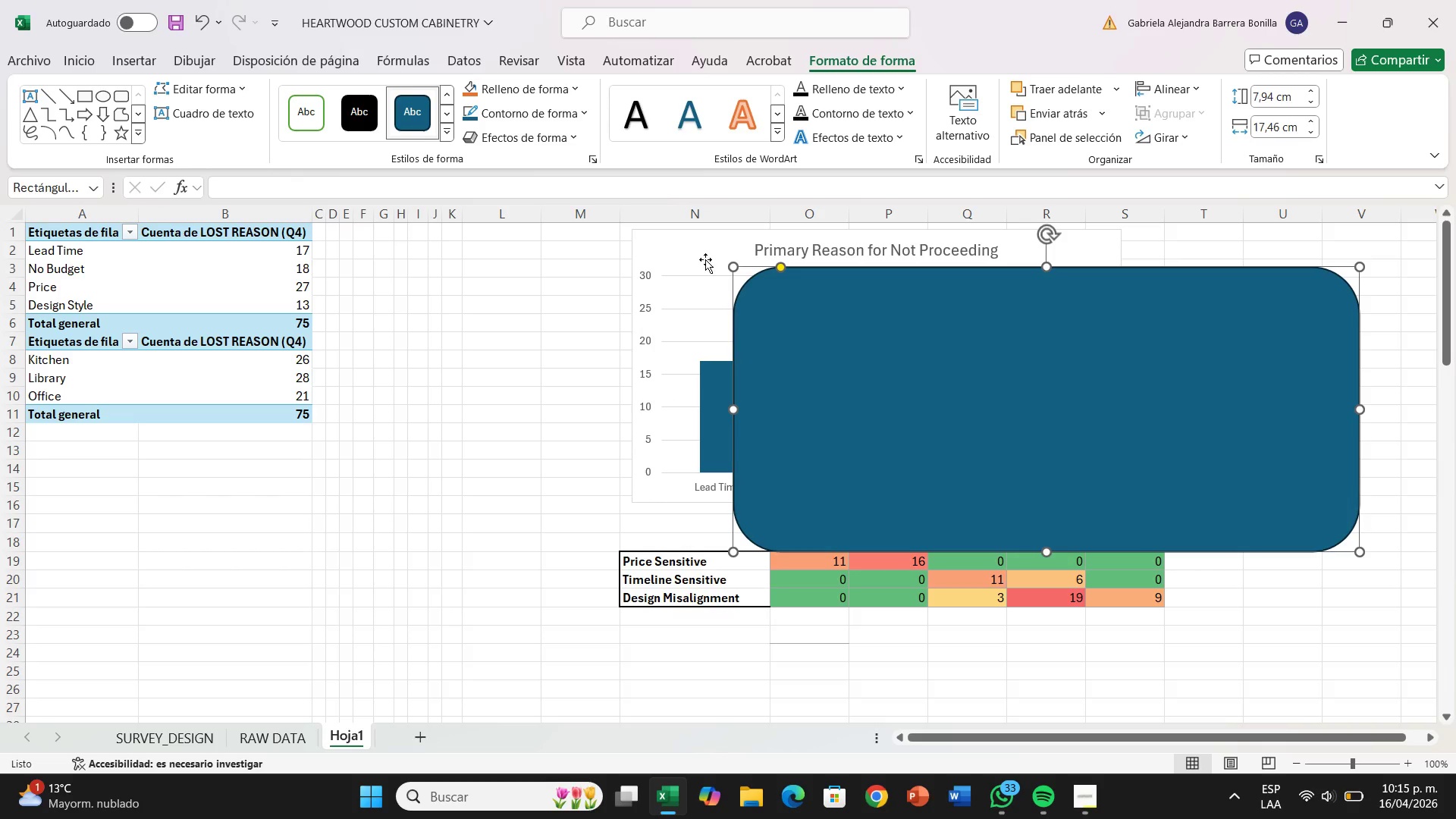 
right_click([705, 259])
 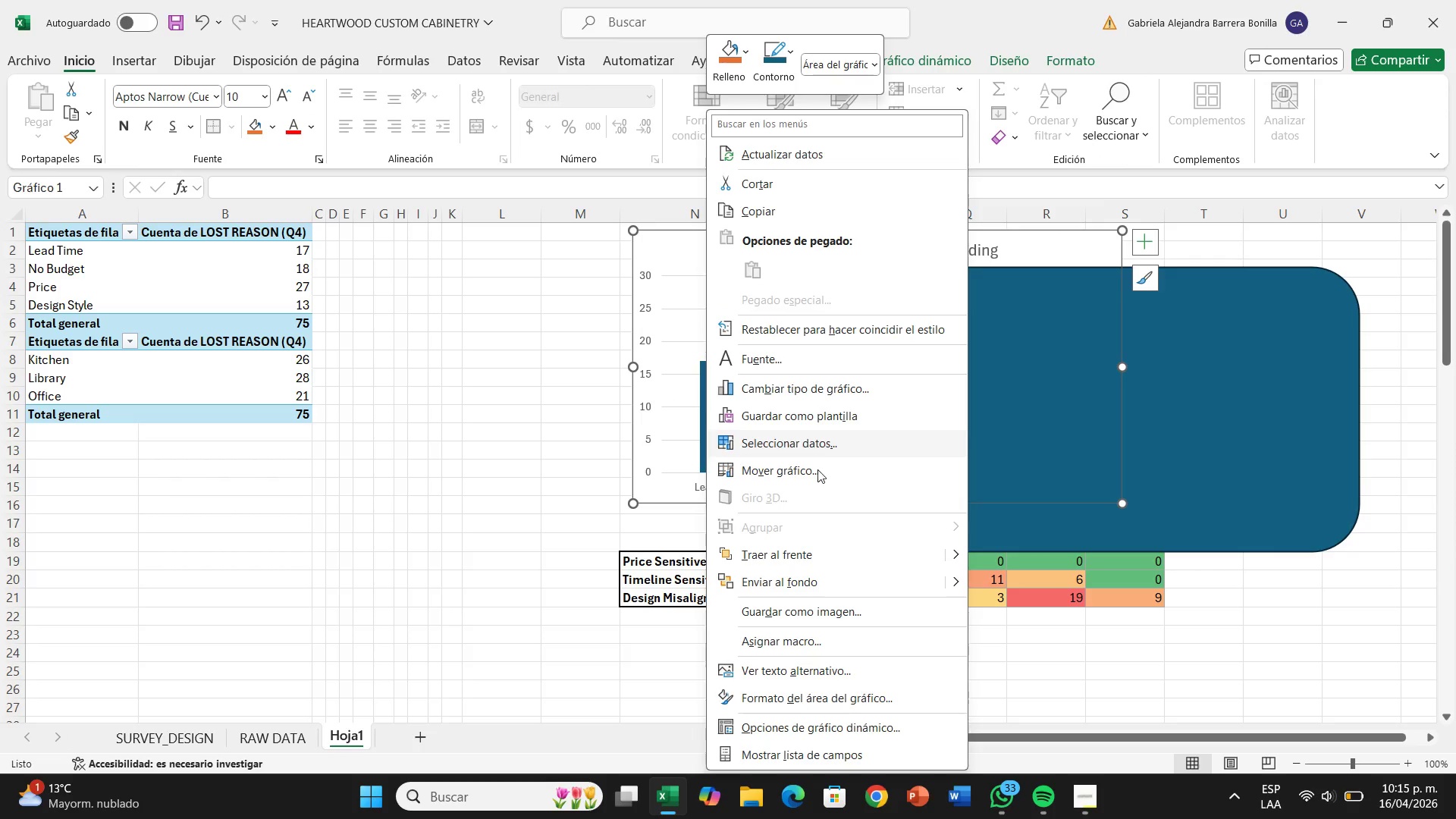 
left_click([830, 557])
 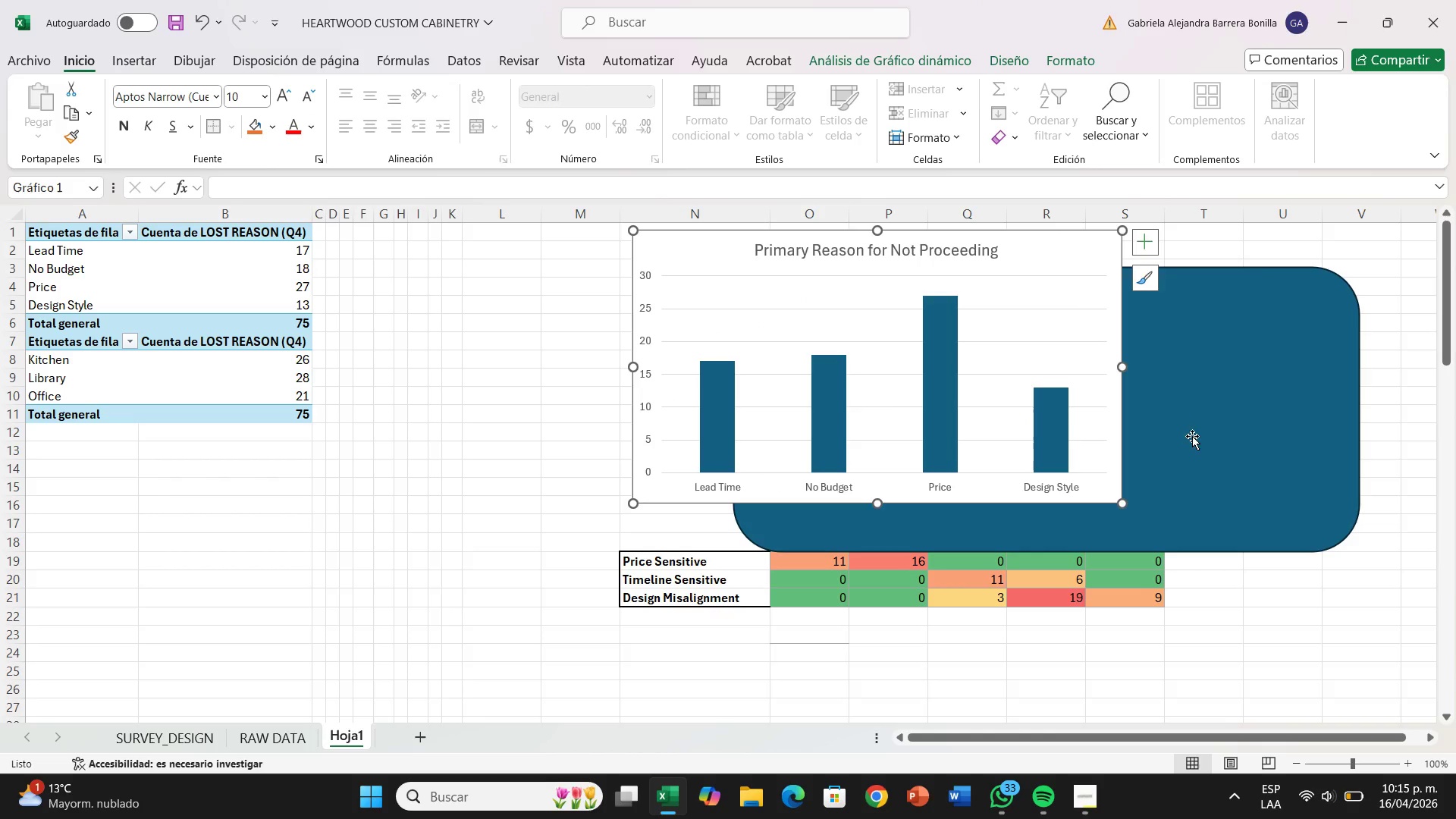 
left_click_drag(start_coordinate=[1193, 435], to_coordinate=[1041, 394])
 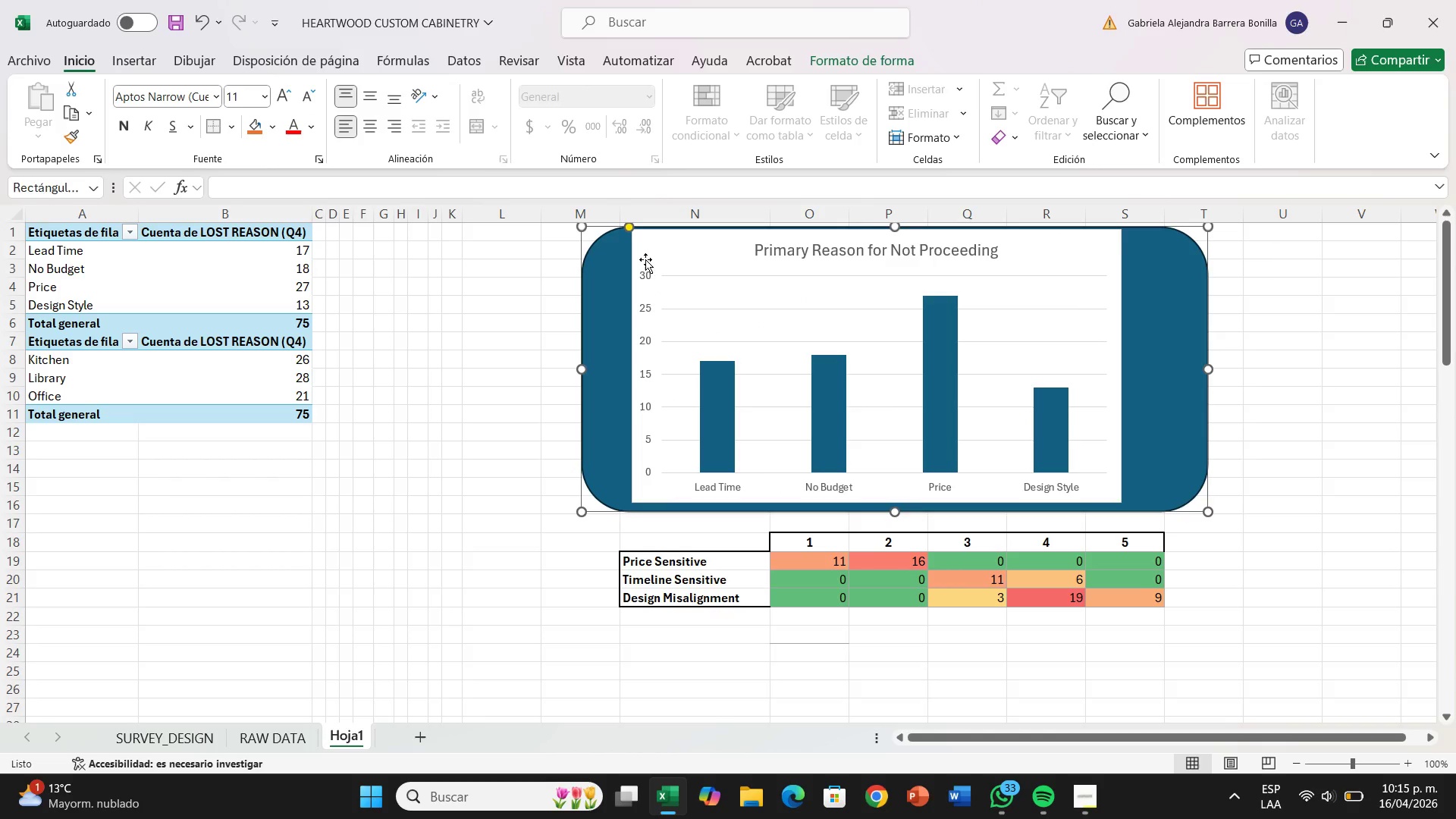 
left_click([645, 259])
 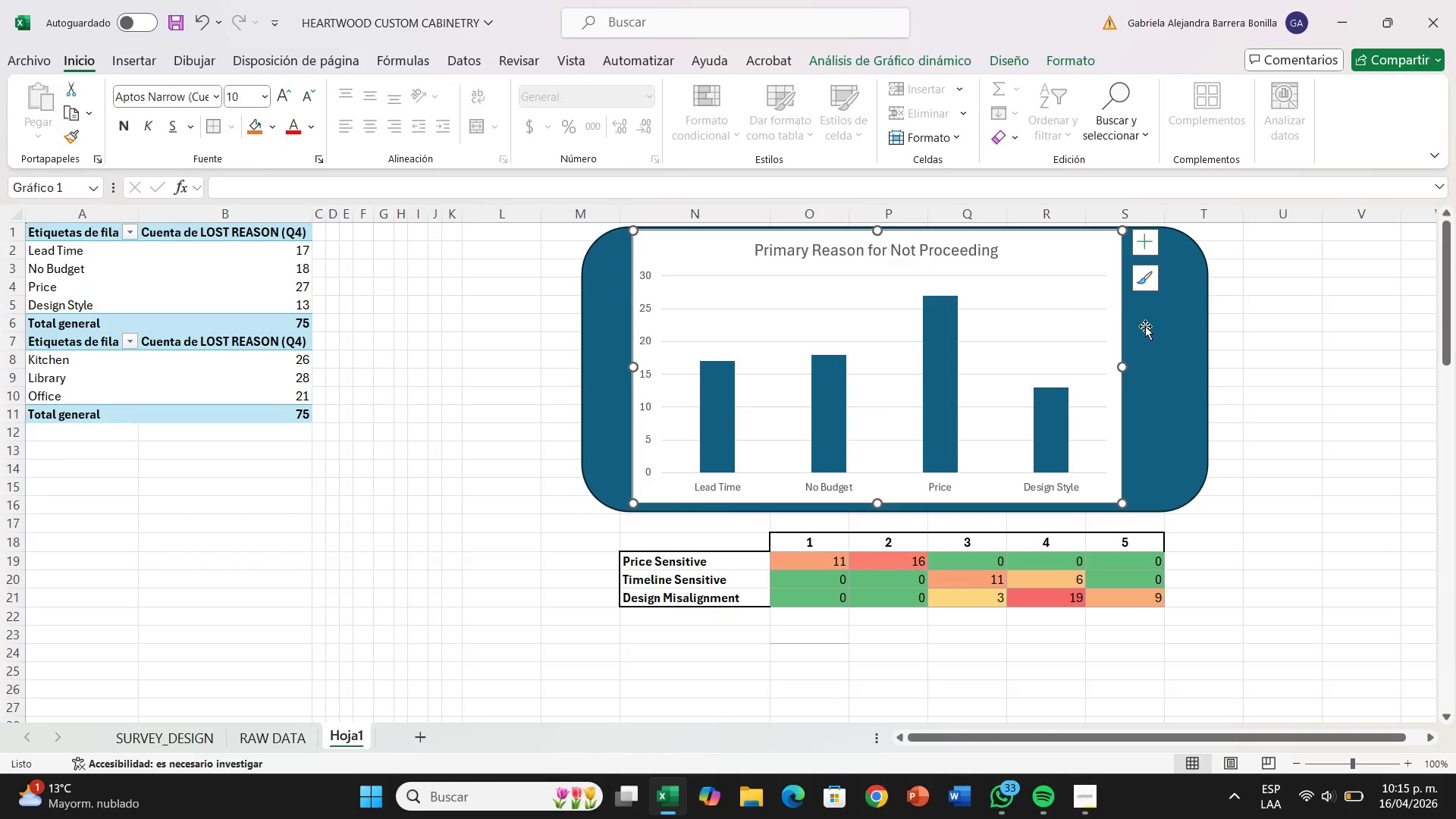 
left_click([1166, 340])
 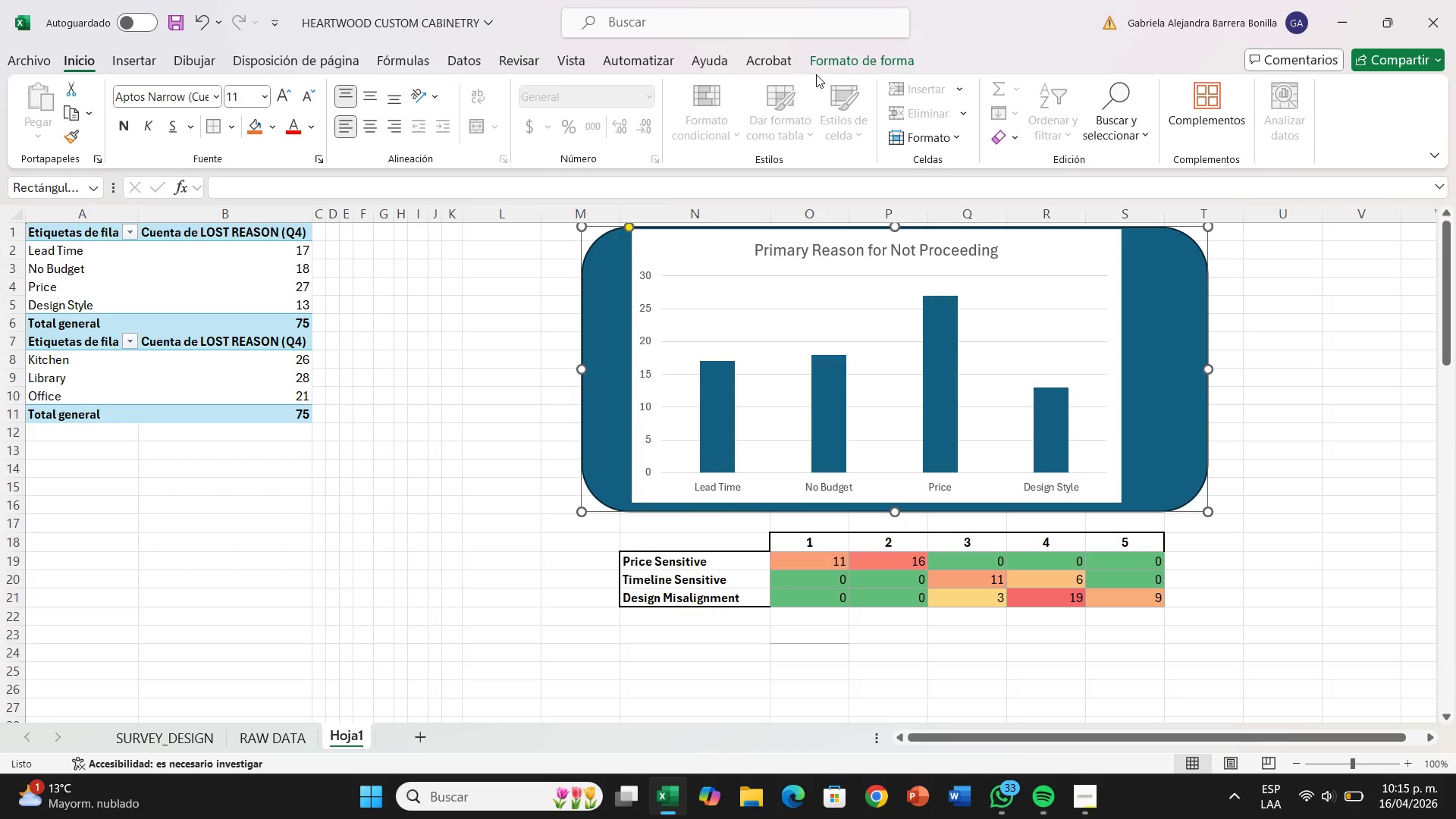 
left_click([827, 63])
 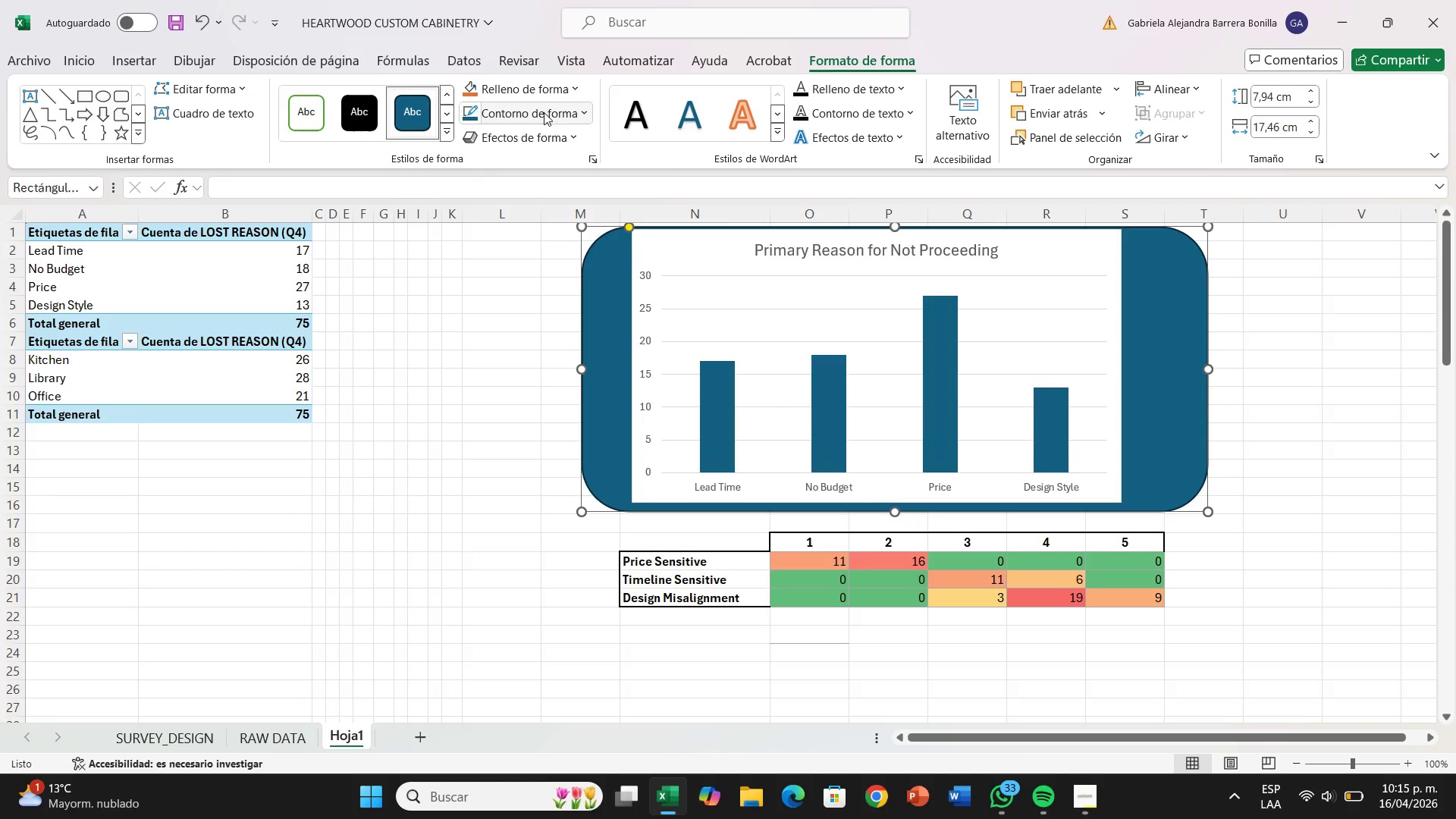 
left_click([548, 79])
 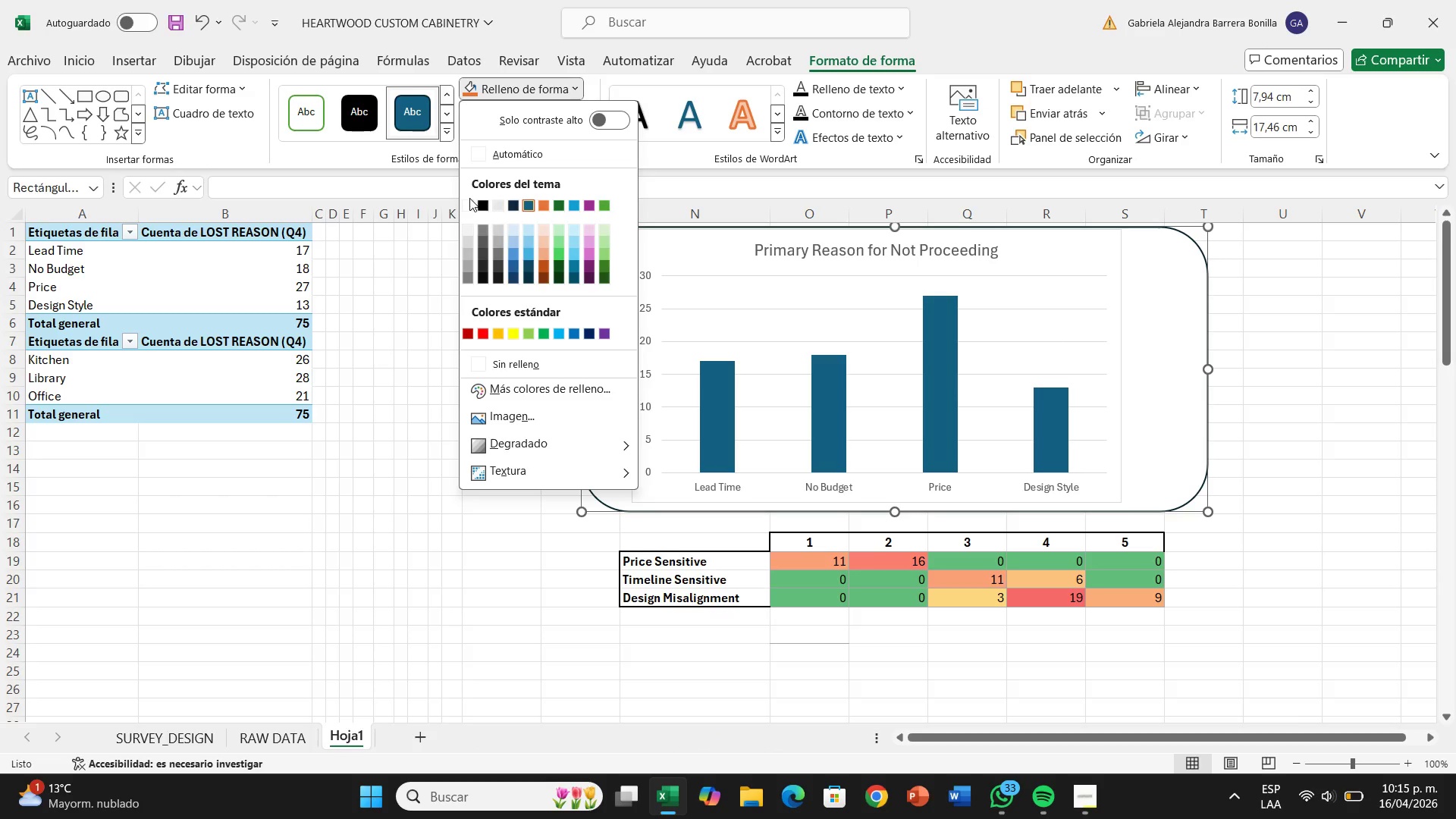 
left_click([469, 198])
 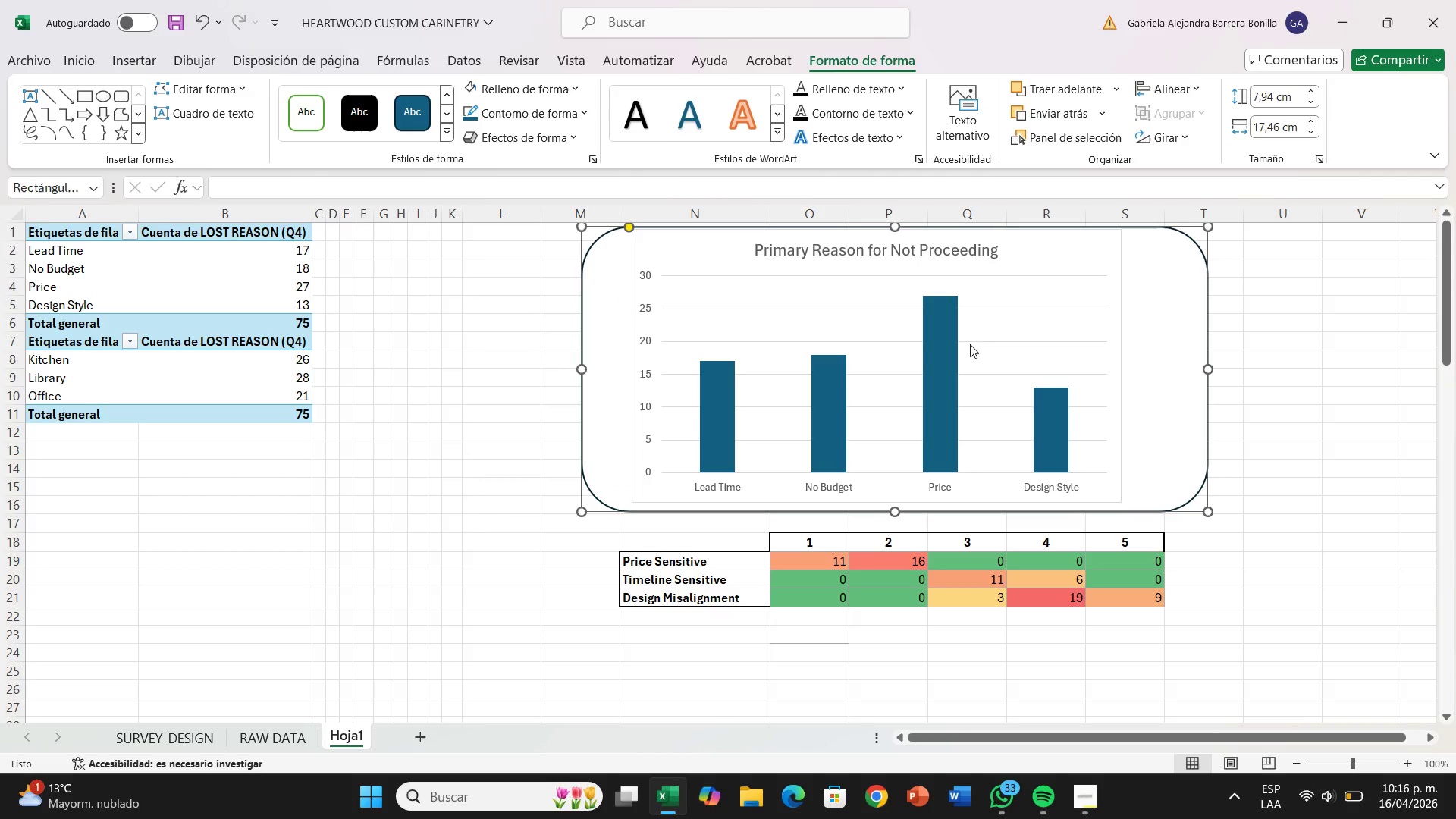 
wait(5.83)
 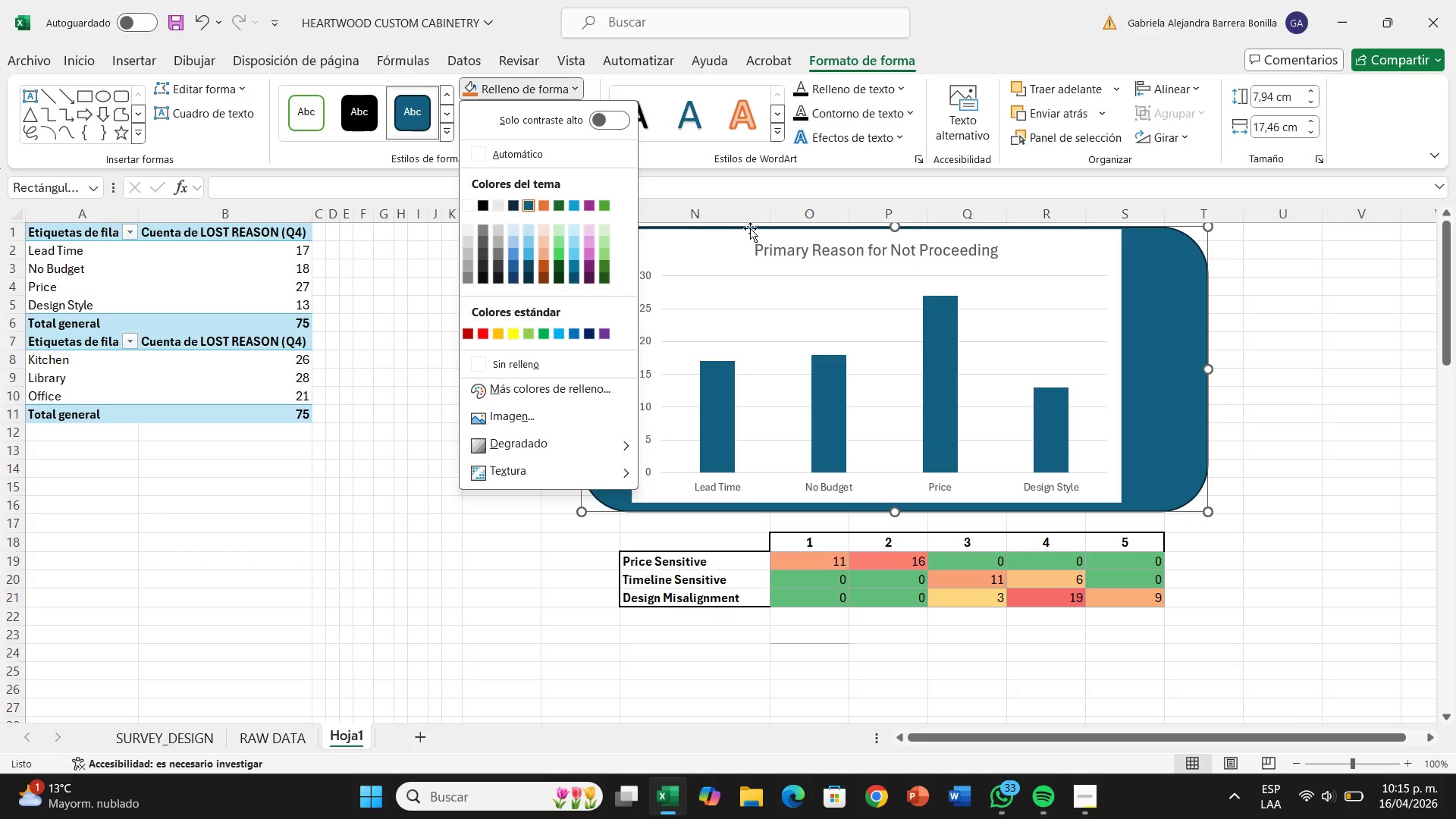 
left_click([1190, 302])
 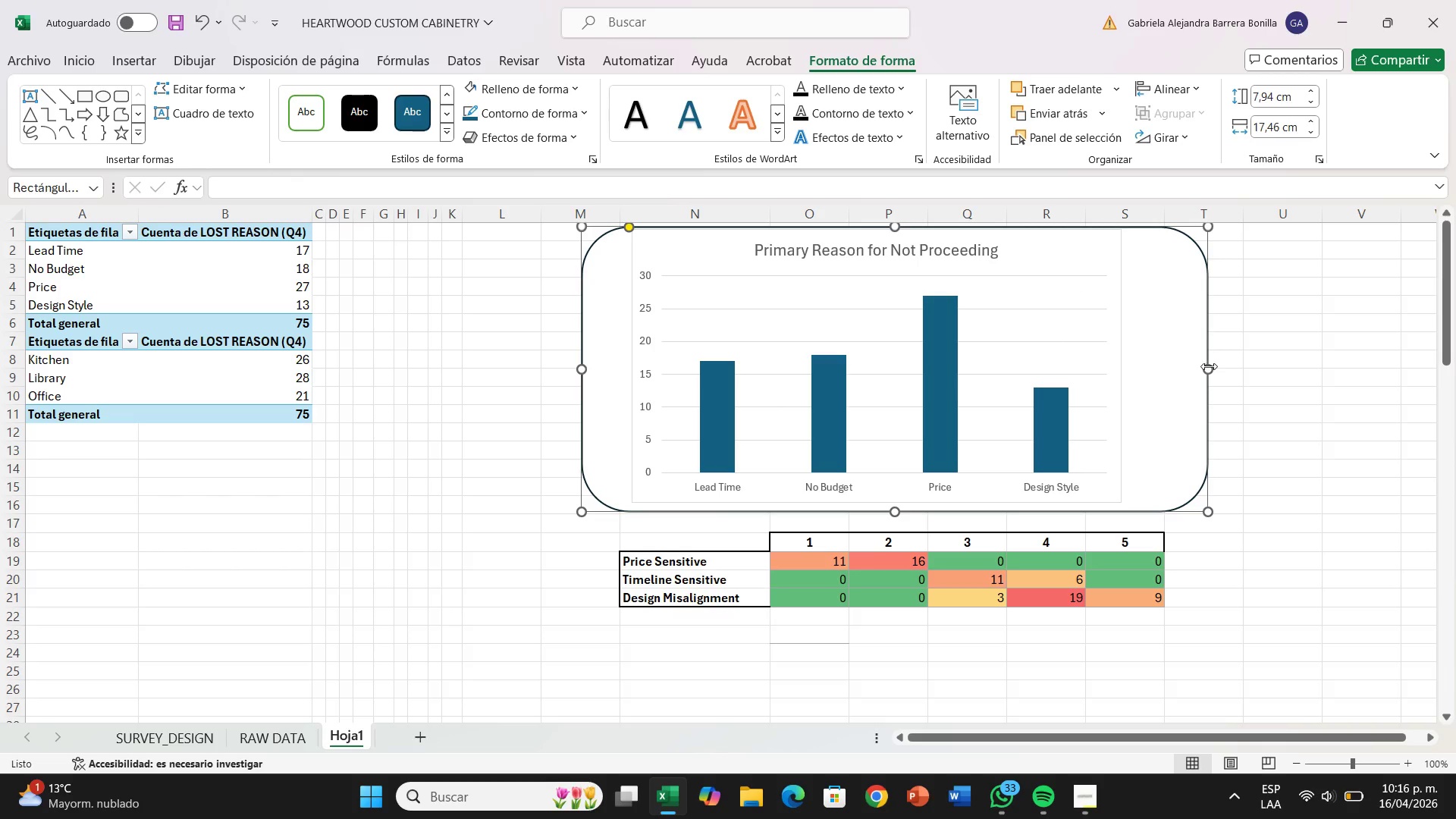 
left_click_drag(start_coordinate=[1209, 366], to_coordinate=[1127, 369])
 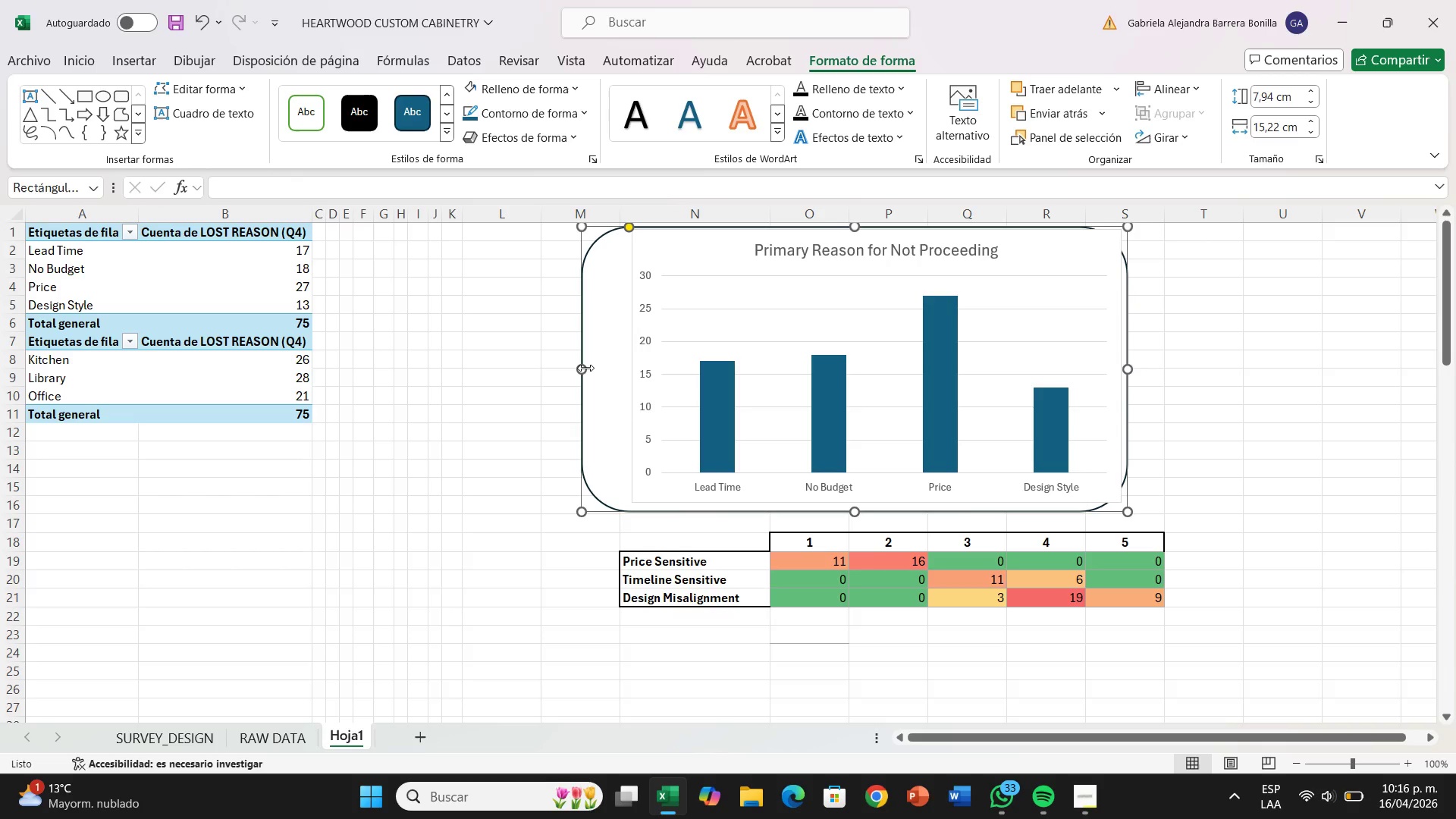 
left_click_drag(start_coordinate=[587, 368], to_coordinate=[610, 362])
 